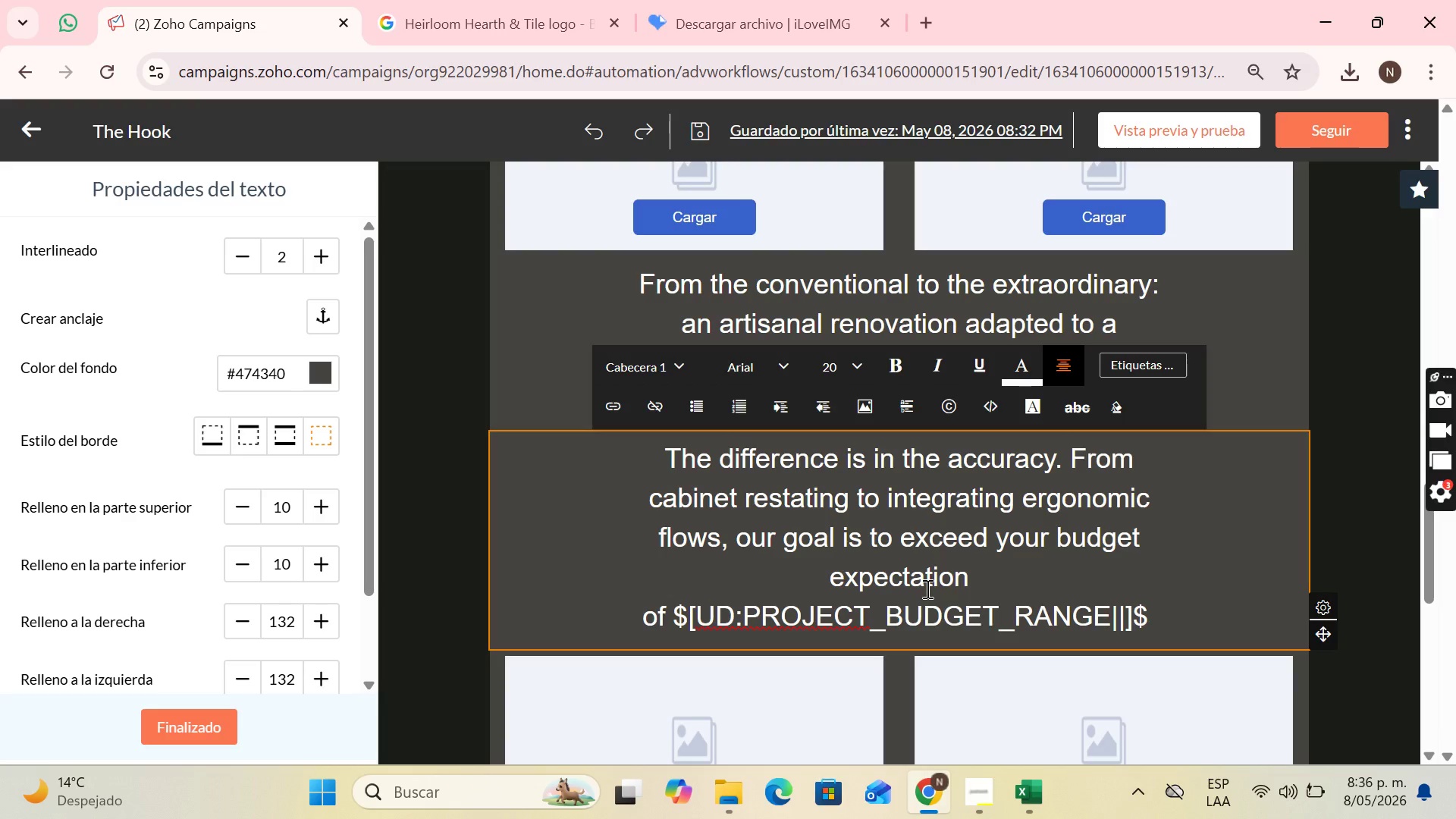 
scroll: coordinate [926, 588], scroll_direction: down, amount: 2.0
 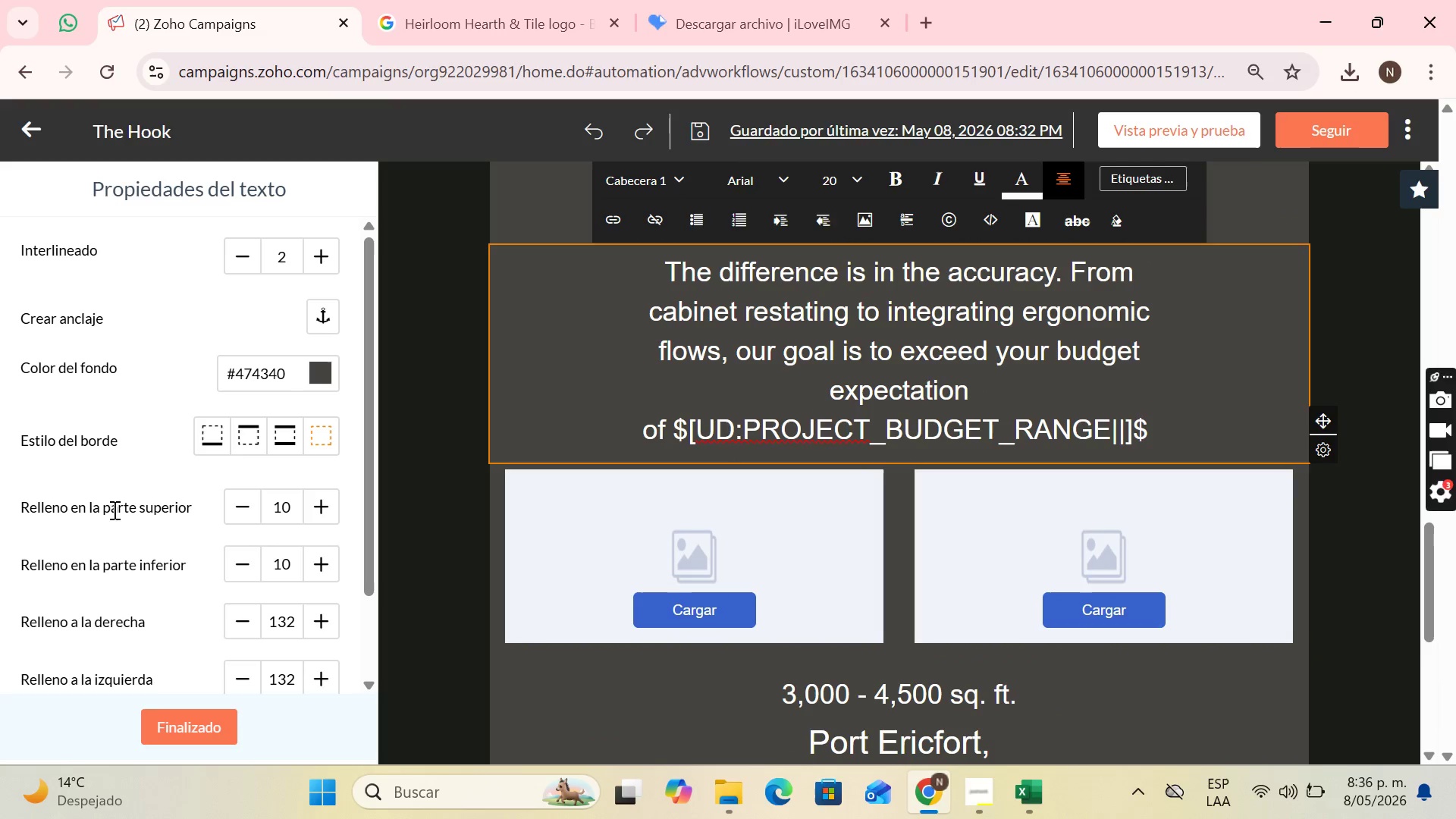 
left_click([148, 723])
 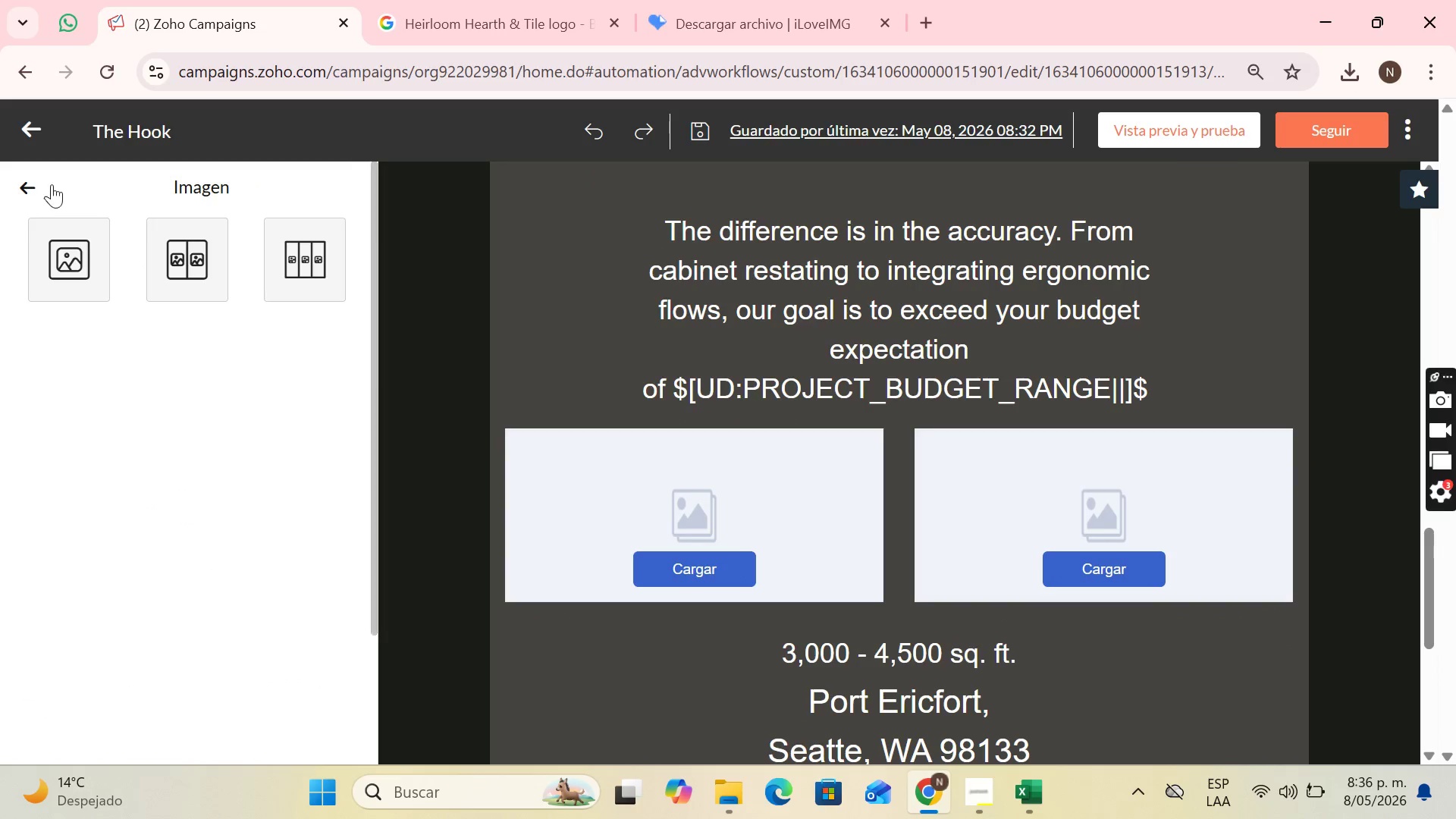 
left_click([27, 184])
 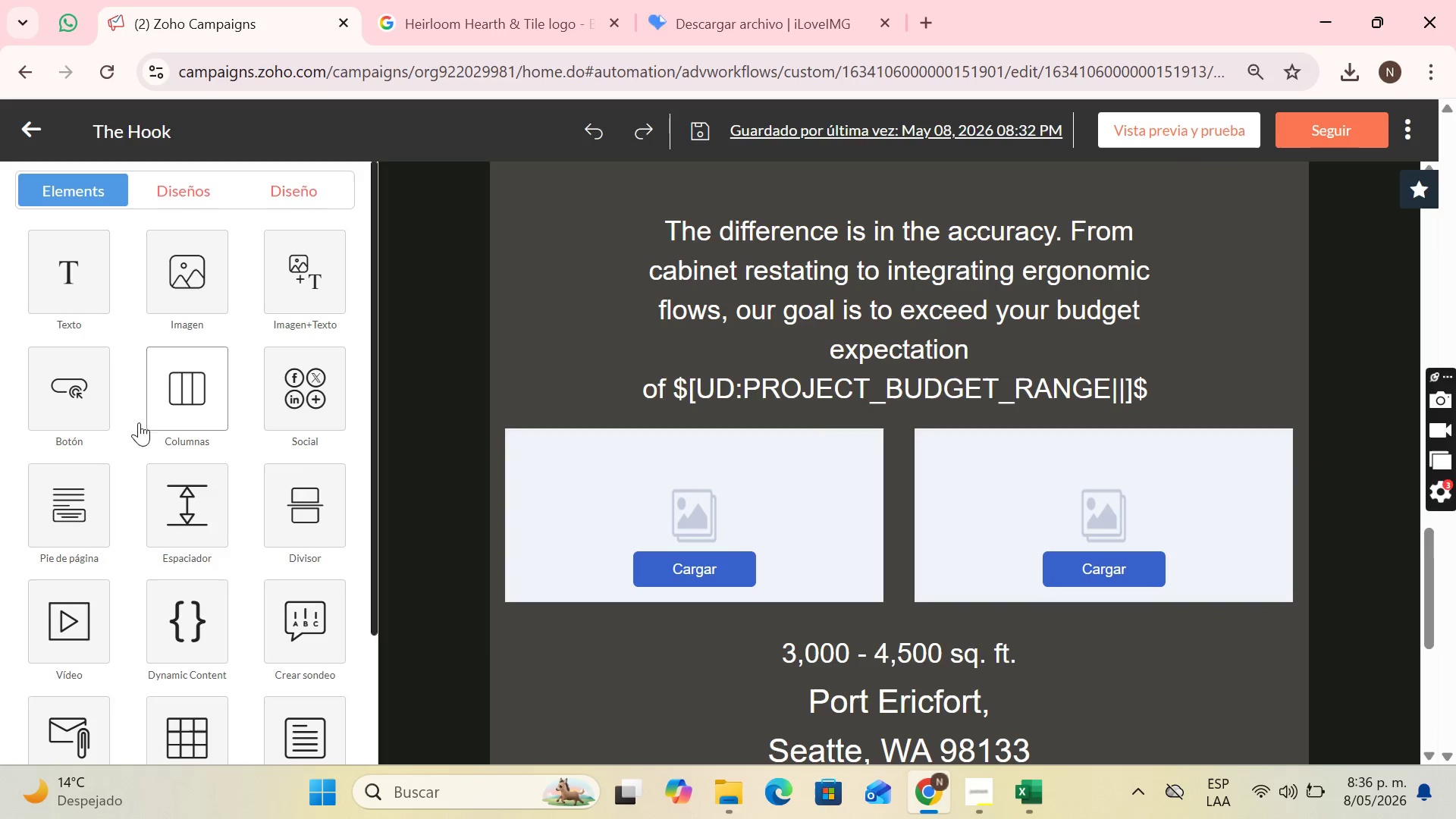 
left_click([84, 413])
 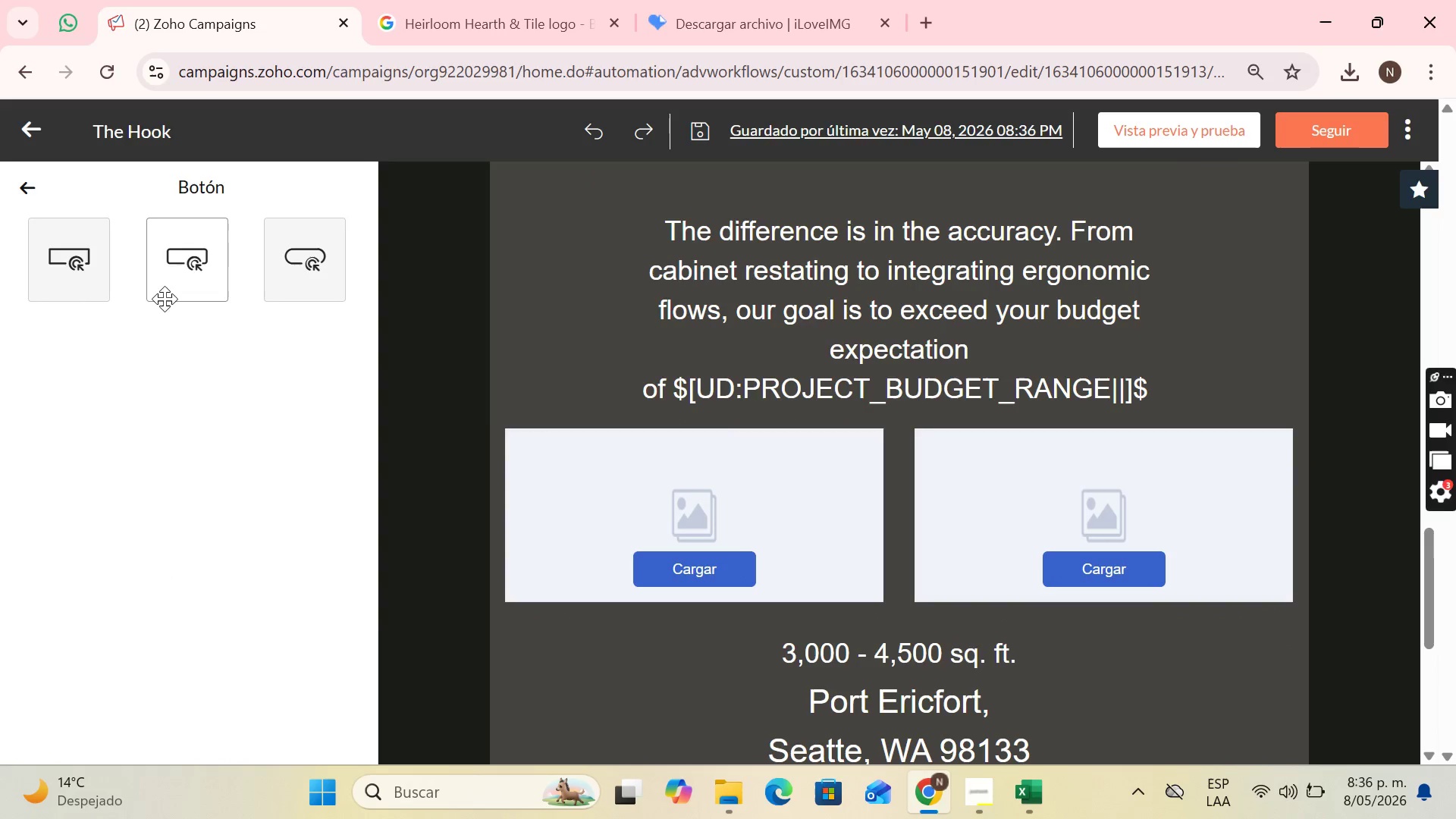 
left_click([1100, 498])
 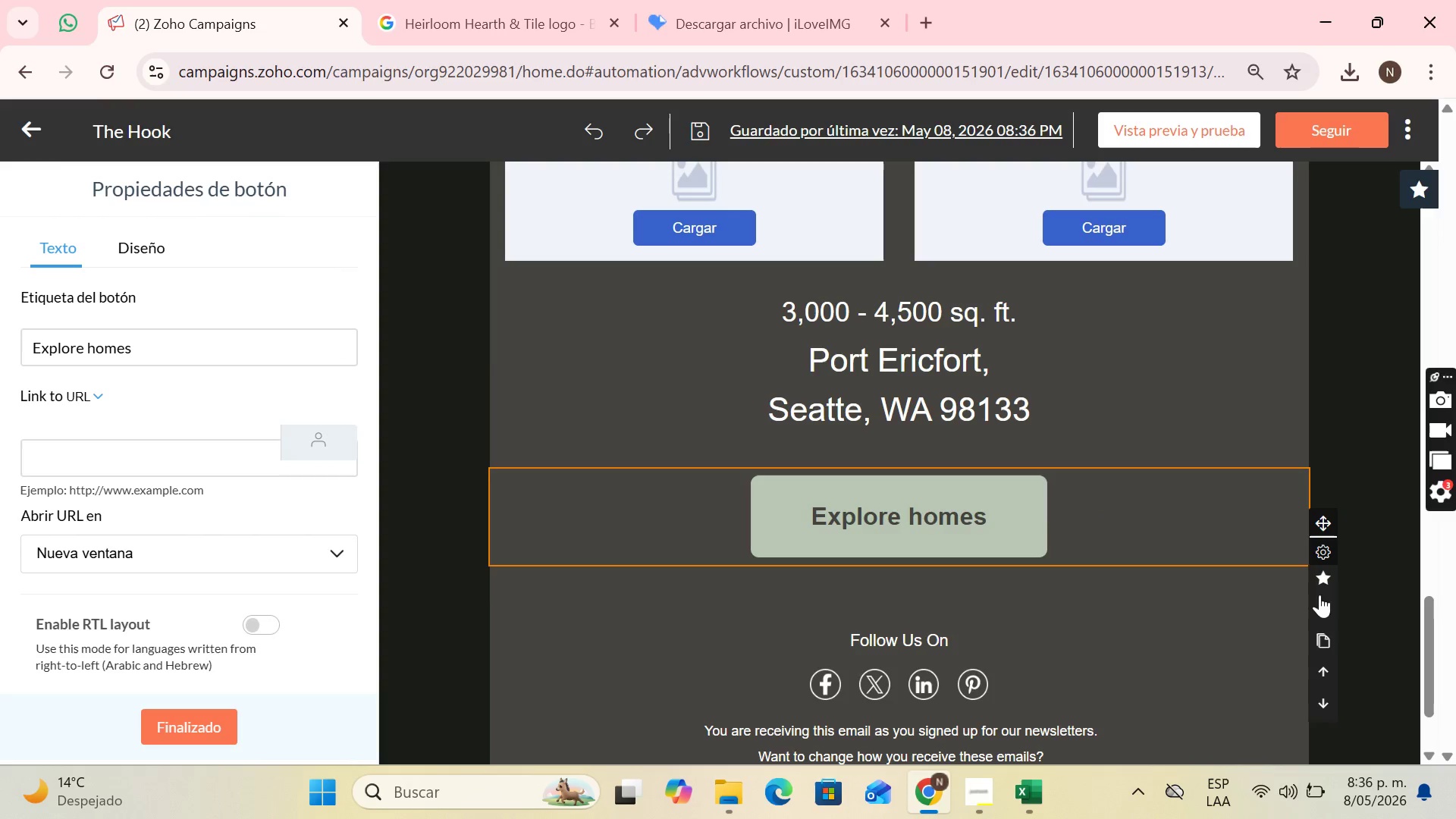 
scroll: coordinate [1001, 523], scroll_direction: down, amount: 3.0
 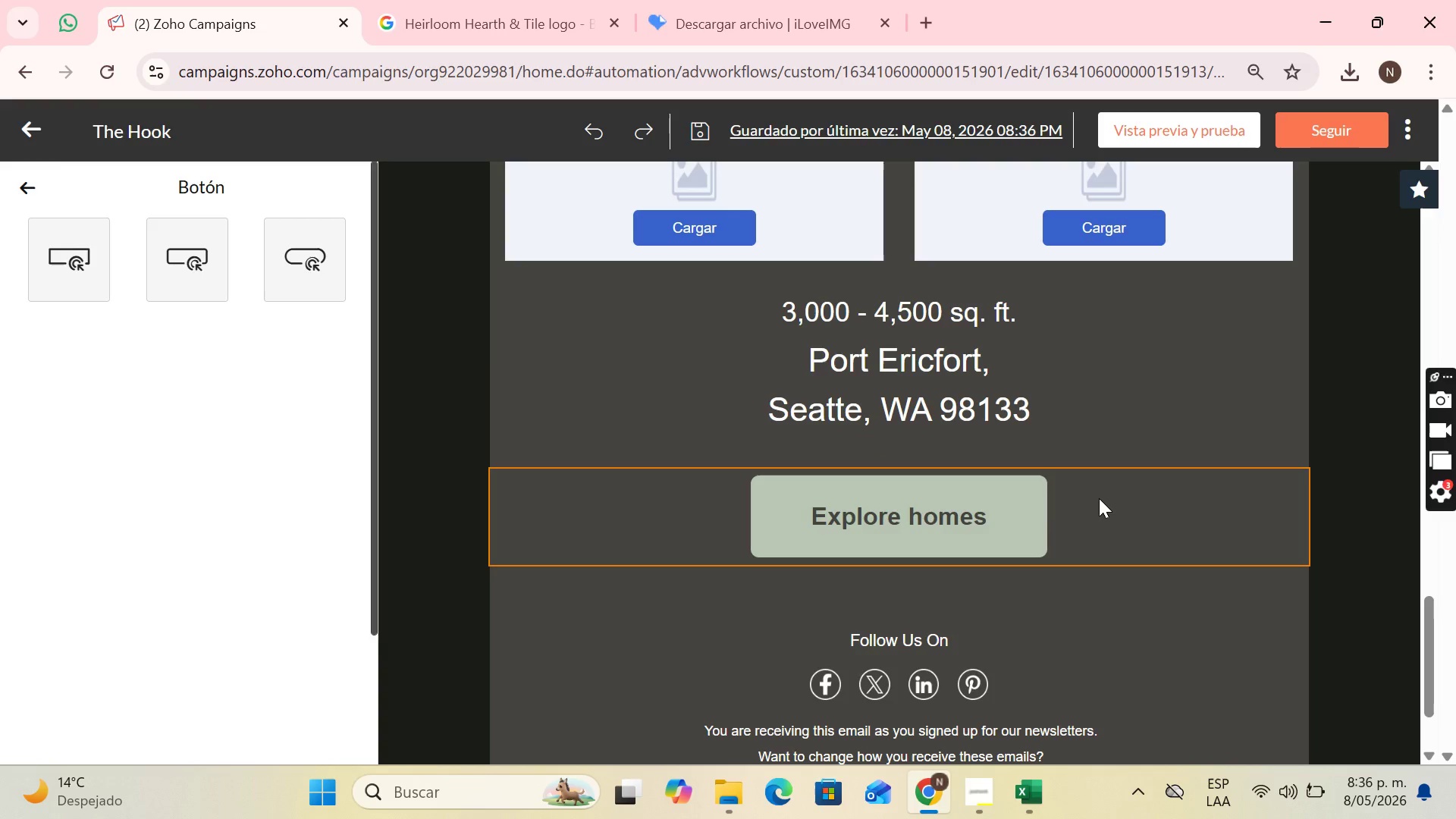 
left_click([1328, 638])
 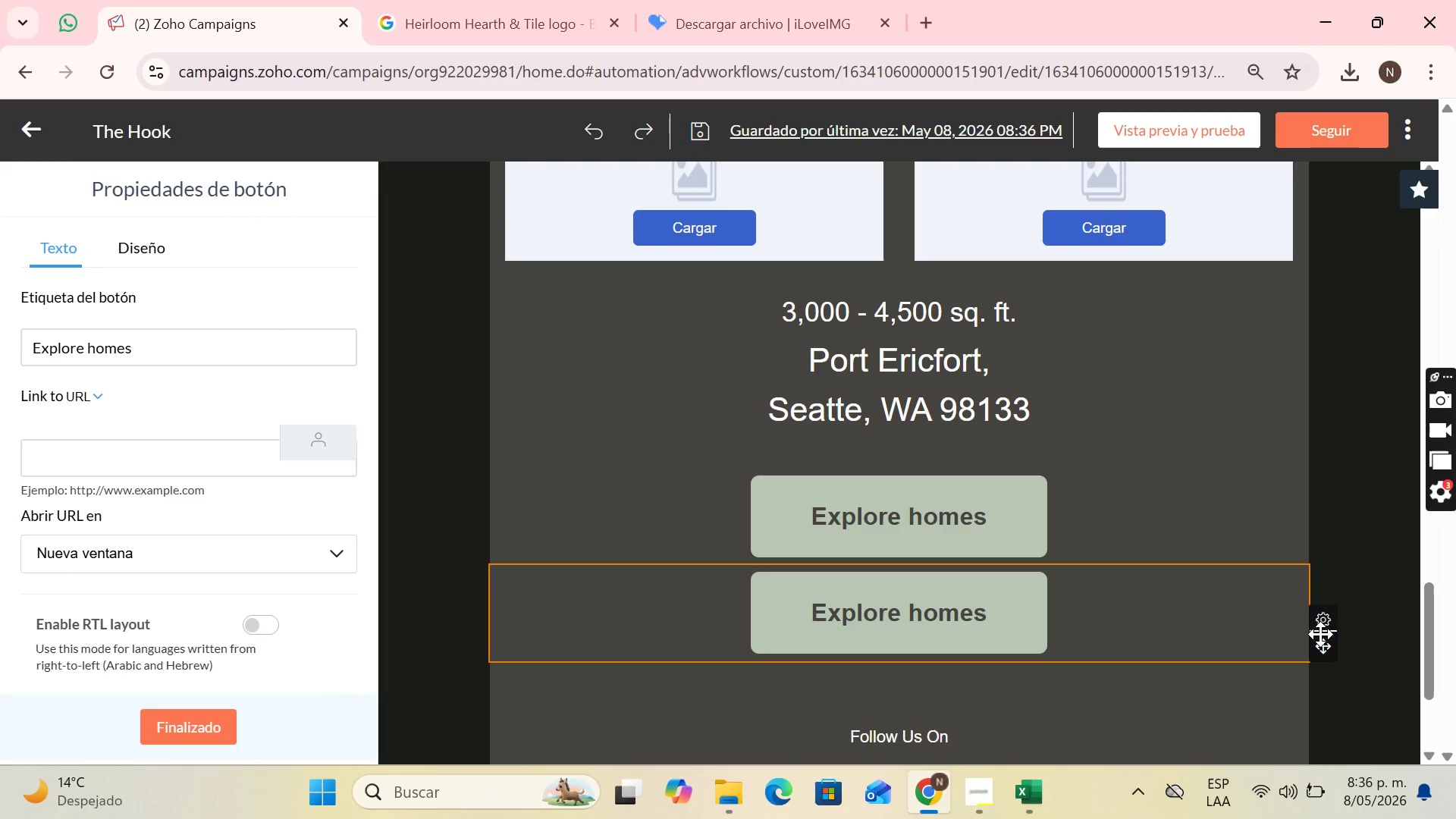 
left_click_drag(start_coordinate=[1320, 647], to_coordinate=[714, 367])
 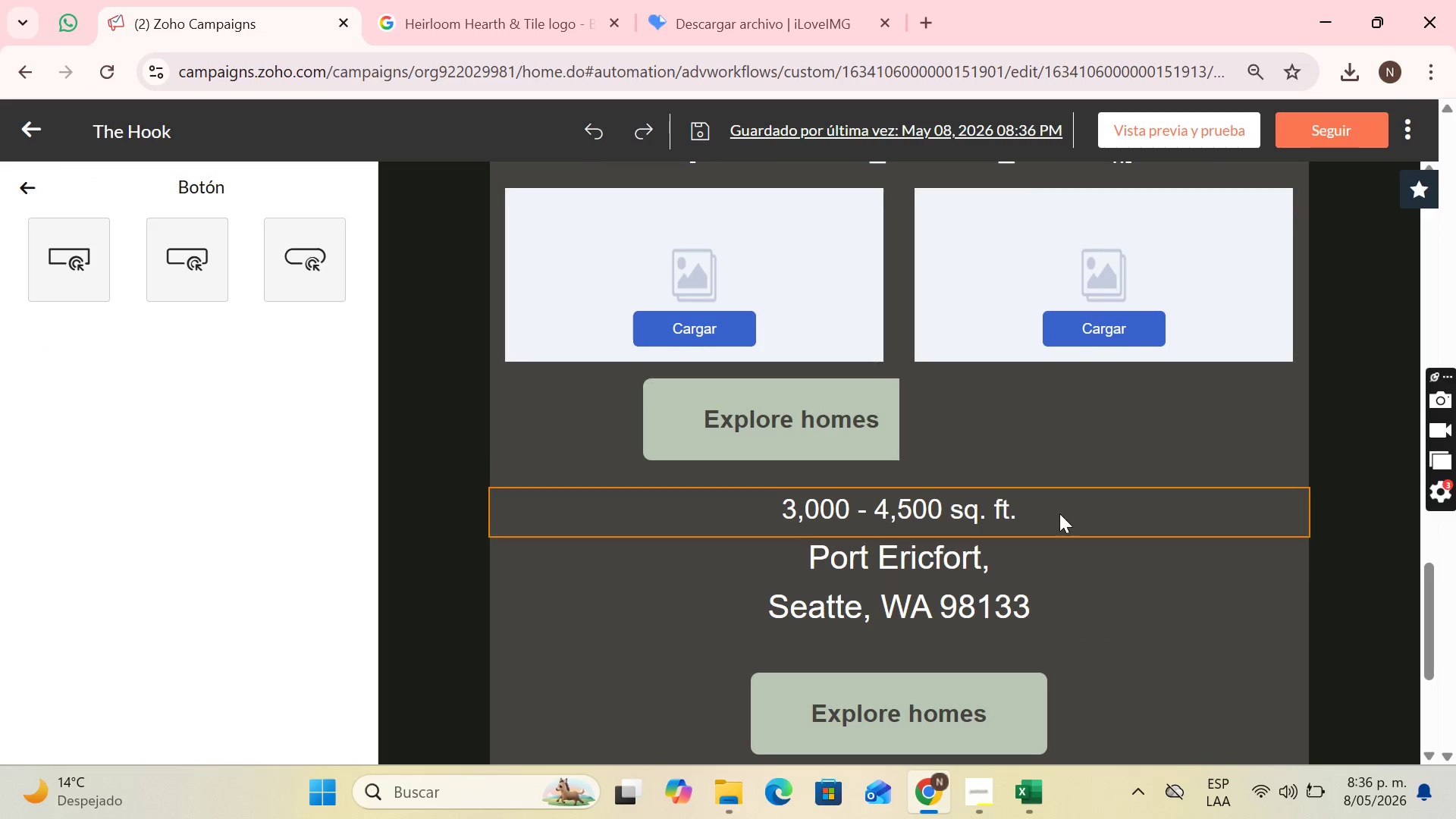 
scroll: coordinate [1065, 515], scroll_direction: down, amount: 1.0
 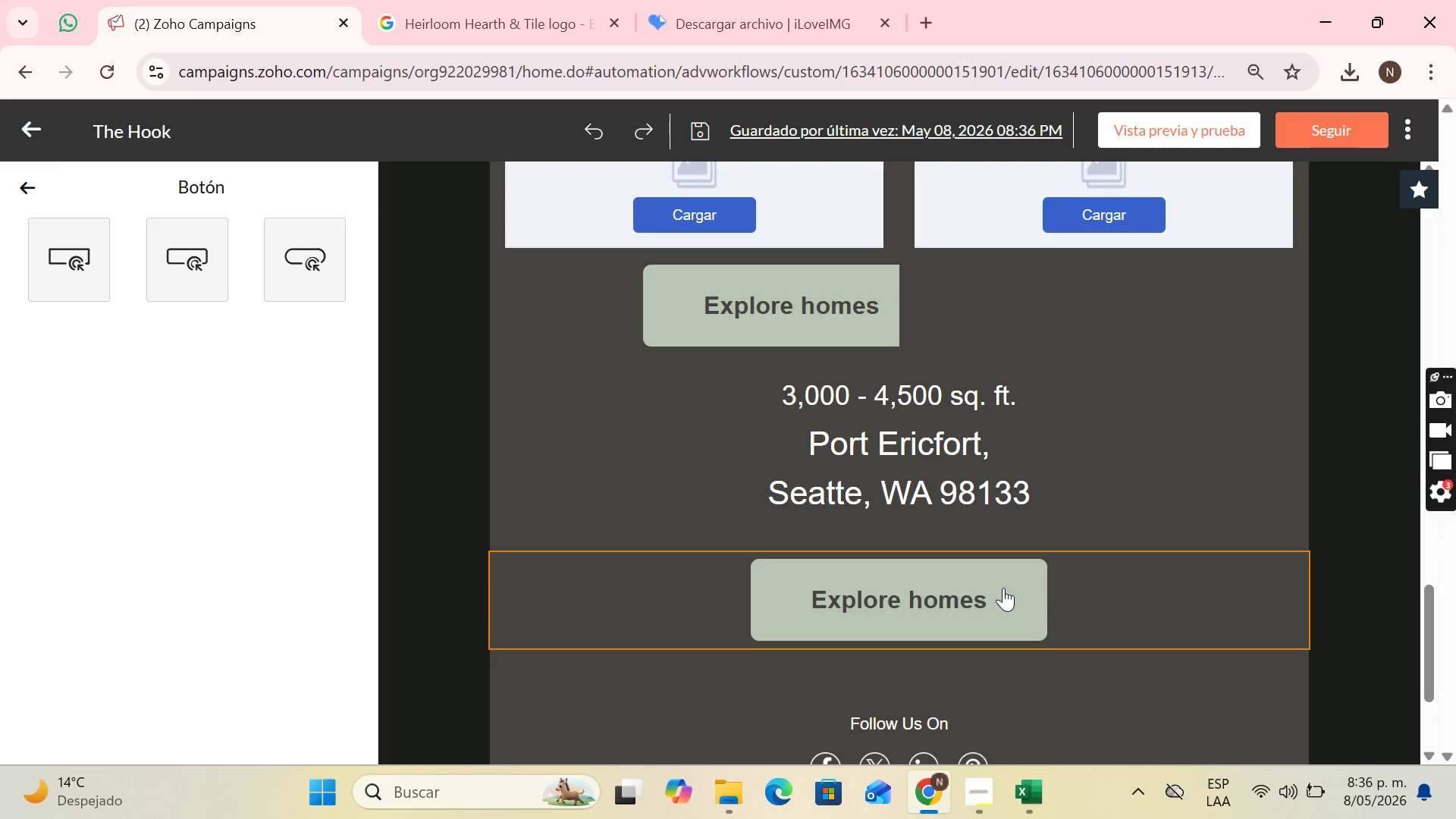 
left_click([1053, 588])
 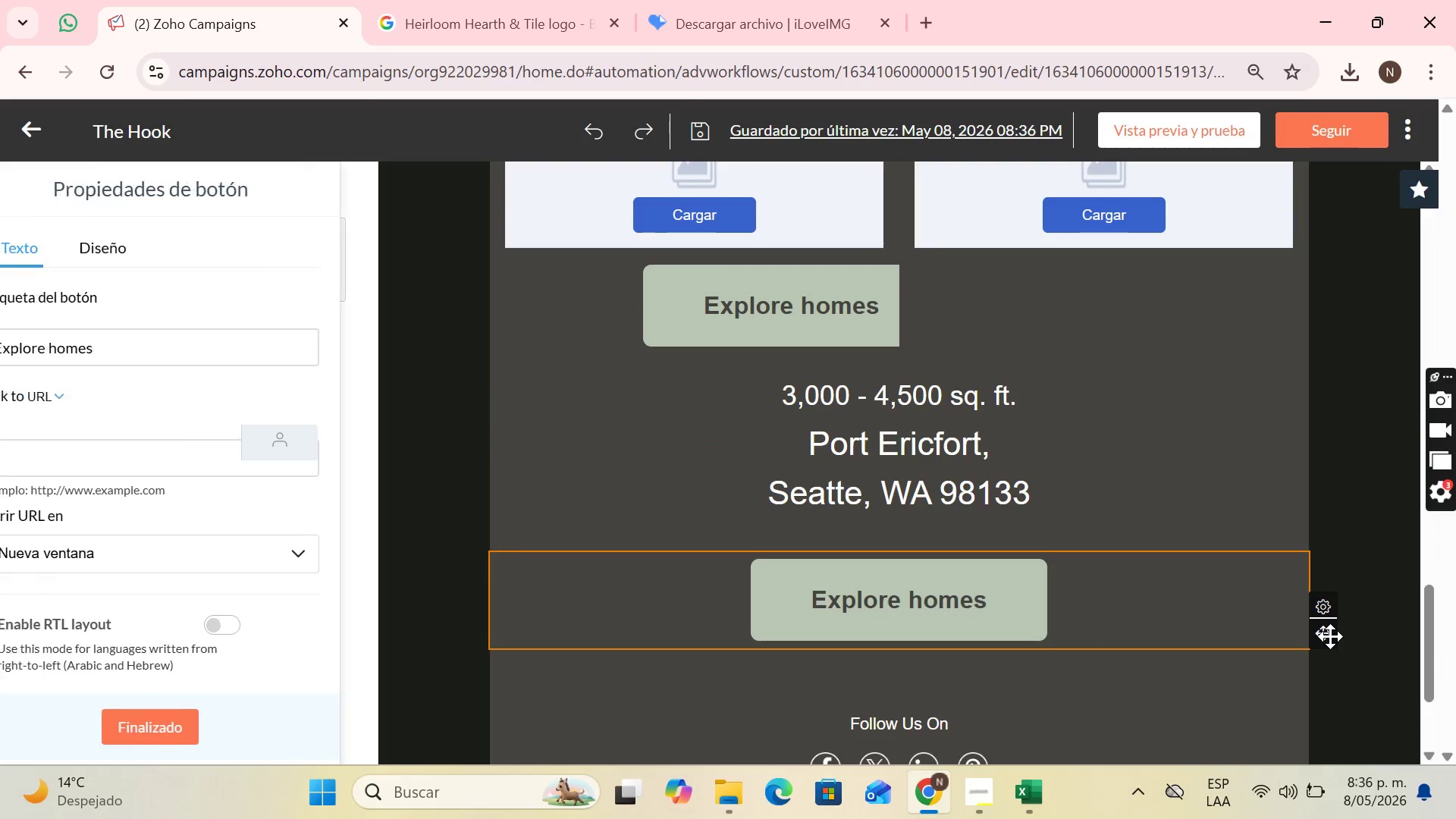 
left_click_drag(start_coordinate=[1330, 636], to_coordinate=[1142, 266])
 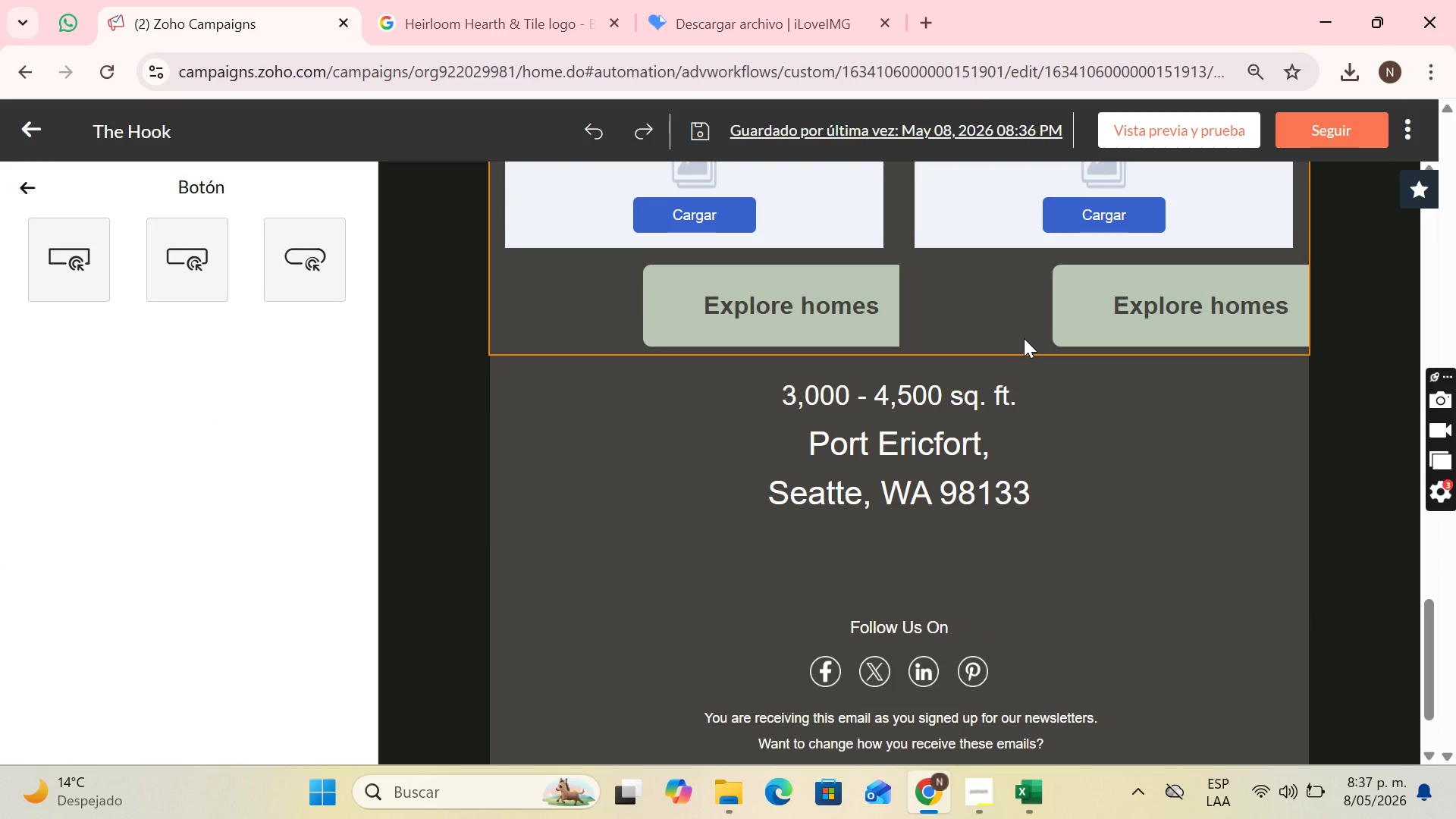 
scroll: coordinate [1024, 337], scroll_direction: up, amount: 1.0
 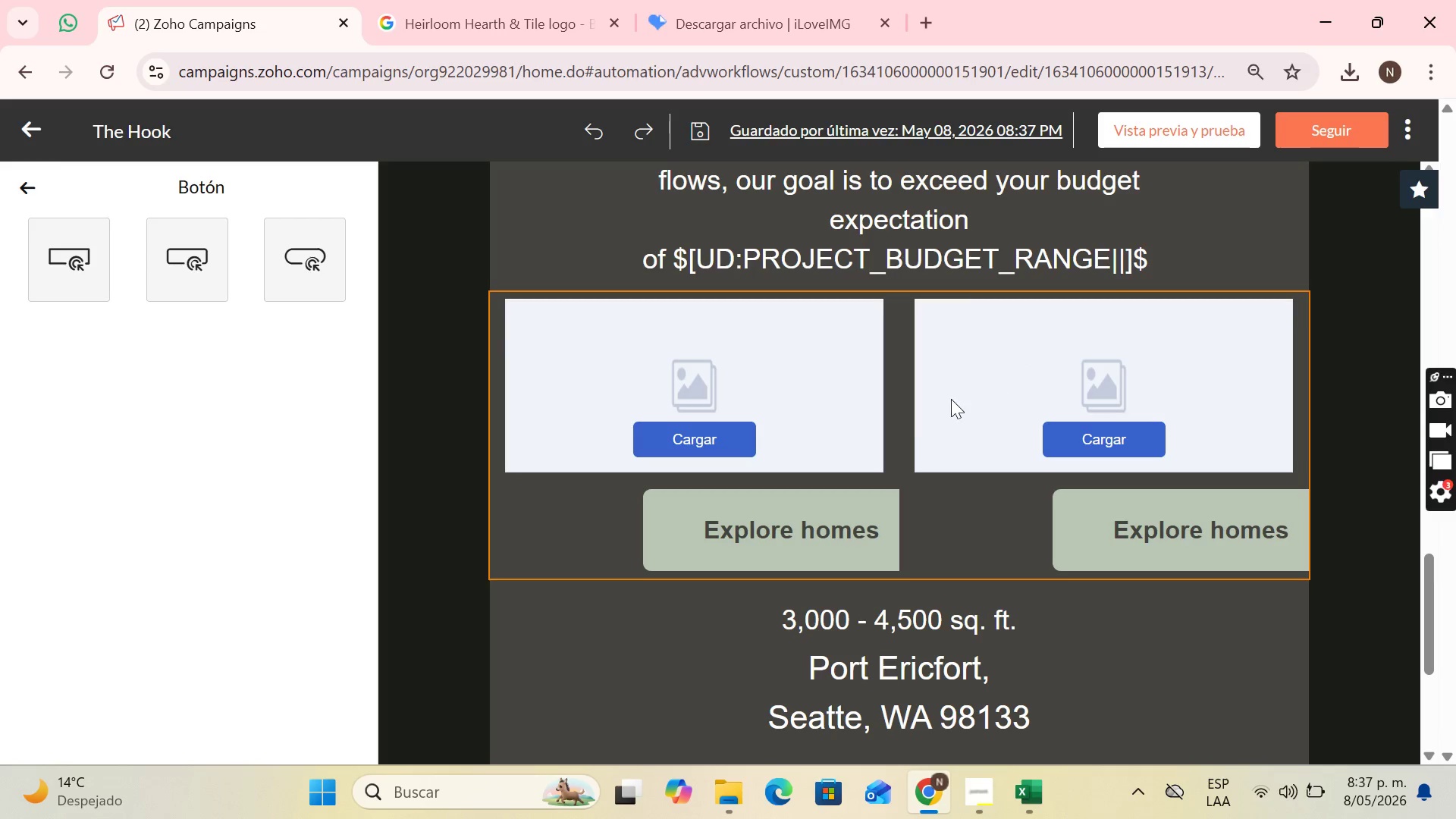 
wait(5.72)
 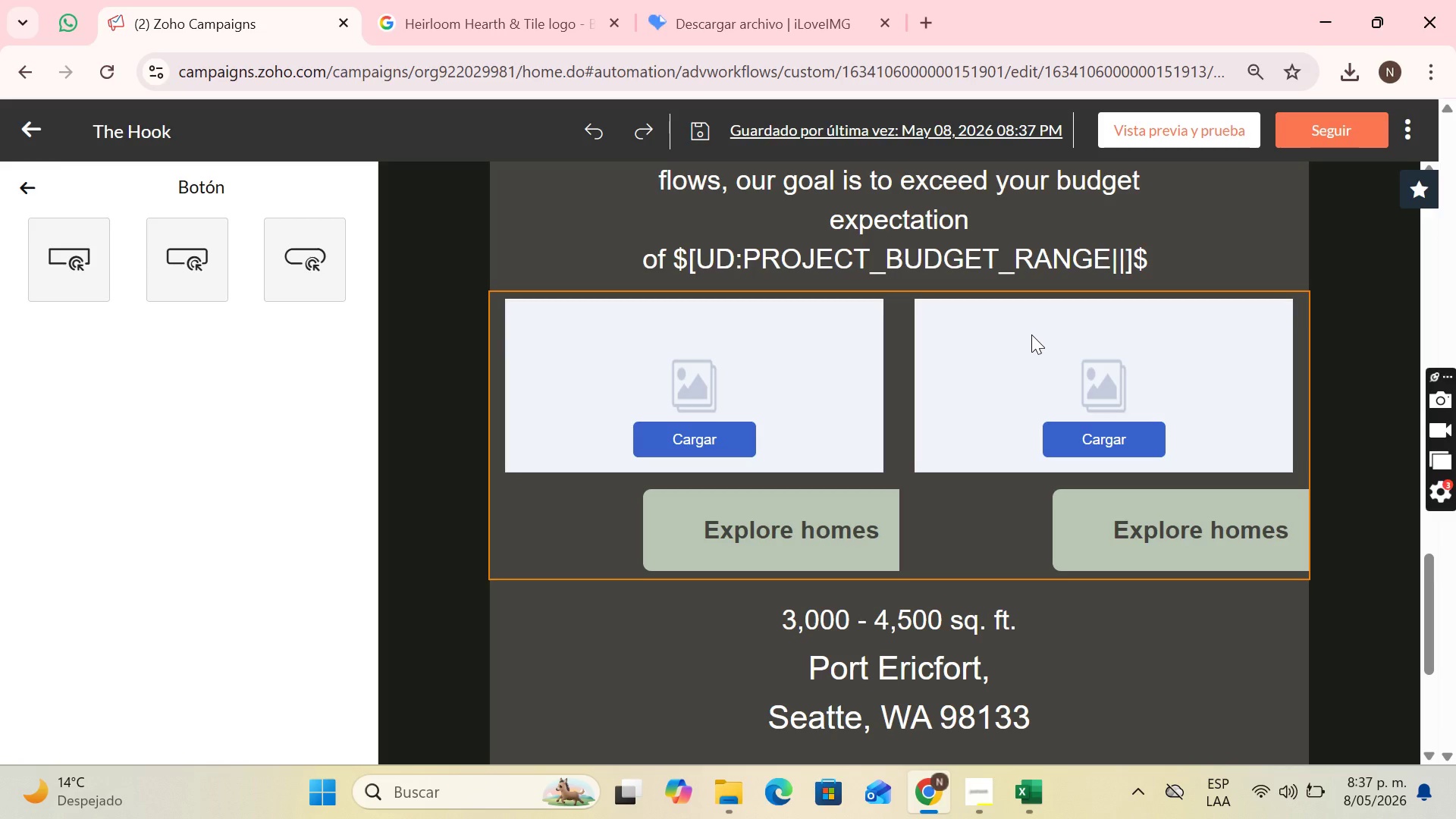 
left_click([808, 548])
 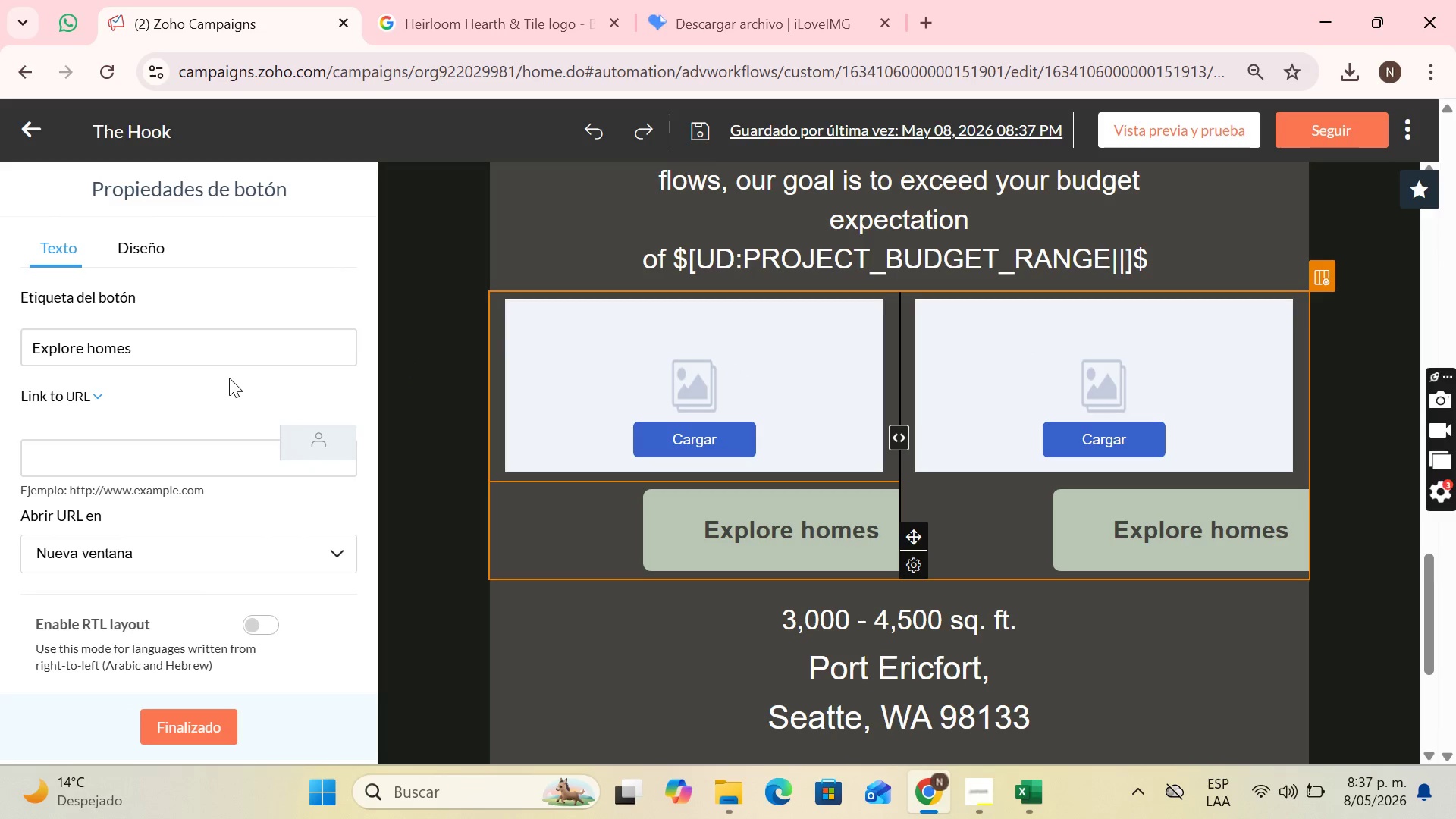 
left_click_drag(start_coordinate=[240, 348], to_coordinate=[0, 350])
 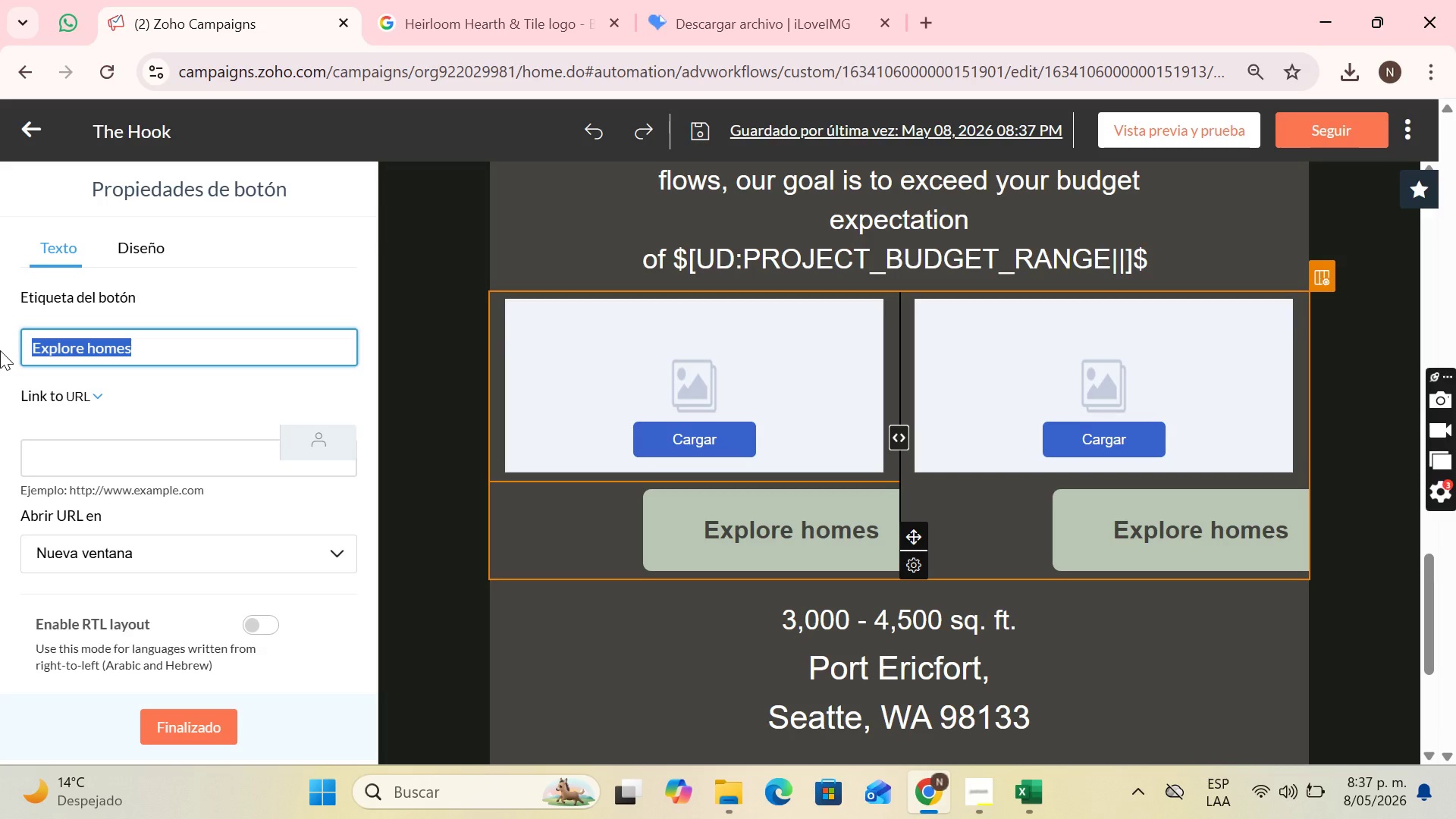 
wait(14.66)
 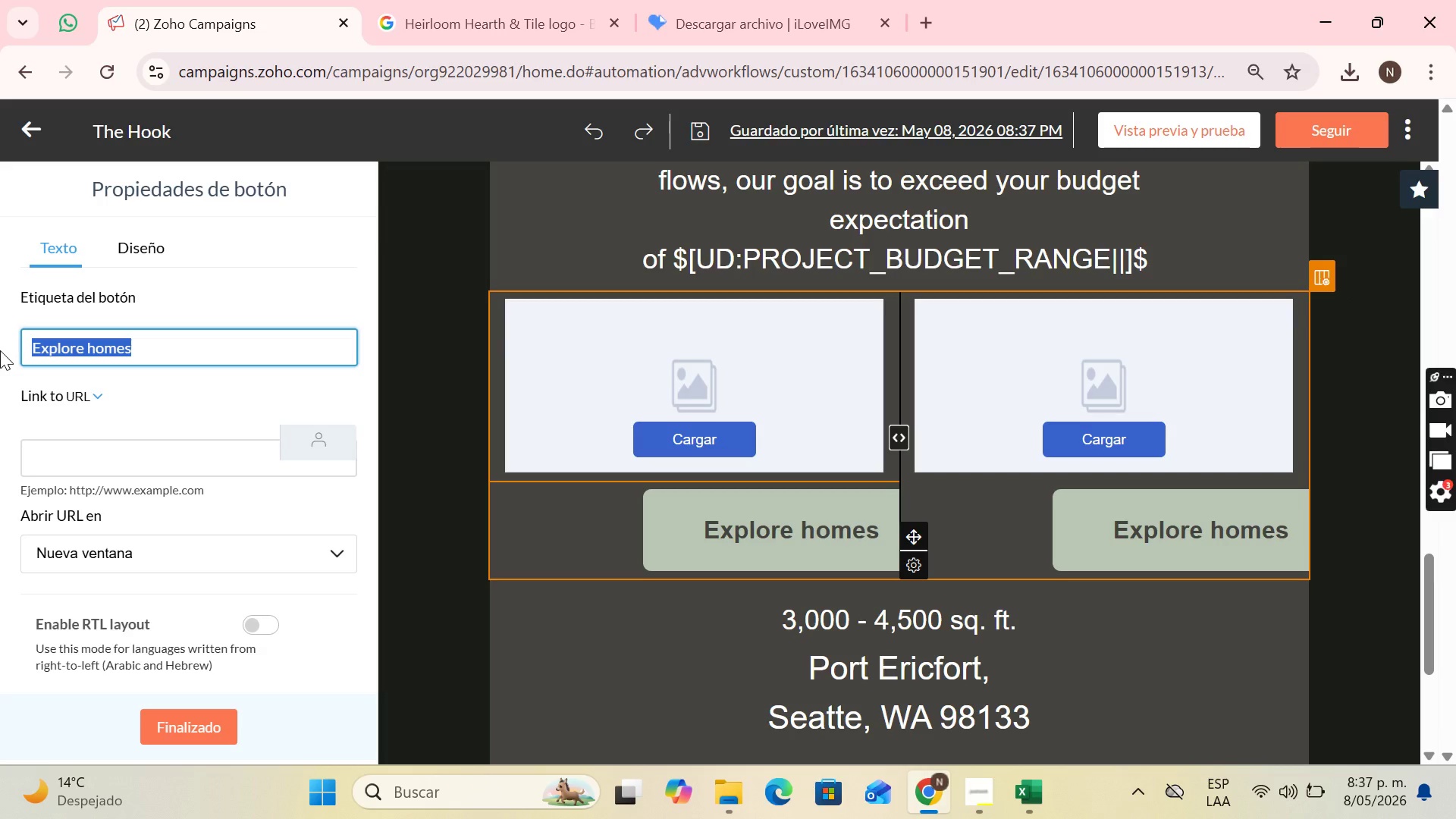 
type(Viwe)
key(Backspace)
key(Backspace)
type(ew Modern Portafolio)
 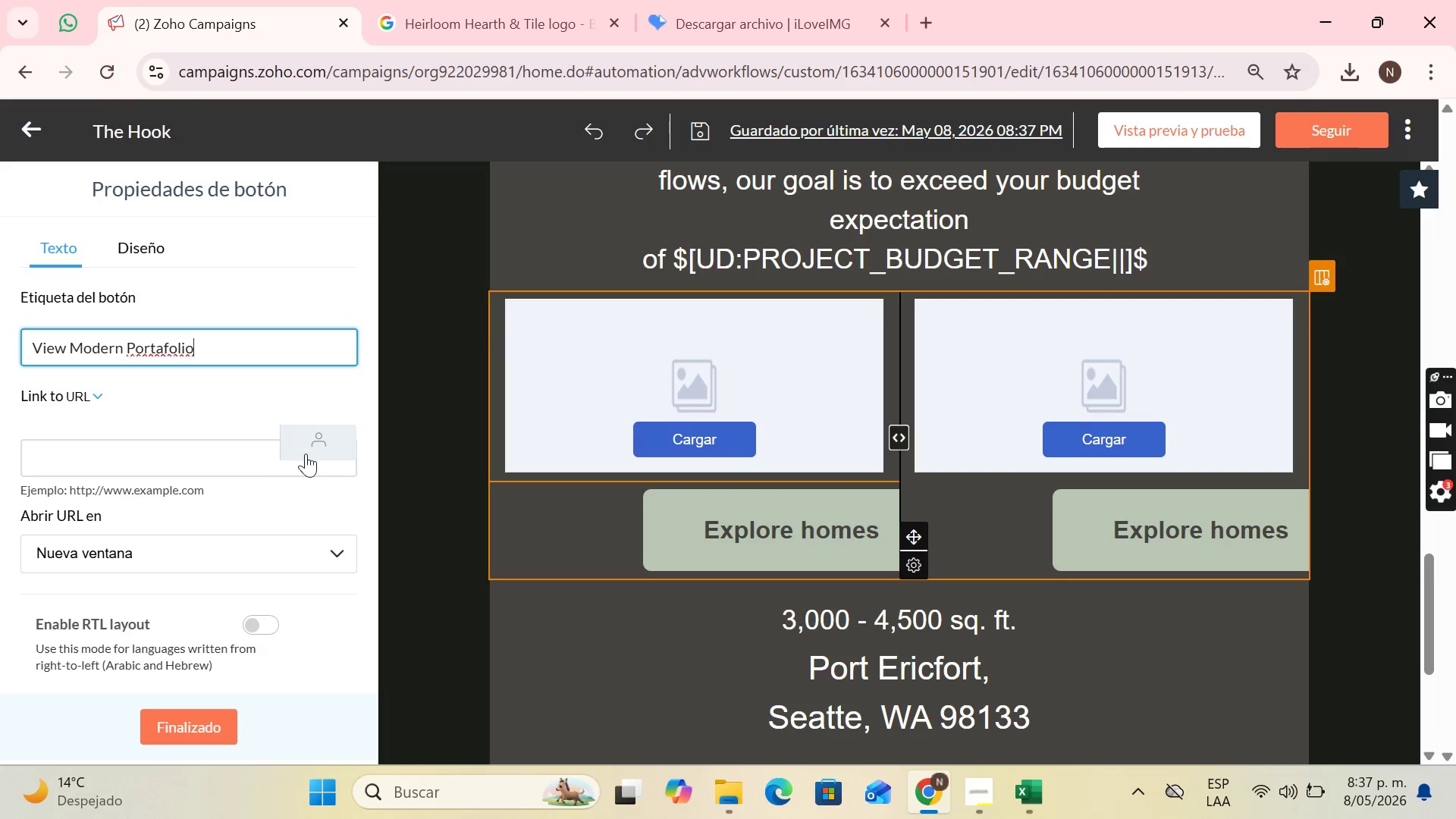 
wait(5.66)
 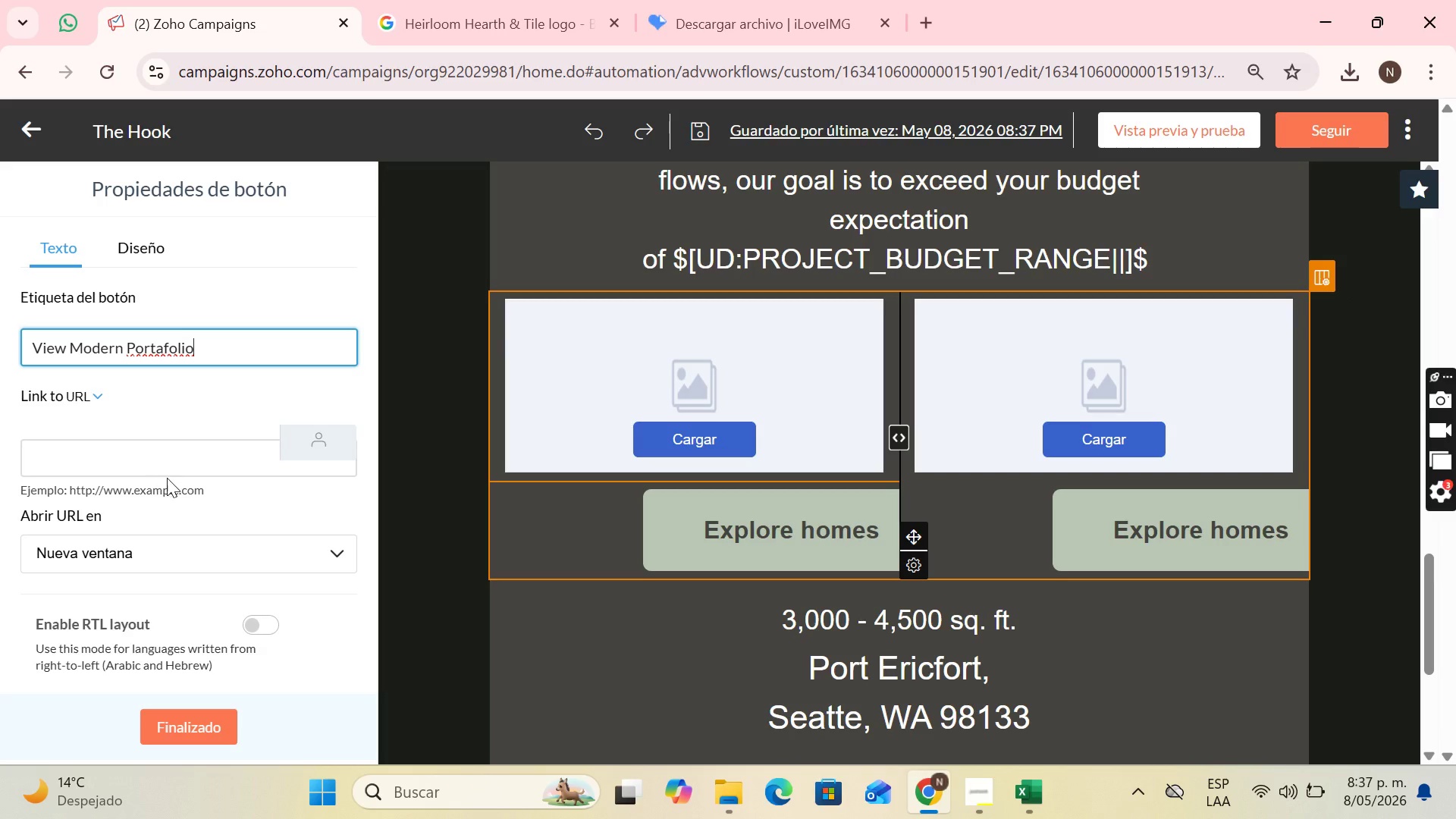 
left_click_drag(start_coordinate=[209, 489], to_coordinate=[66, 494])
 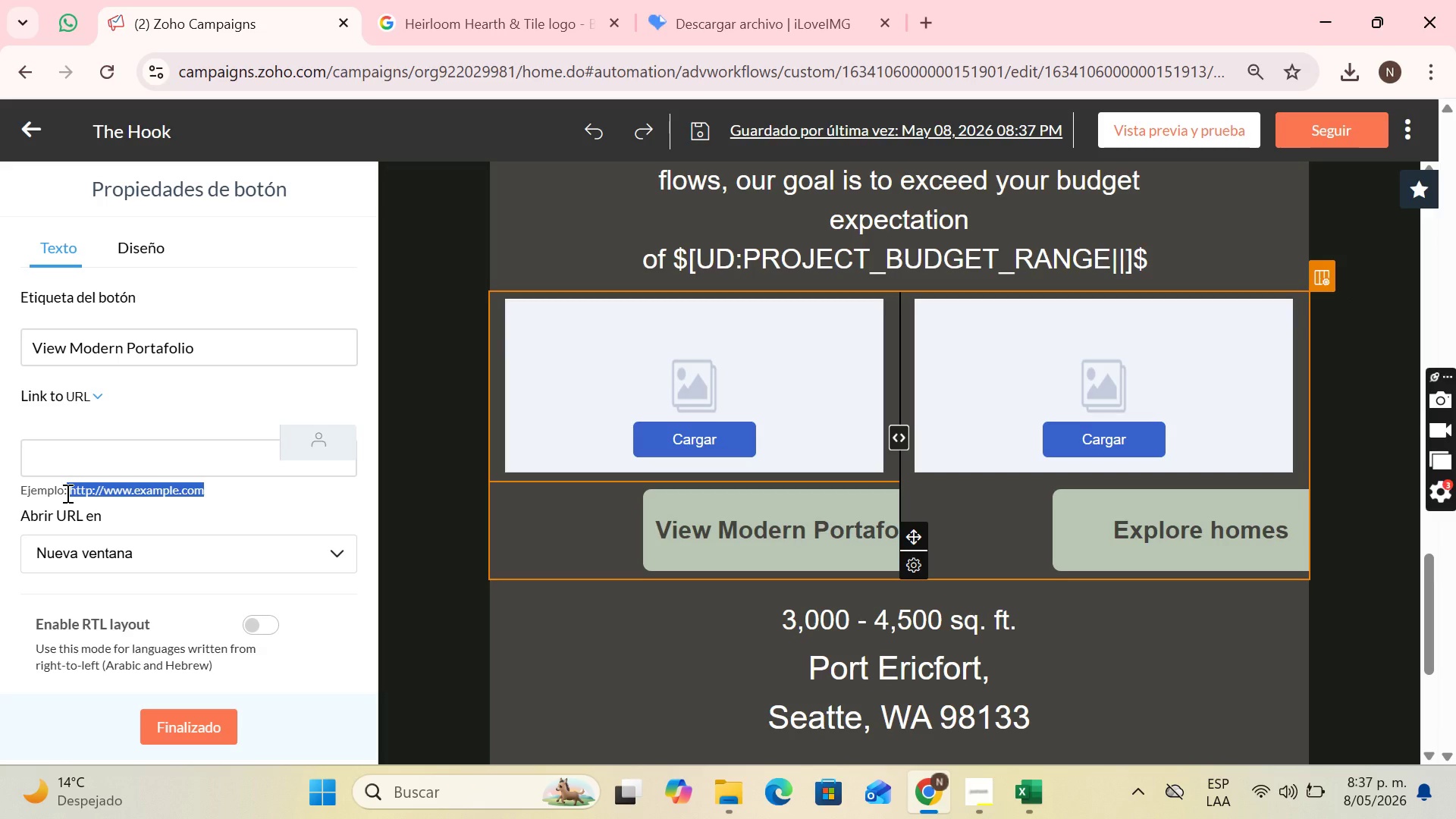 
key(Control+C)
 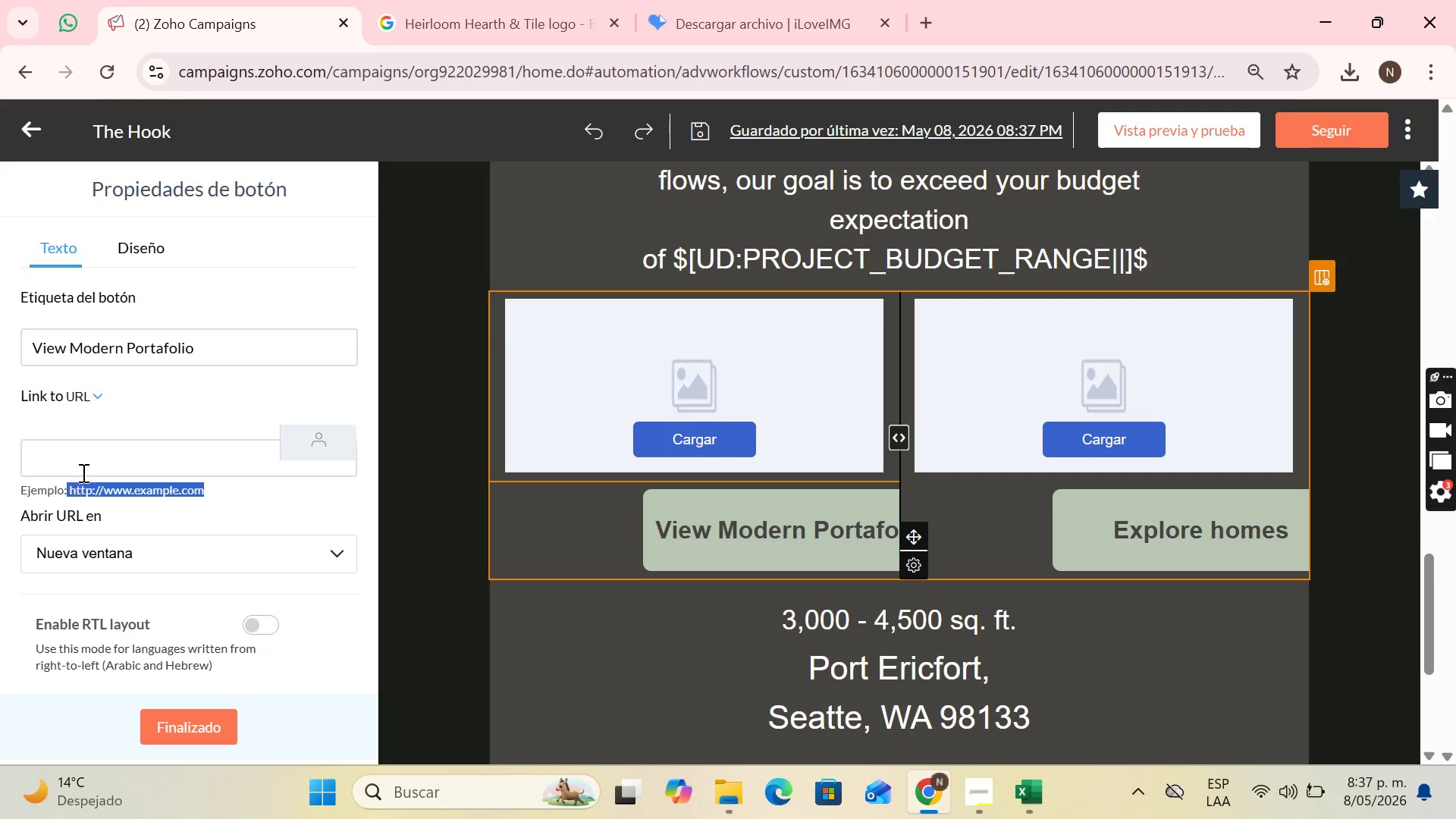 
left_click([82, 472])
 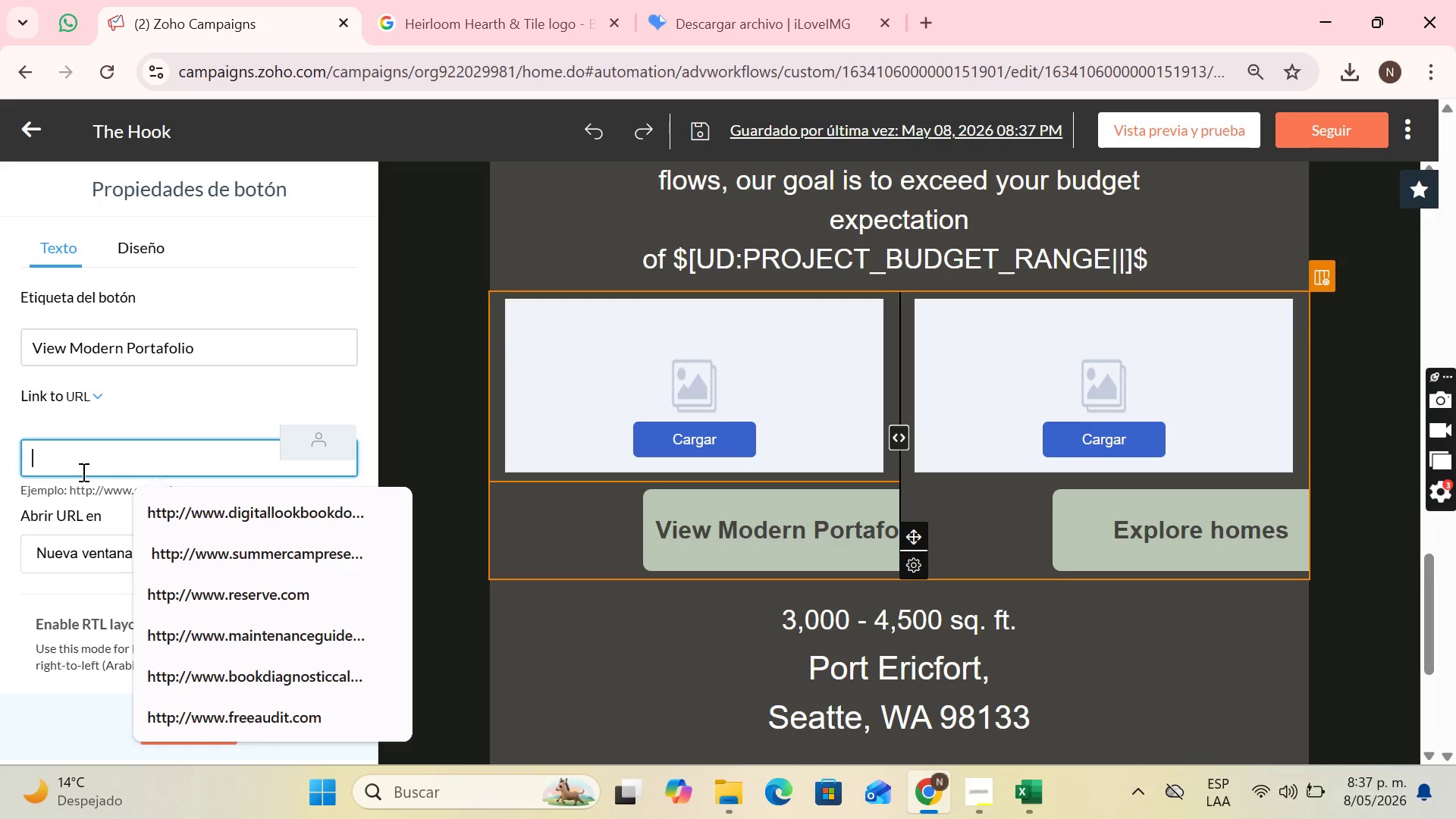 
key(Control+V)
 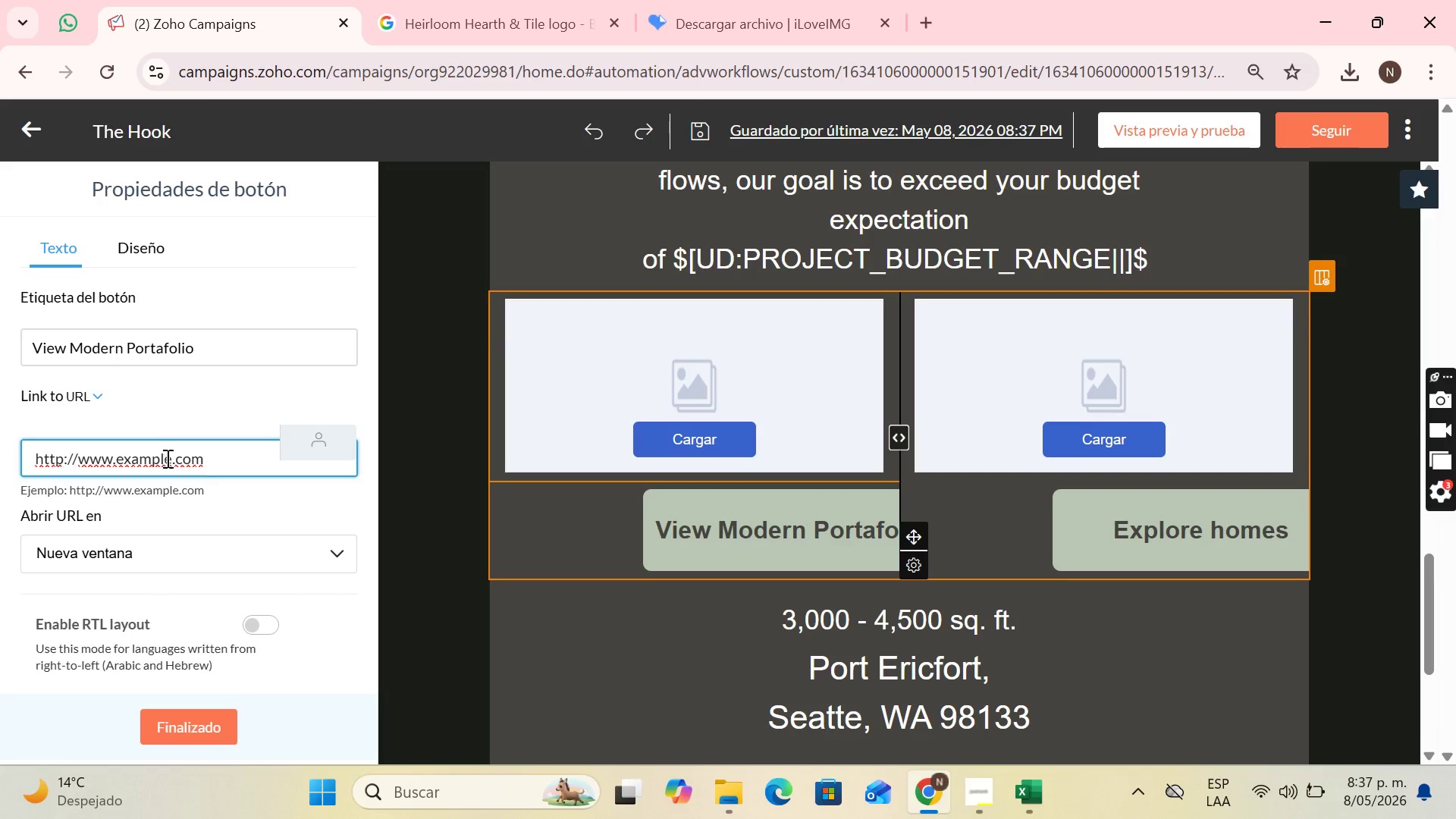 
left_click_drag(start_coordinate=[168, 458], to_coordinate=[152, 467])
 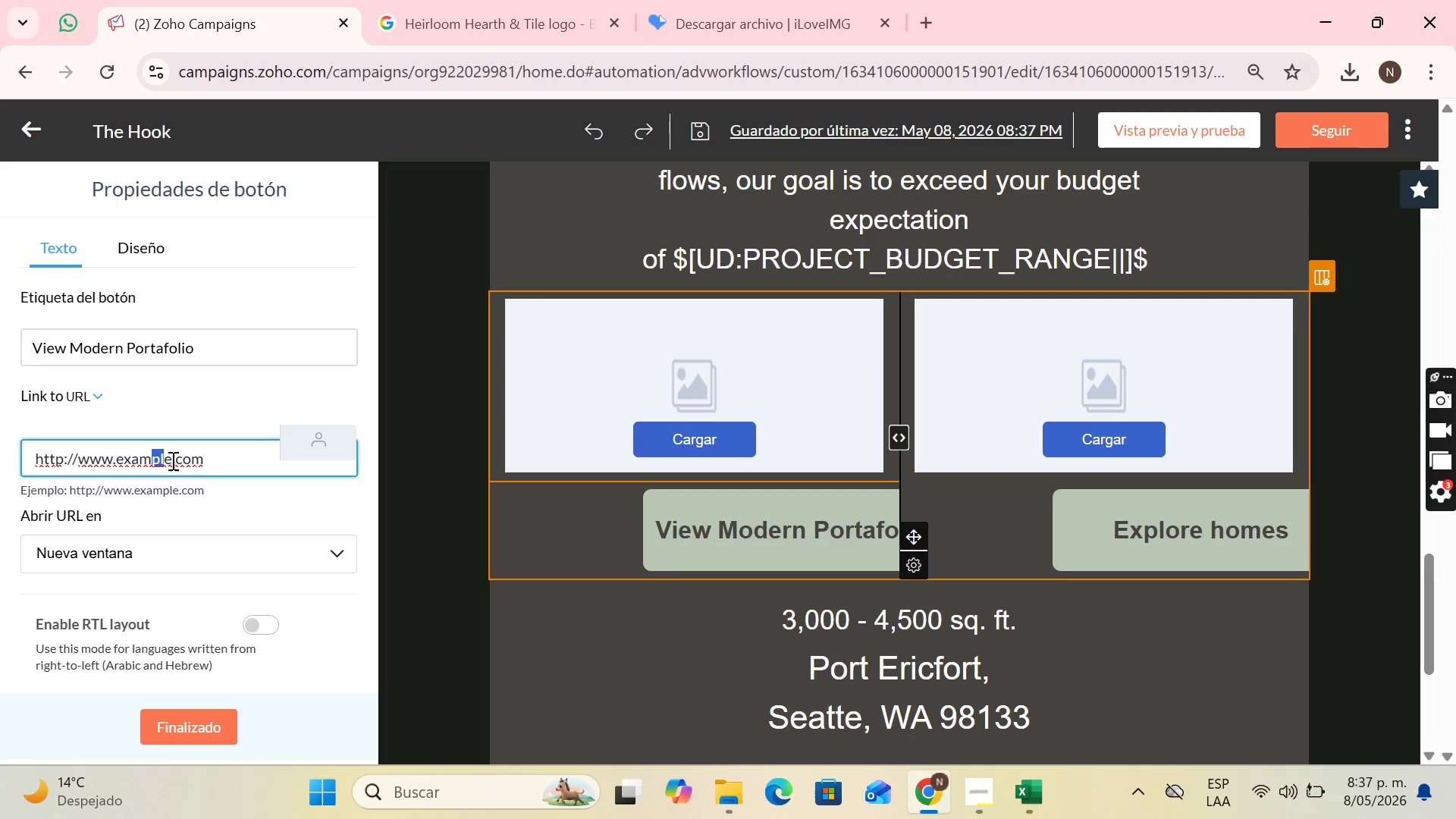 
left_click([171, 460])
 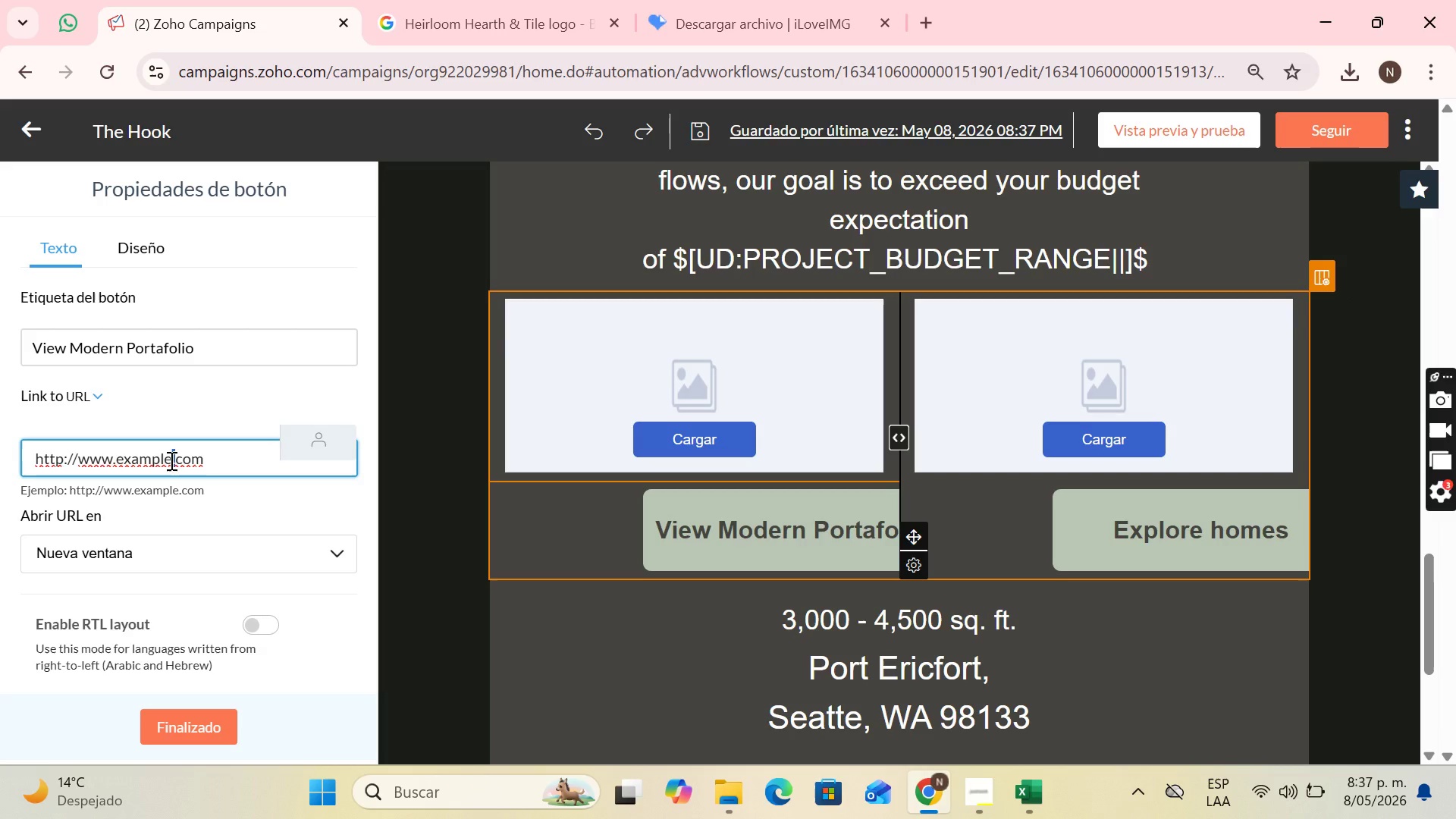 
left_click_drag(start_coordinate=[171, 460], to_coordinate=[112, 460])
 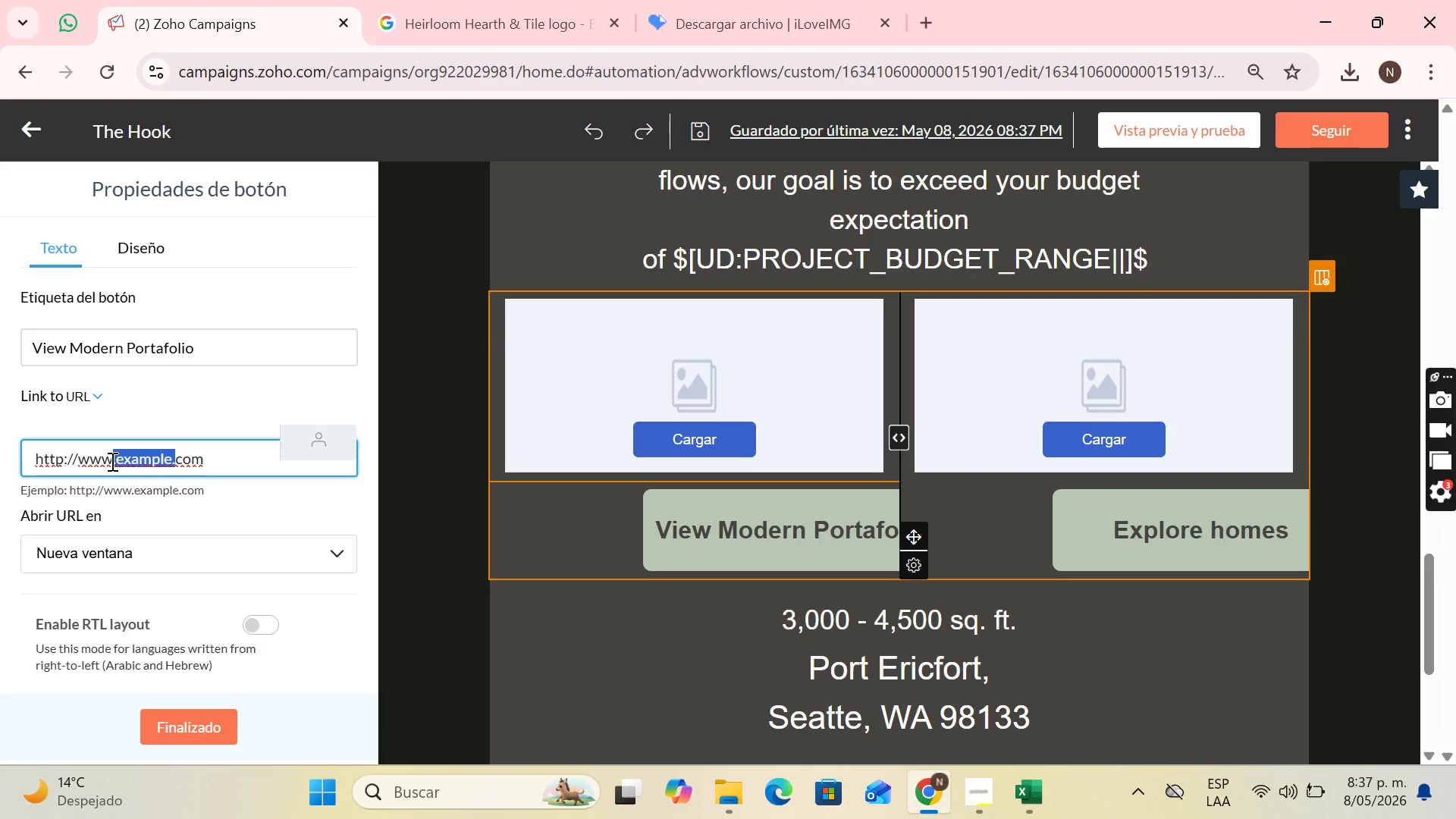 
key(CapsLock)
 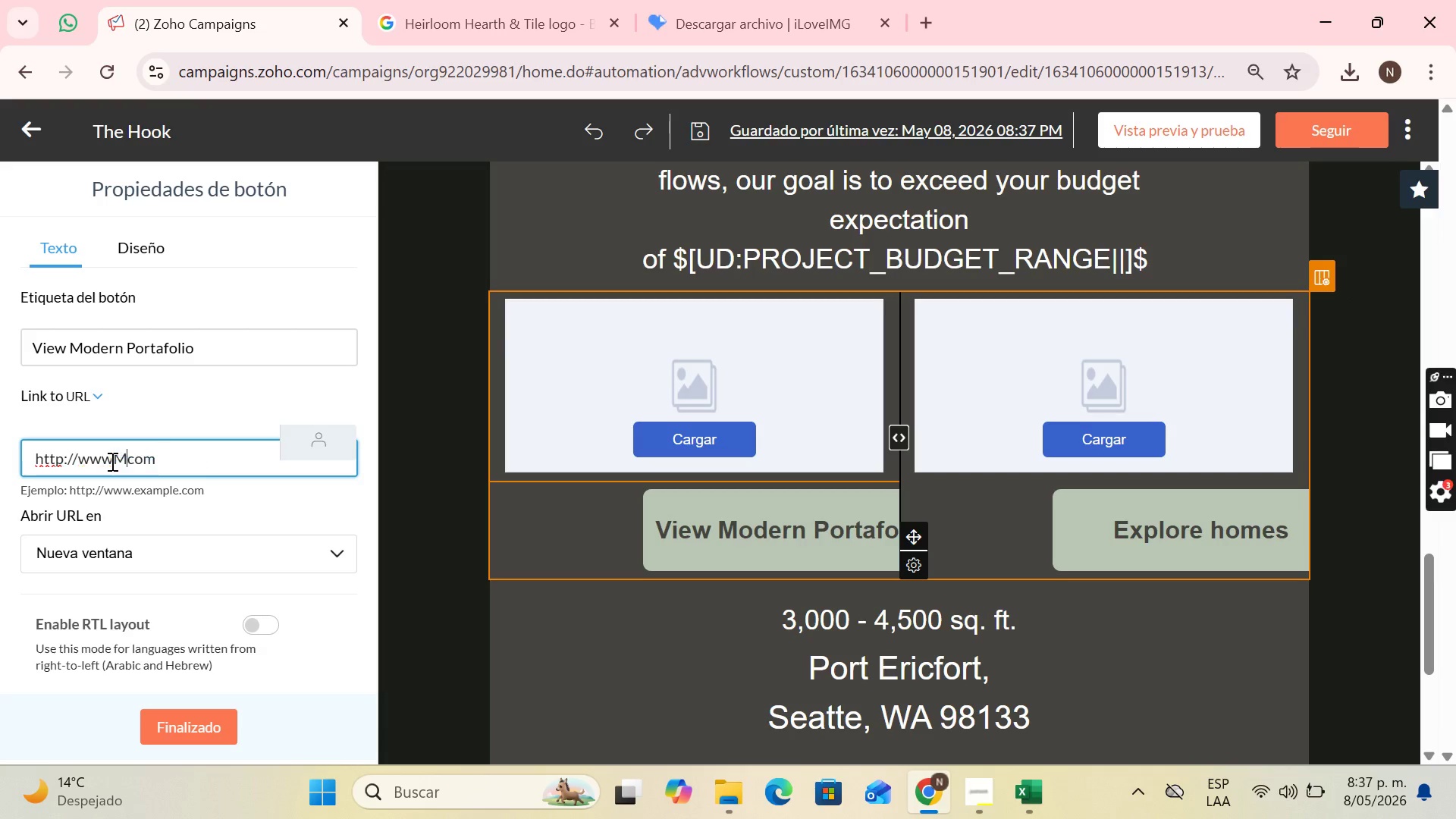 
key(M)
 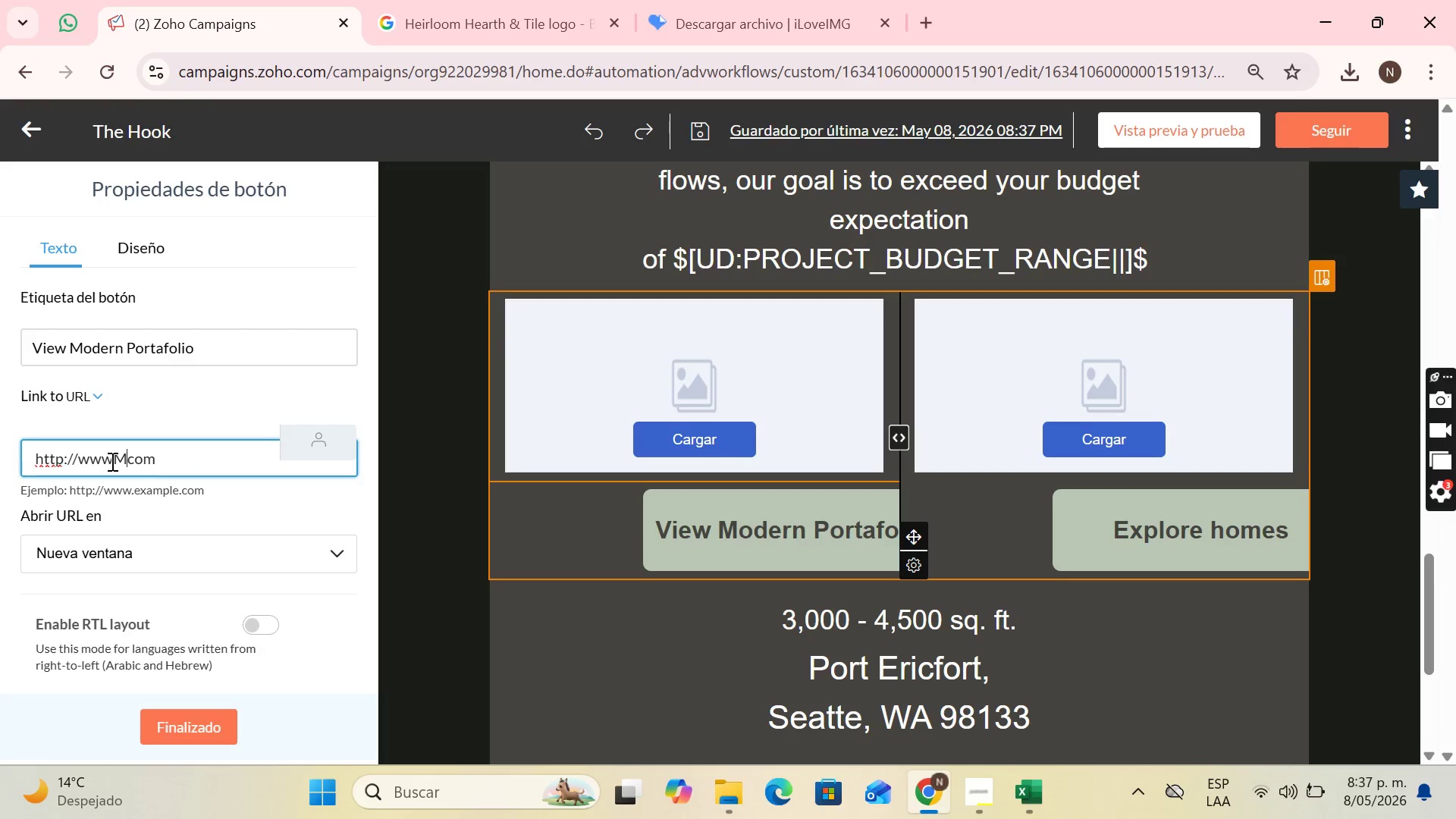 
key(CapsLock)
 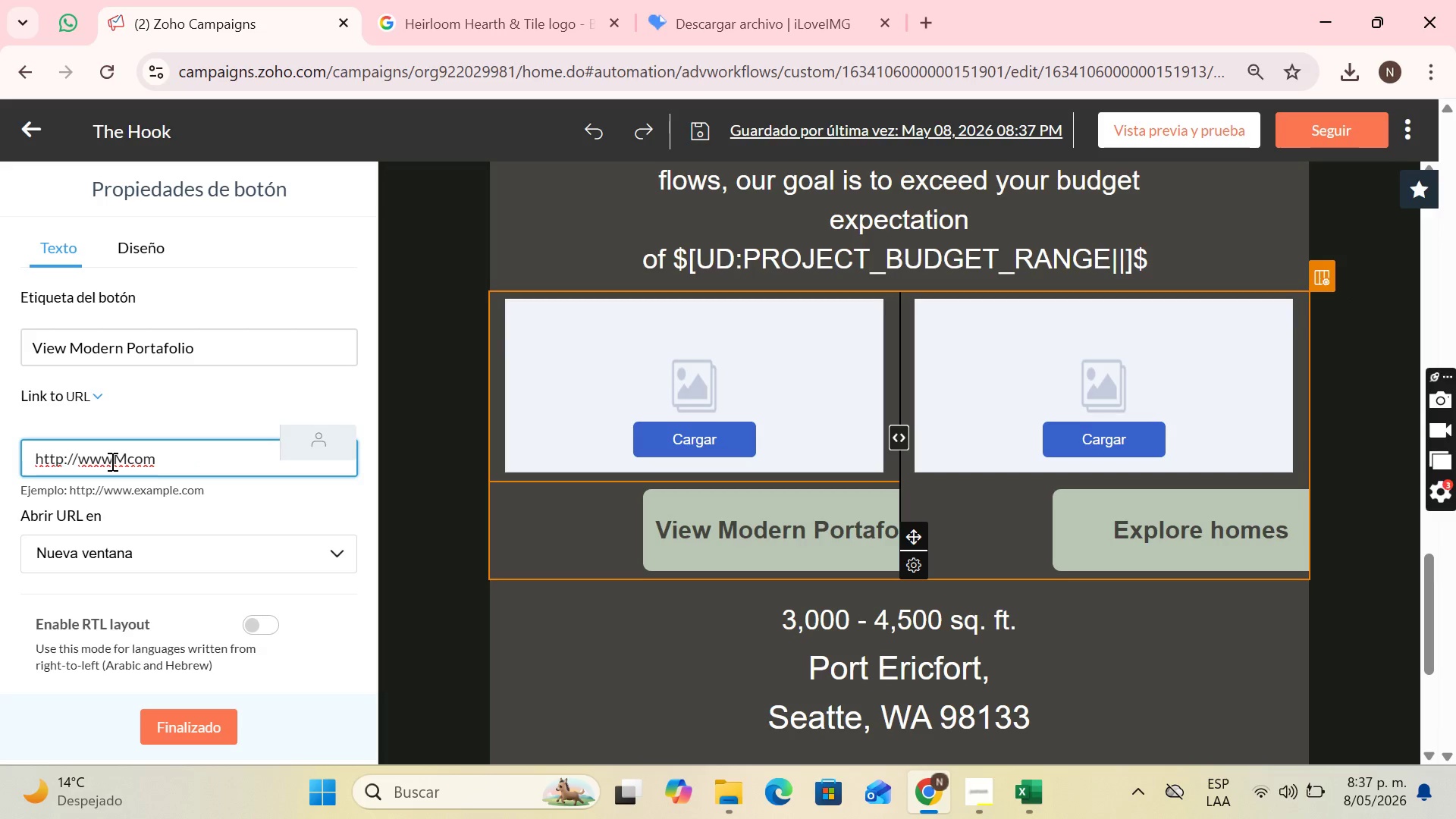 
key(Backspace)
 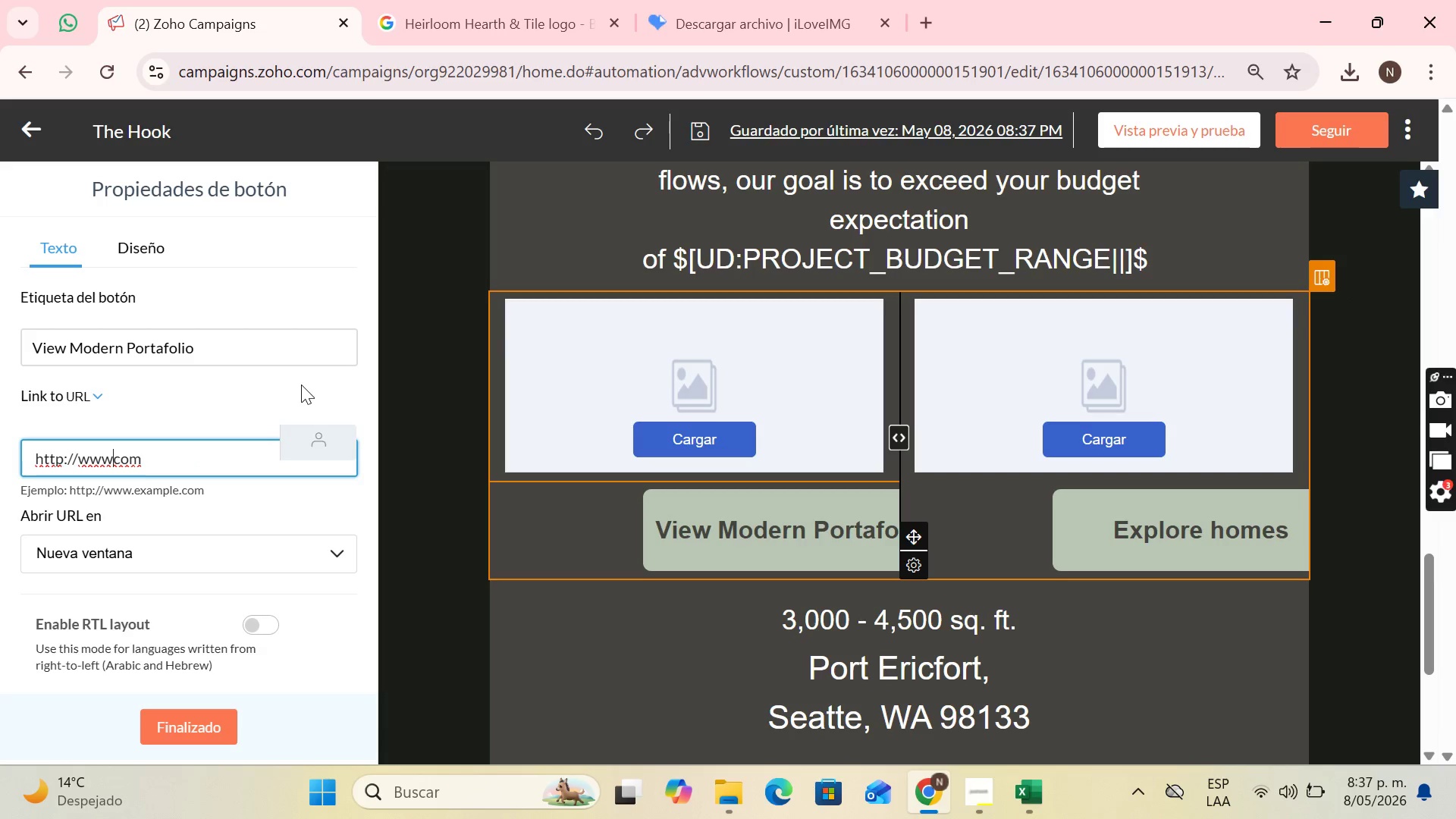 
type(.M)
key(Backspace)
type(modernportafolio.)
 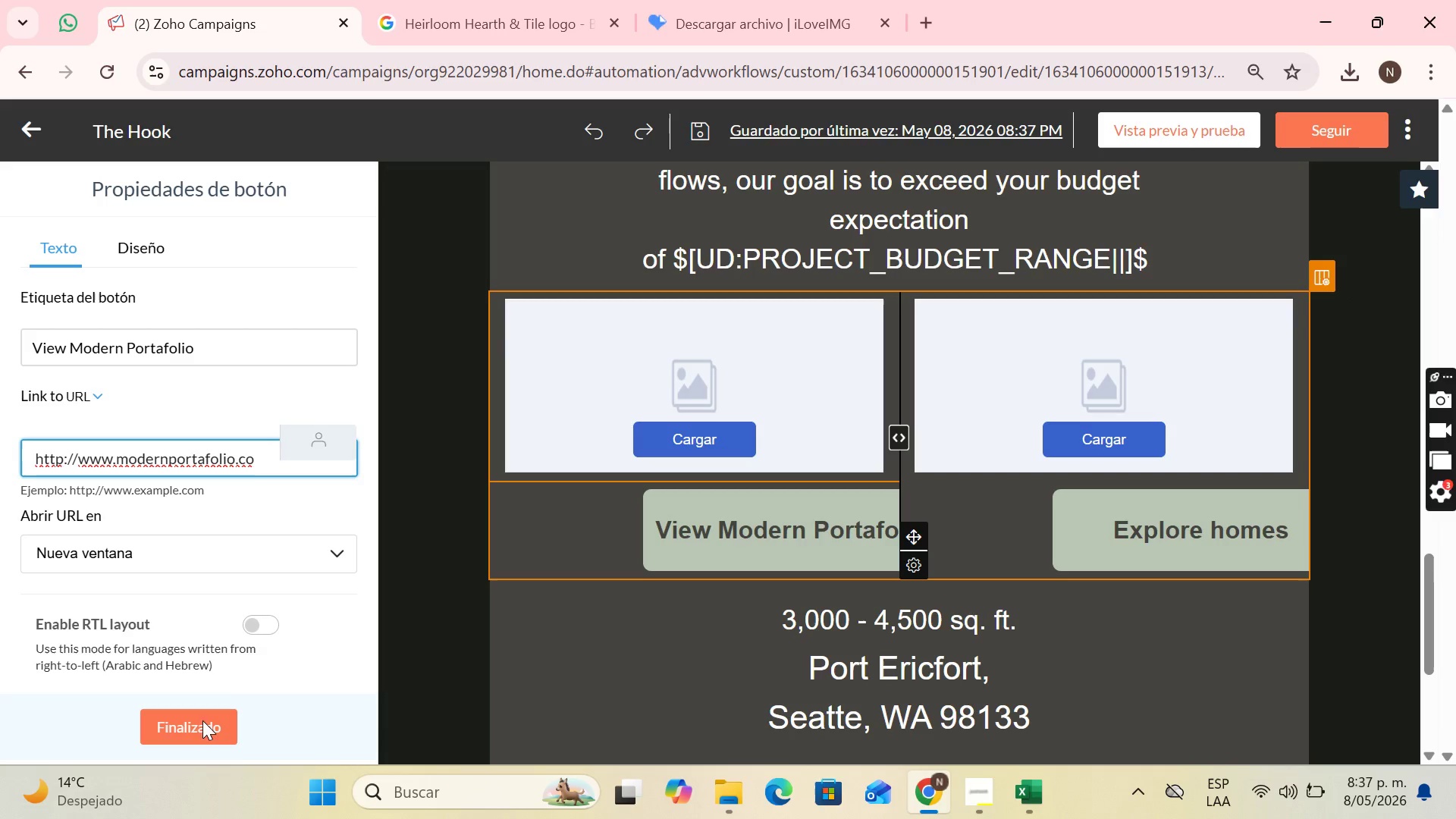 
left_click([196, 739])
 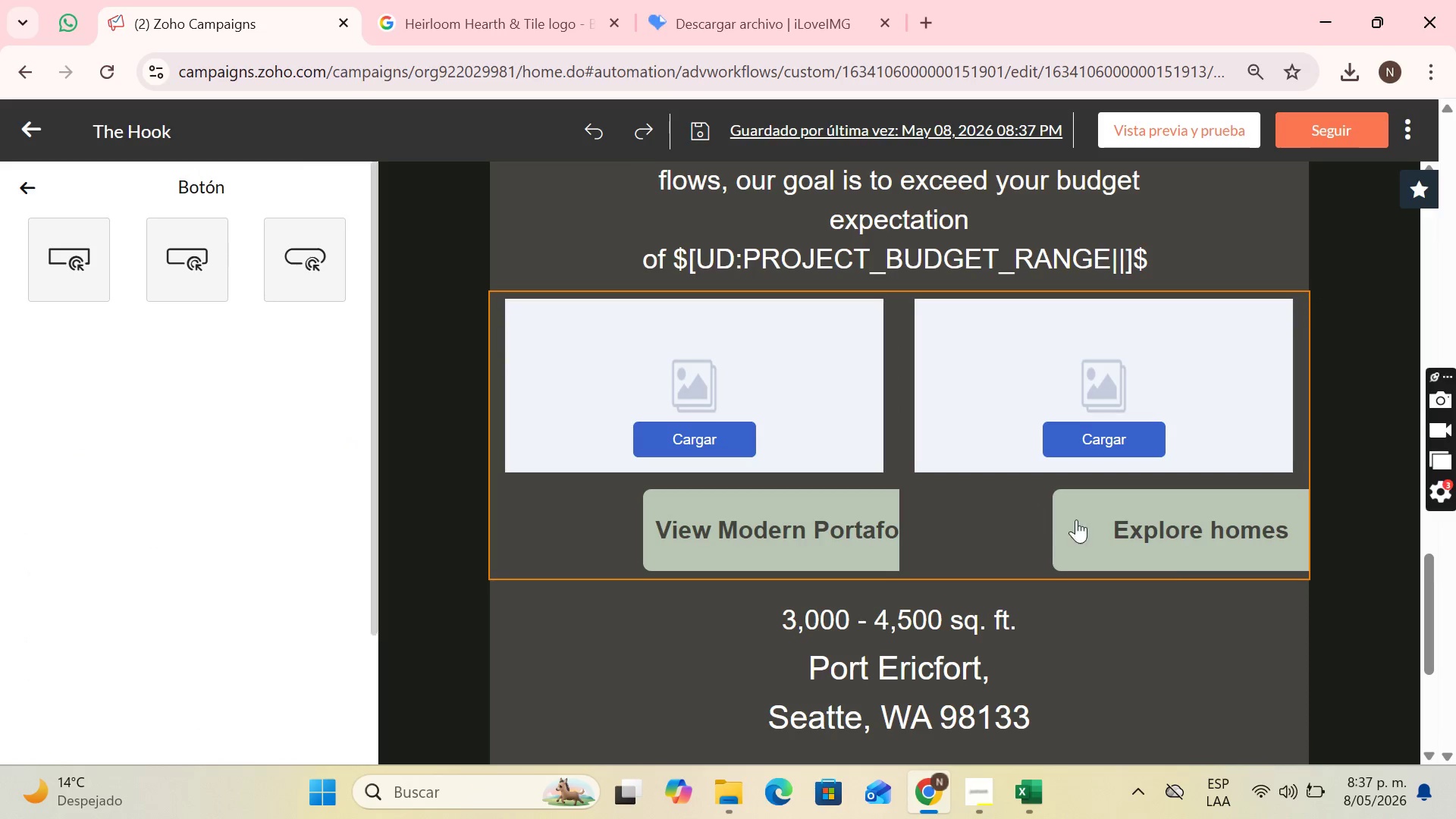 
left_click([1166, 553])
 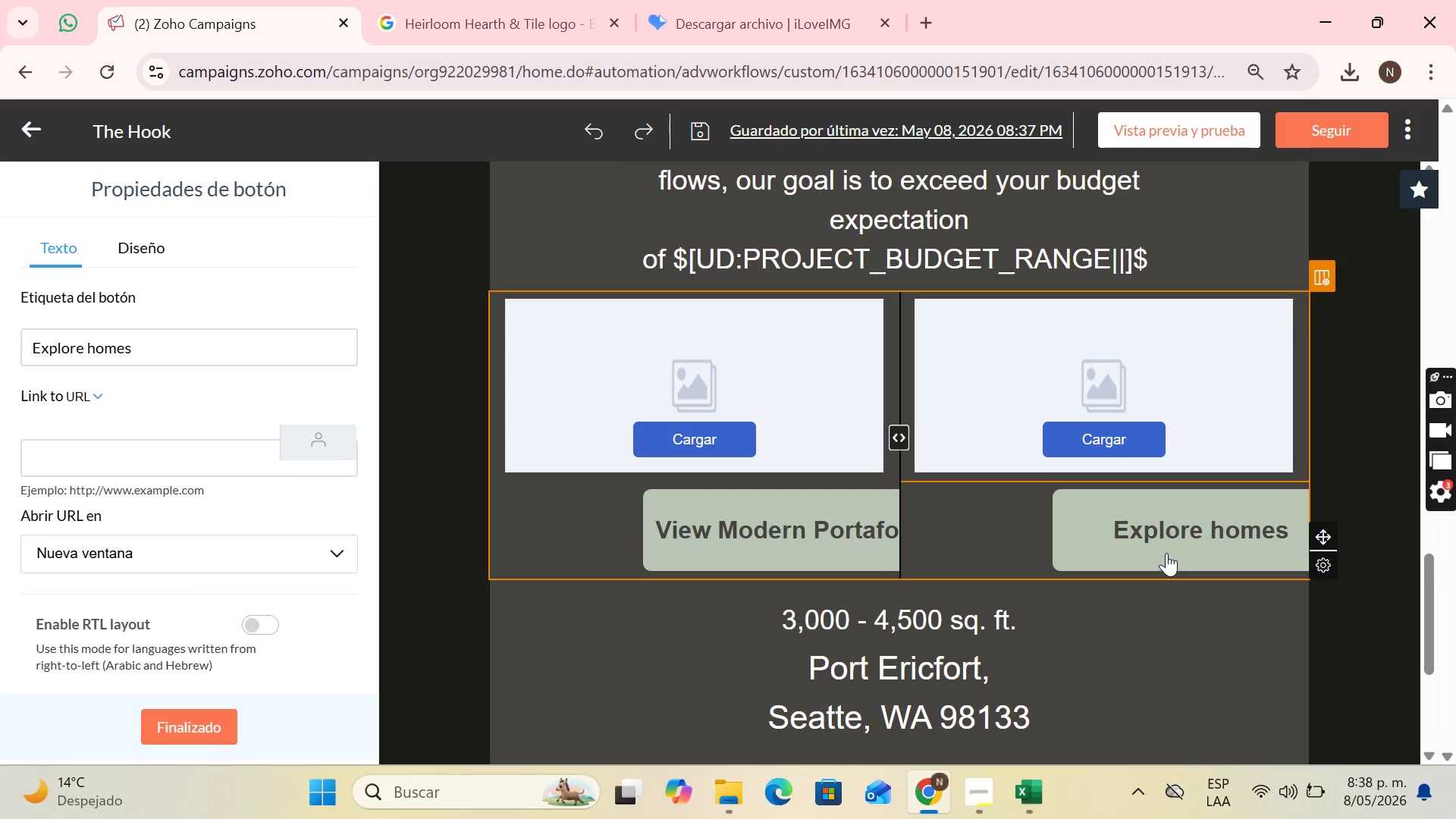 
left_click_drag(start_coordinate=[241, 347], to_coordinate=[0, 347])
 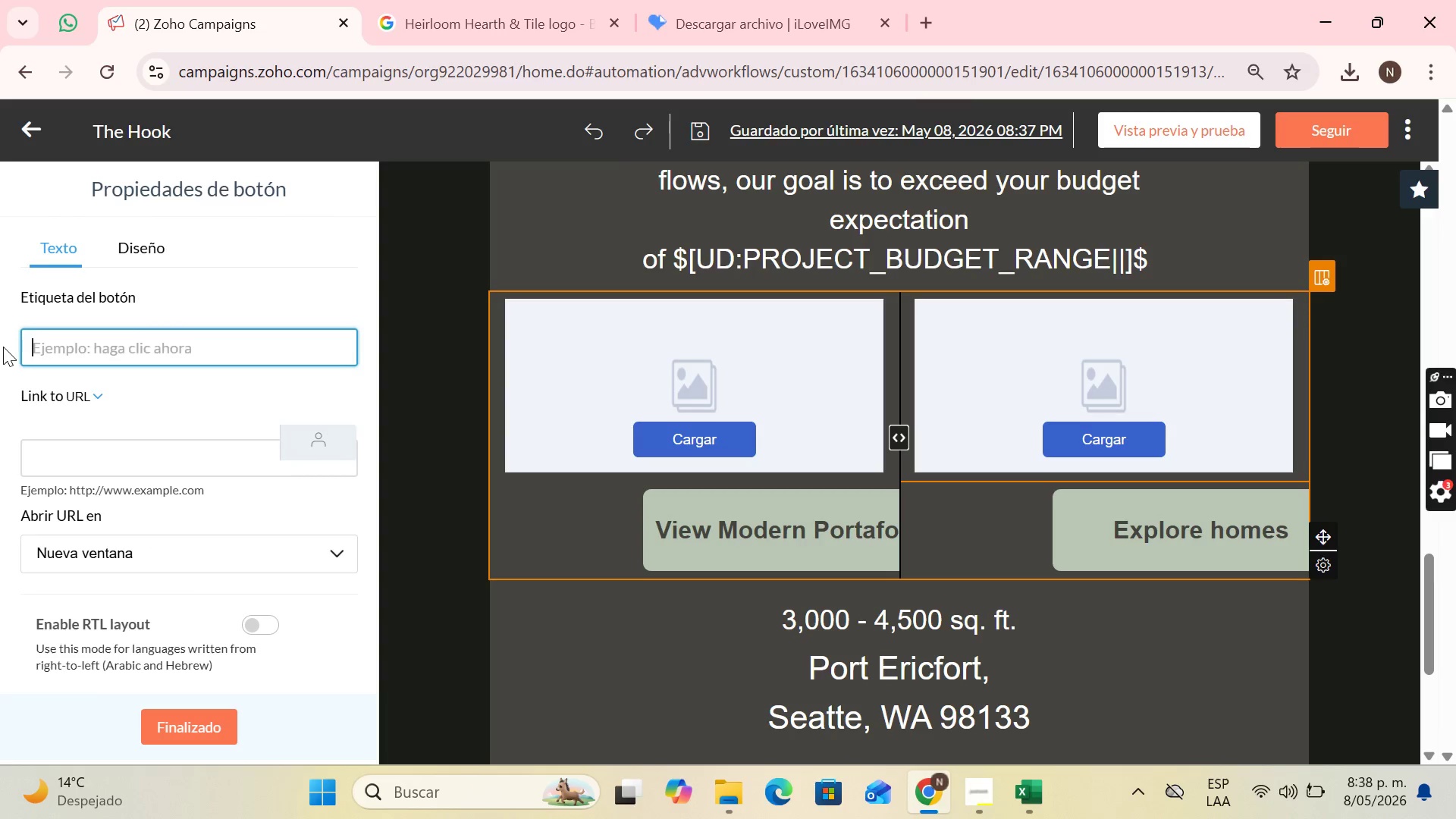 
key(Backspace)
type(SeeClassic Designs)
 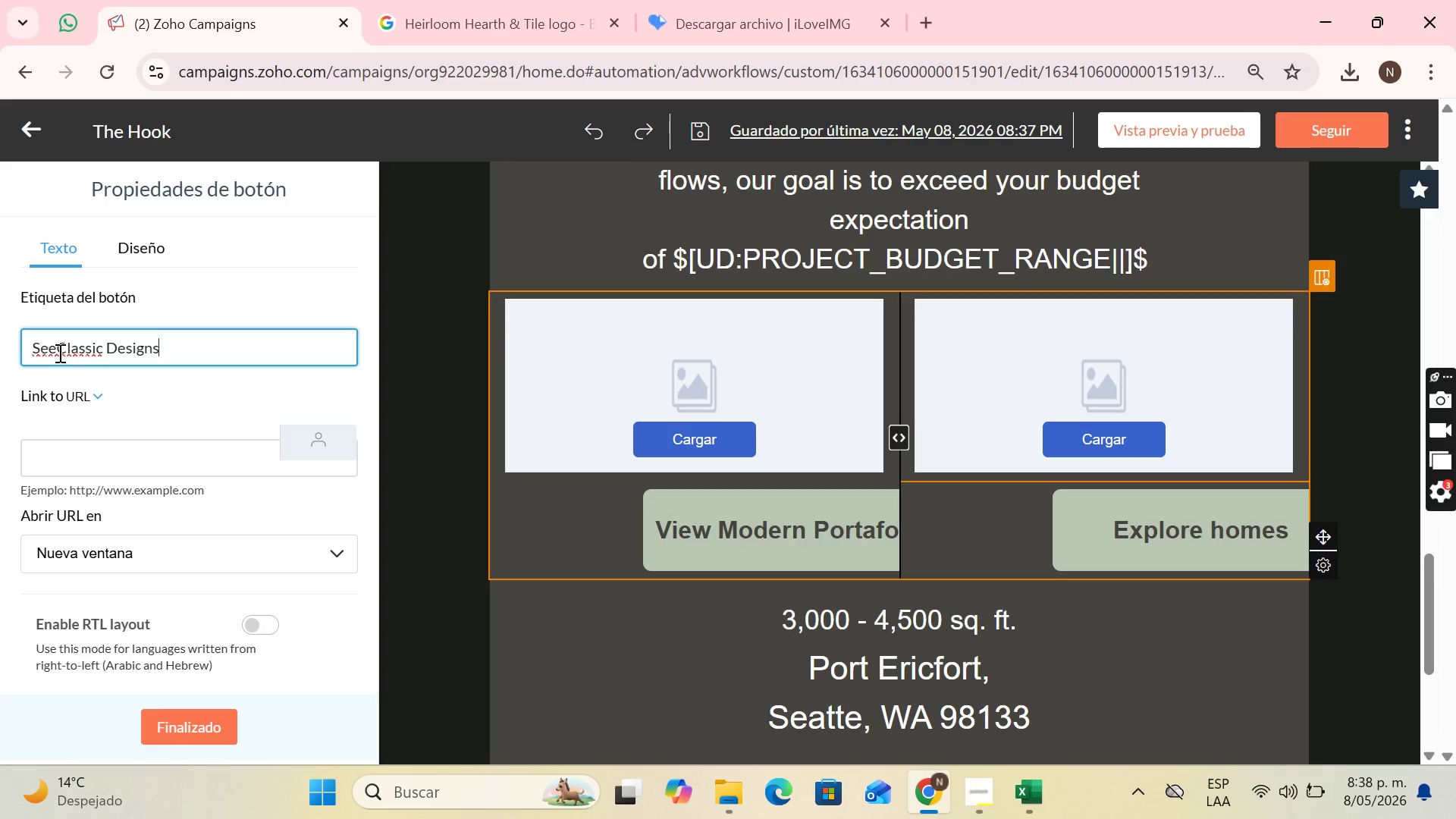 
left_click([58, 352])
 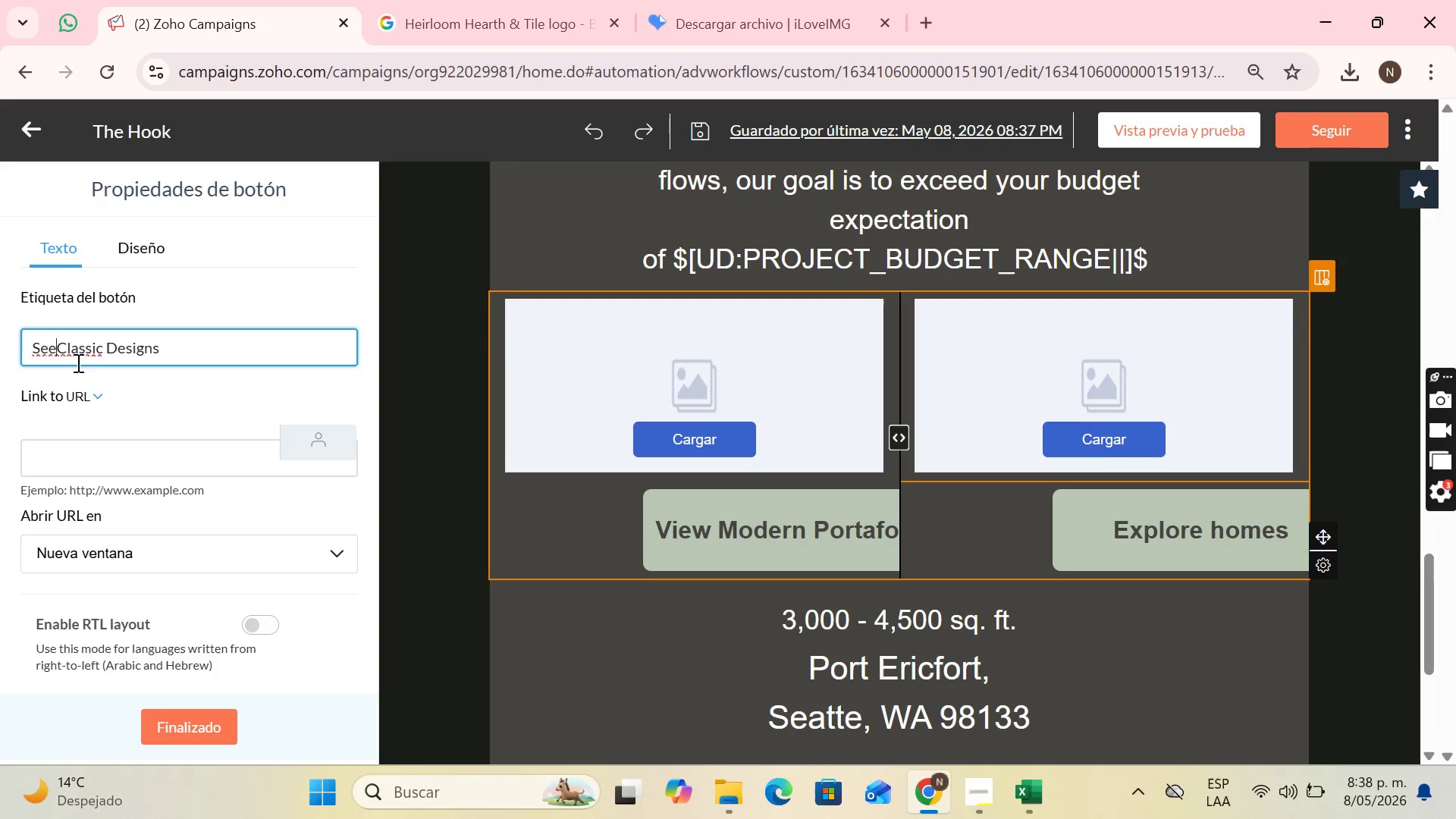 
key(Space)
 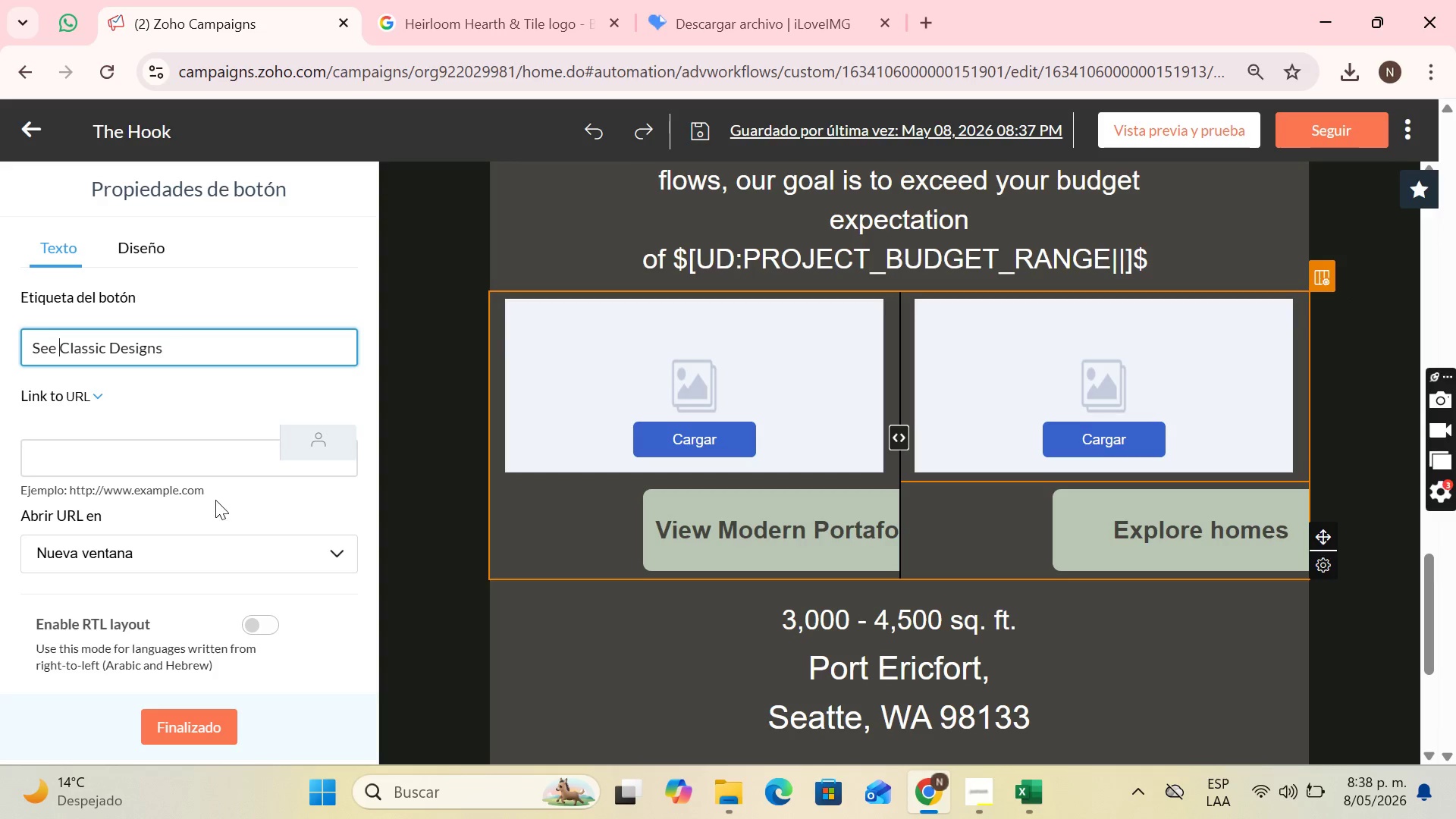 
left_click_drag(start_coordinate=[202, 486], to_coordinate=[69, 484])
 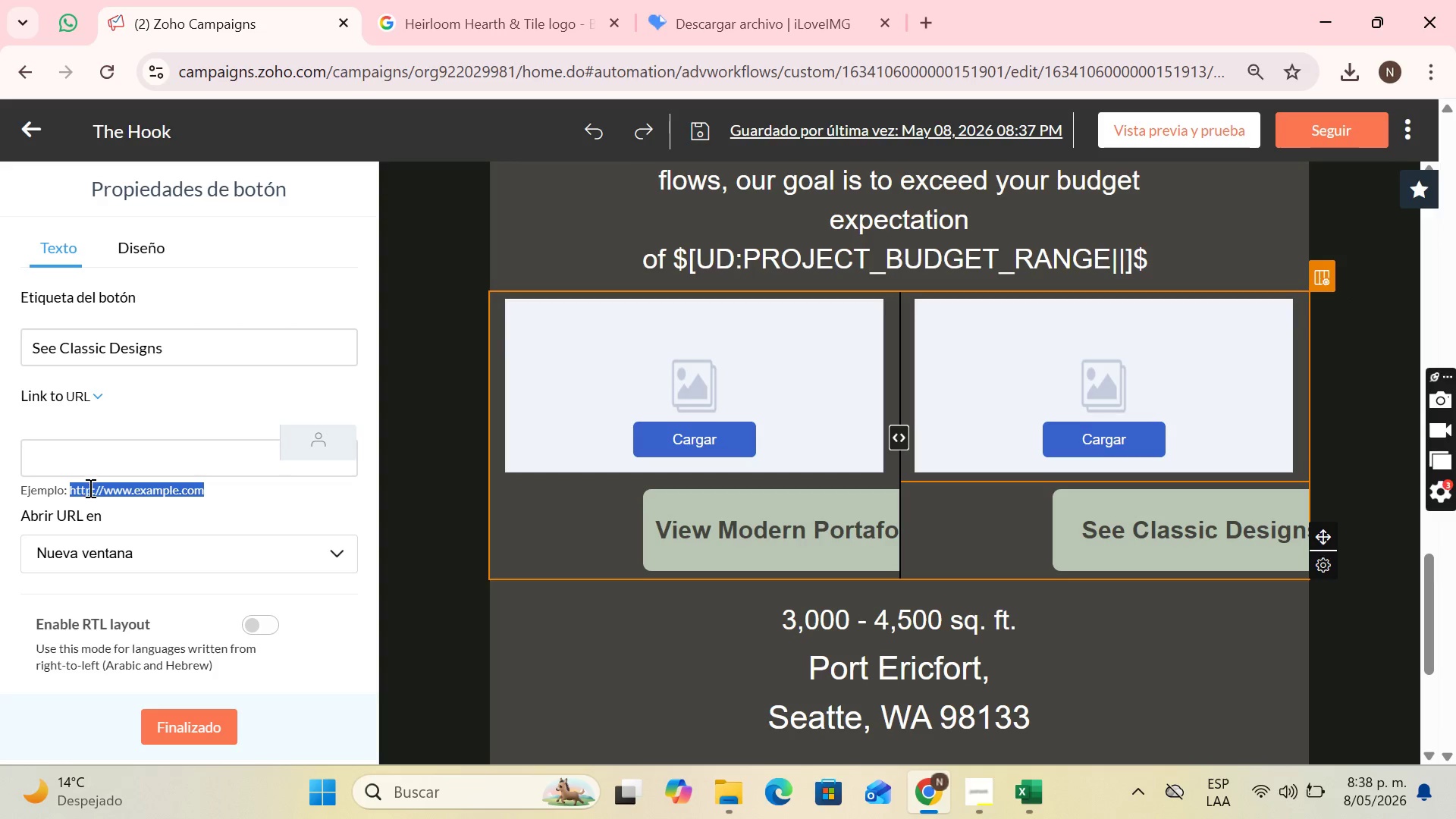 
key(Control+C)
 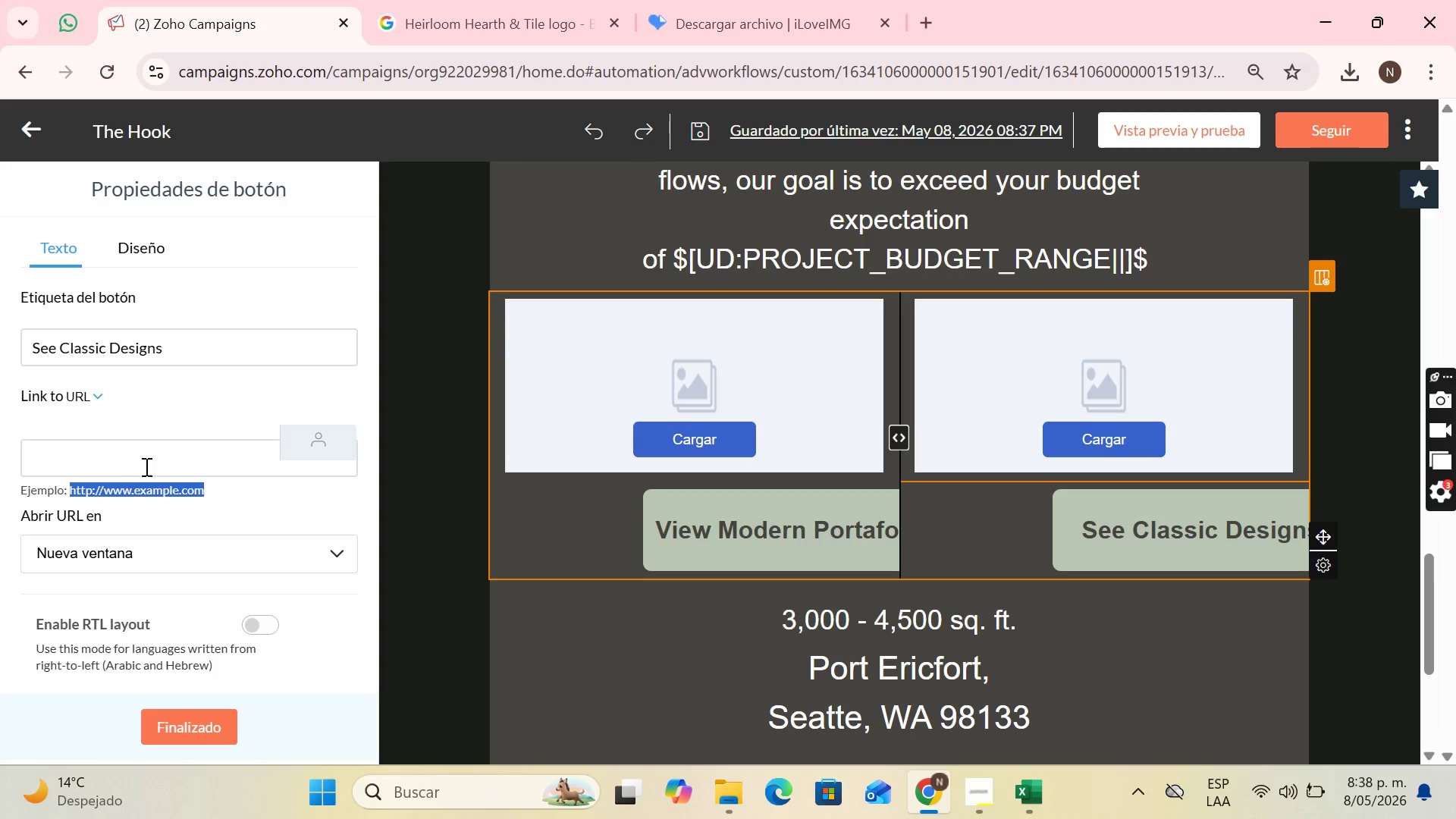 
left_click([145, 466])
 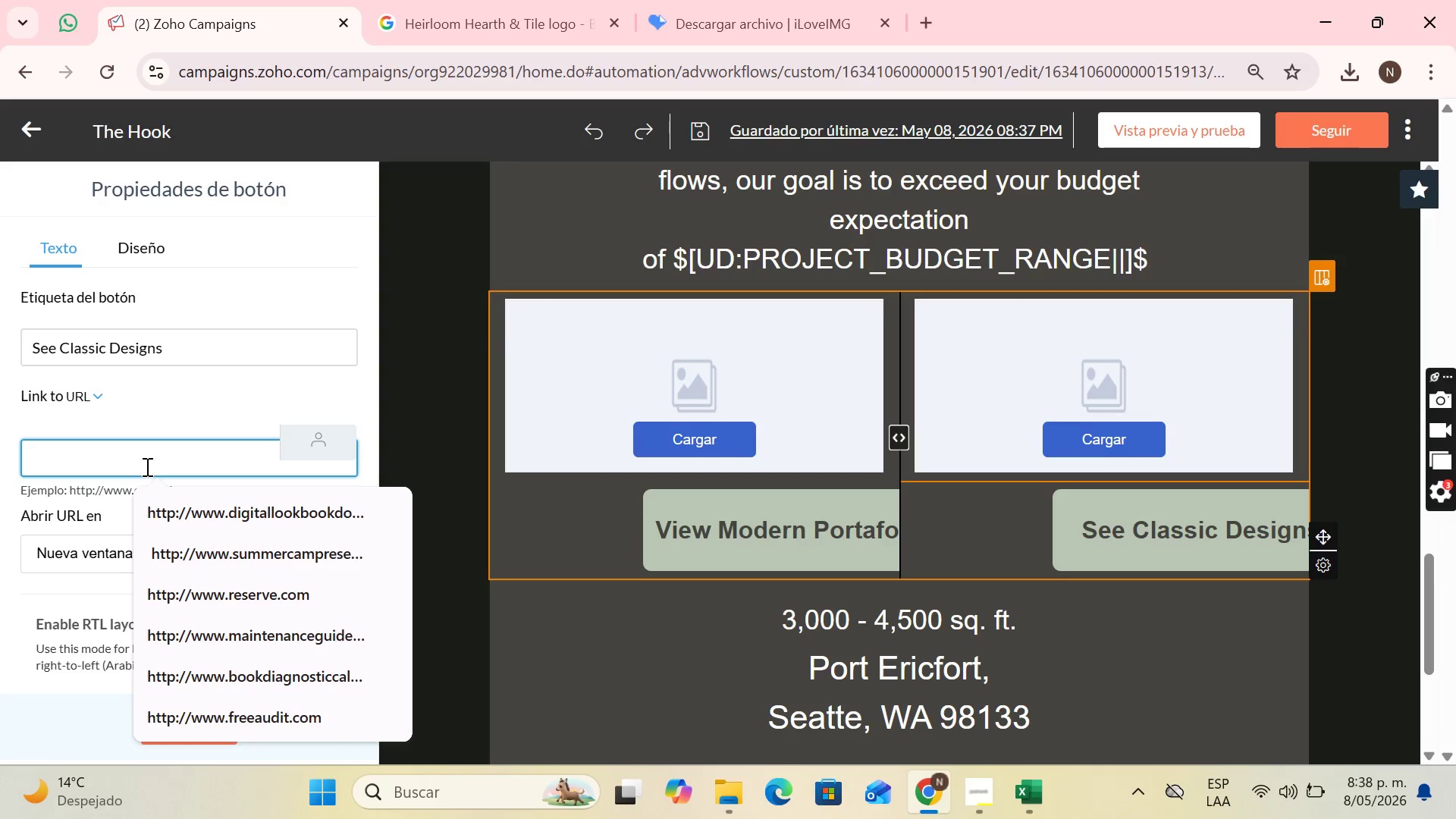 
key(Control+V)
 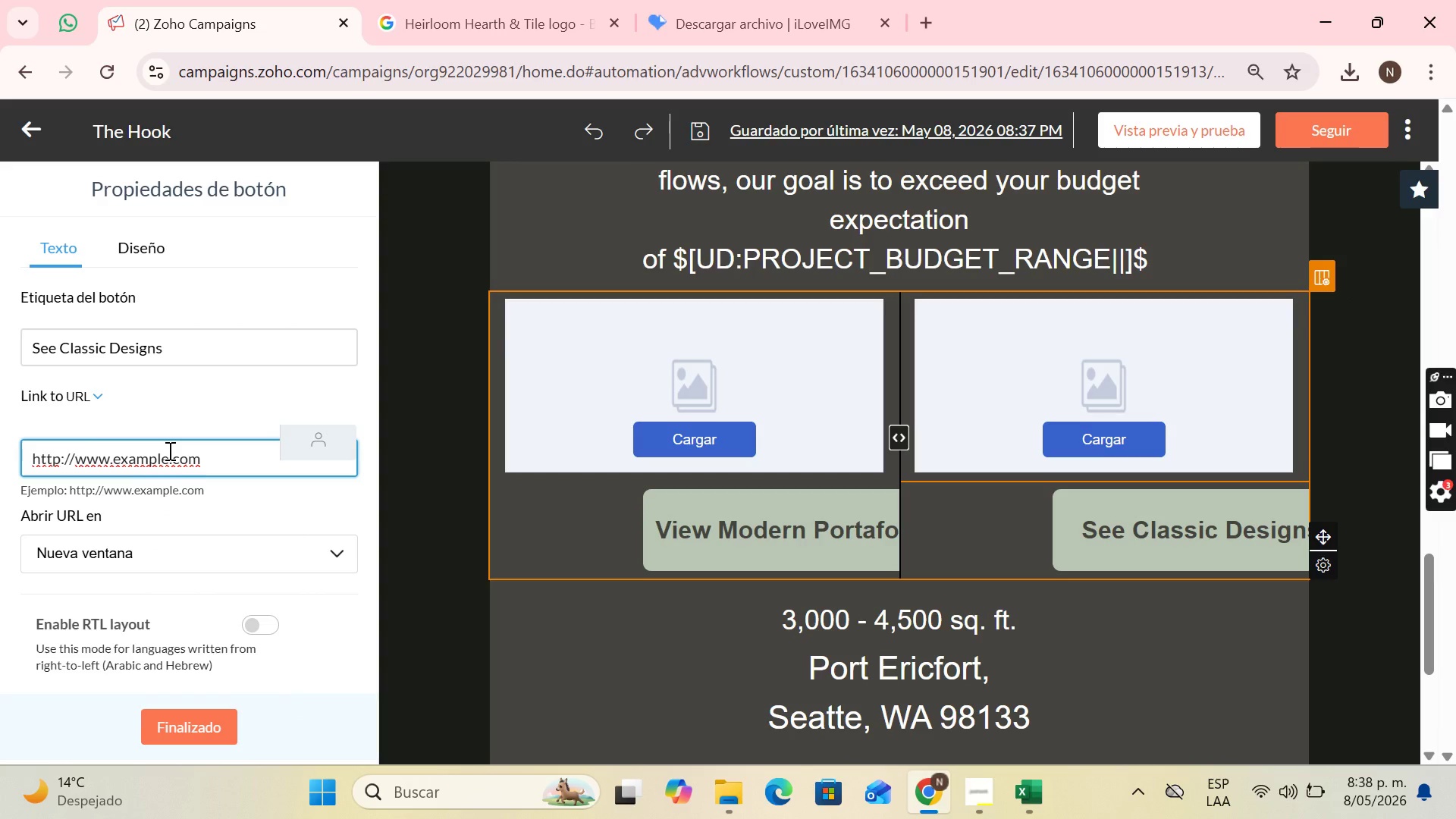 
left_click([168, 450])
 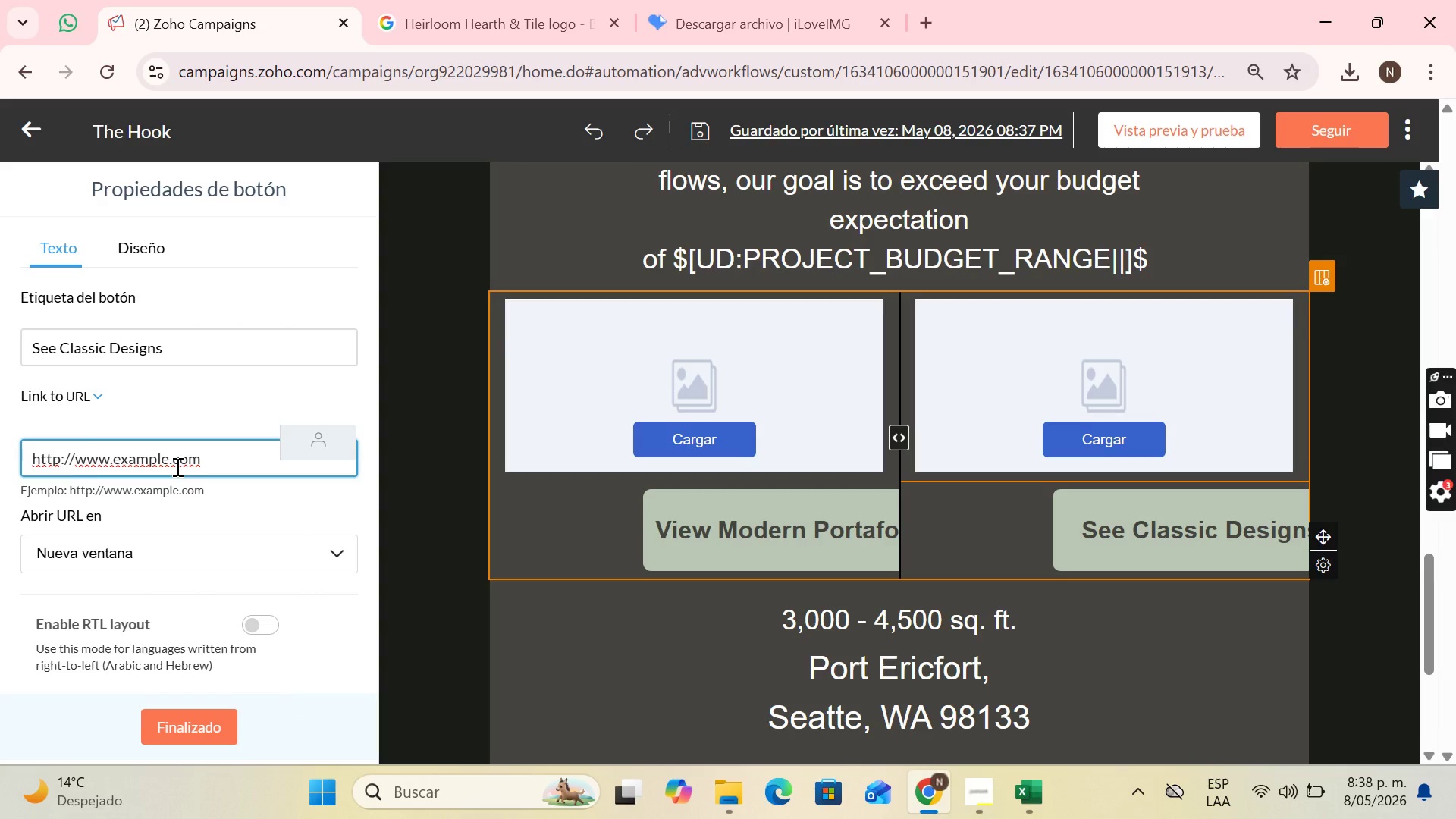 
key(Backspace)
key(Backspace)
key(Backspace)
key(Backspace)
key(Backspace)
key(Backspace)
key(Backspace)
type(classicdesigns)
 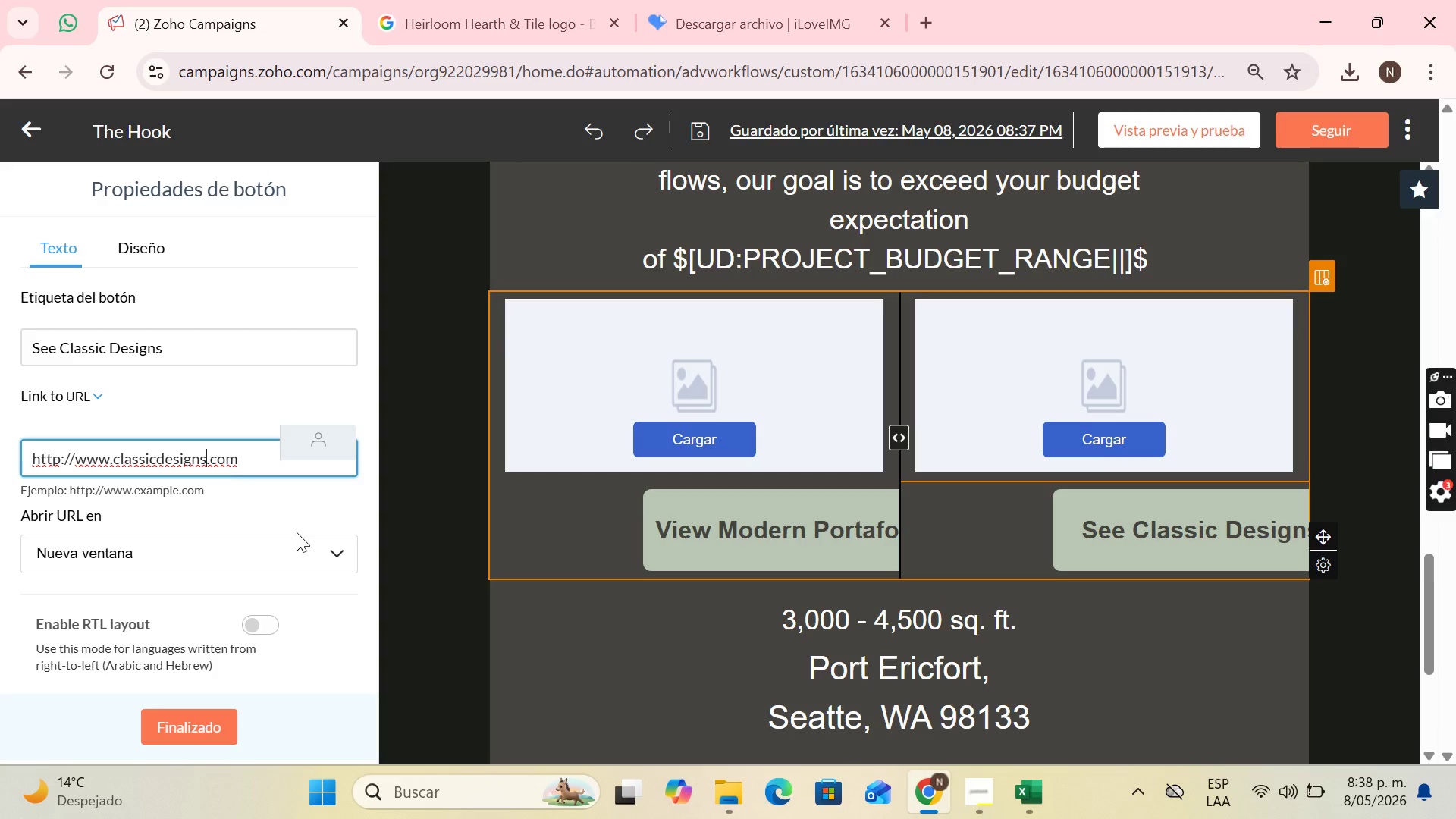 
left_click([167, 730])
 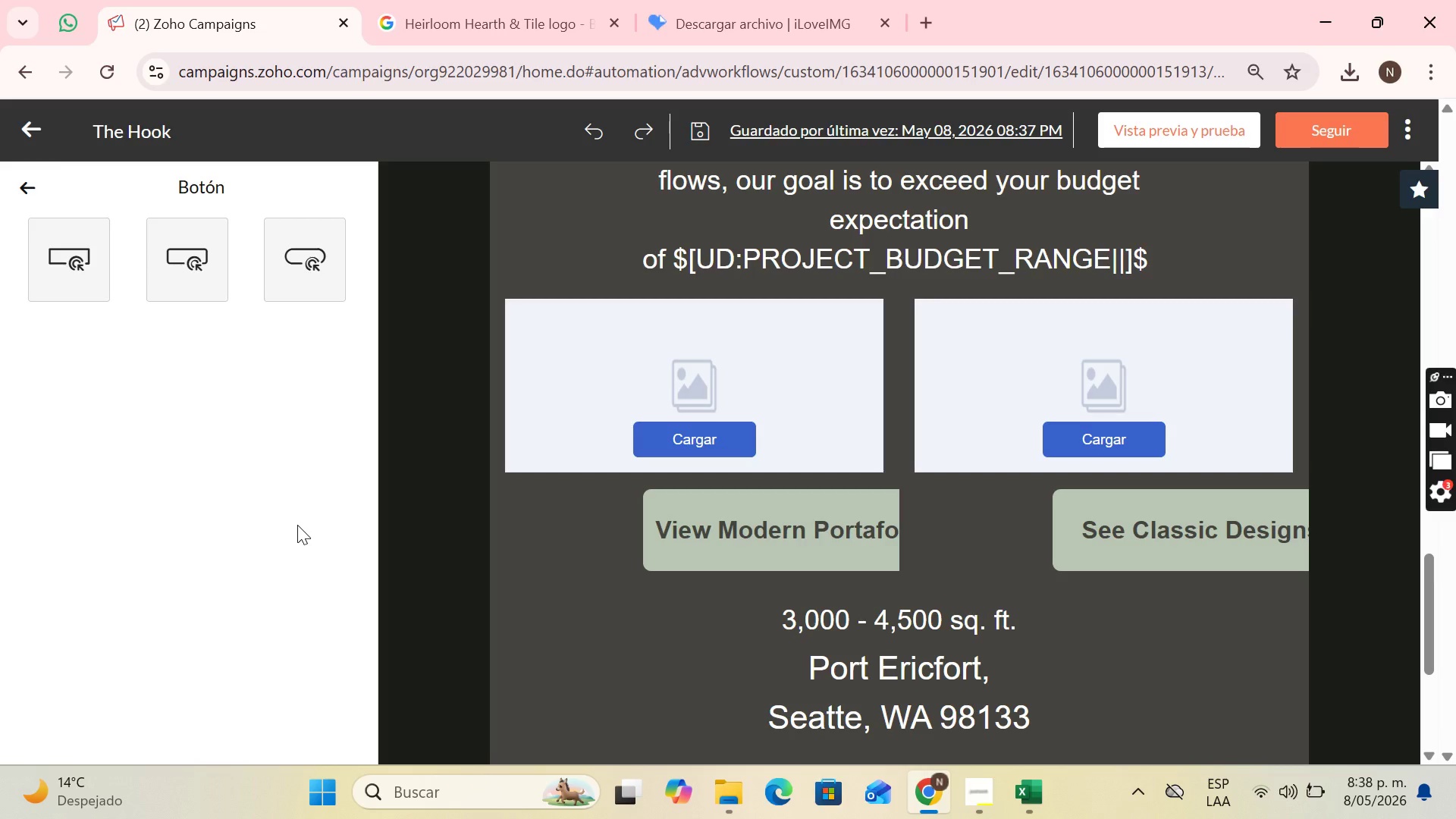 
wait(9.44)
 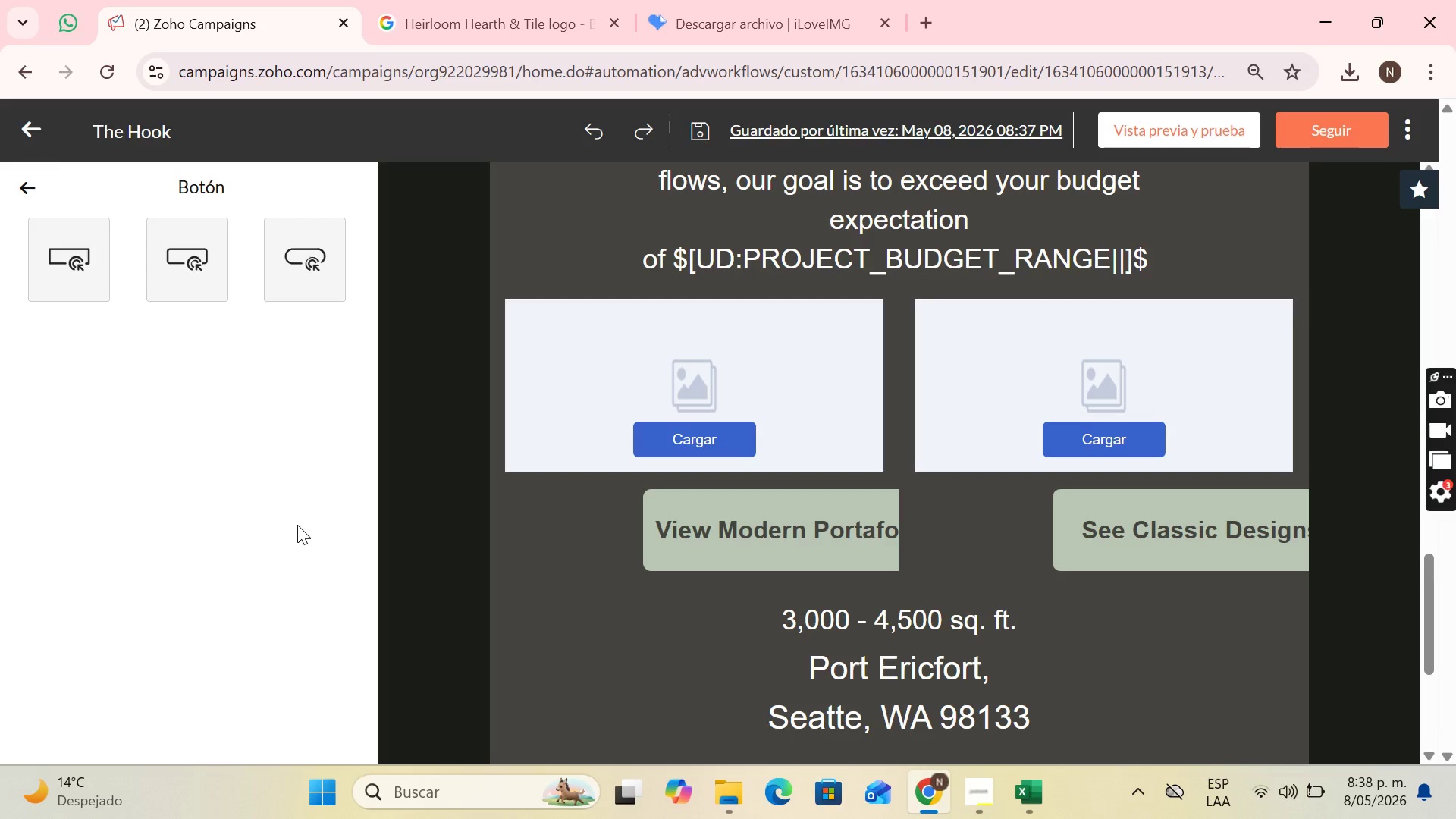 
mouse_move([589, 793])
 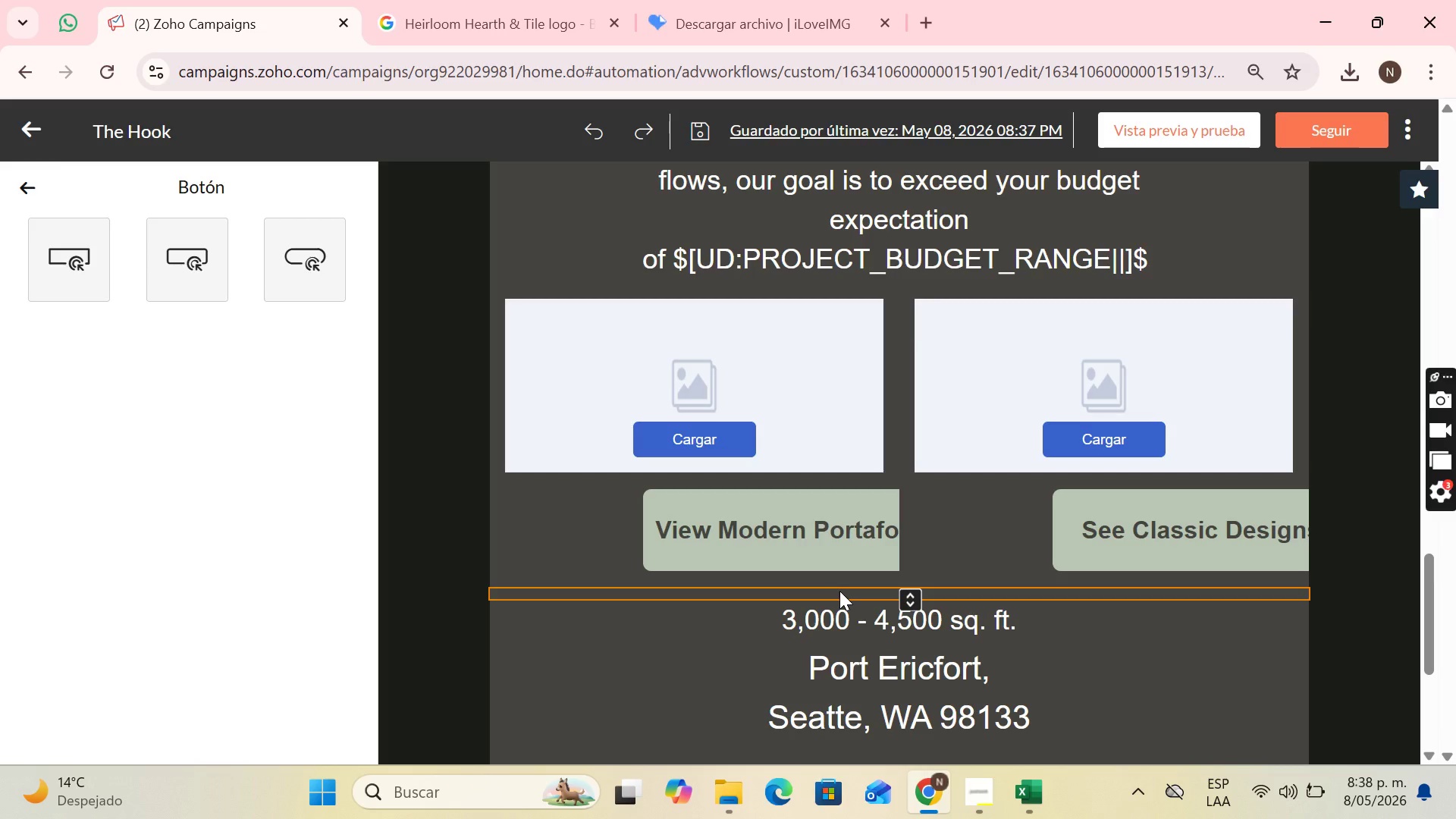 
wait(5.41)
 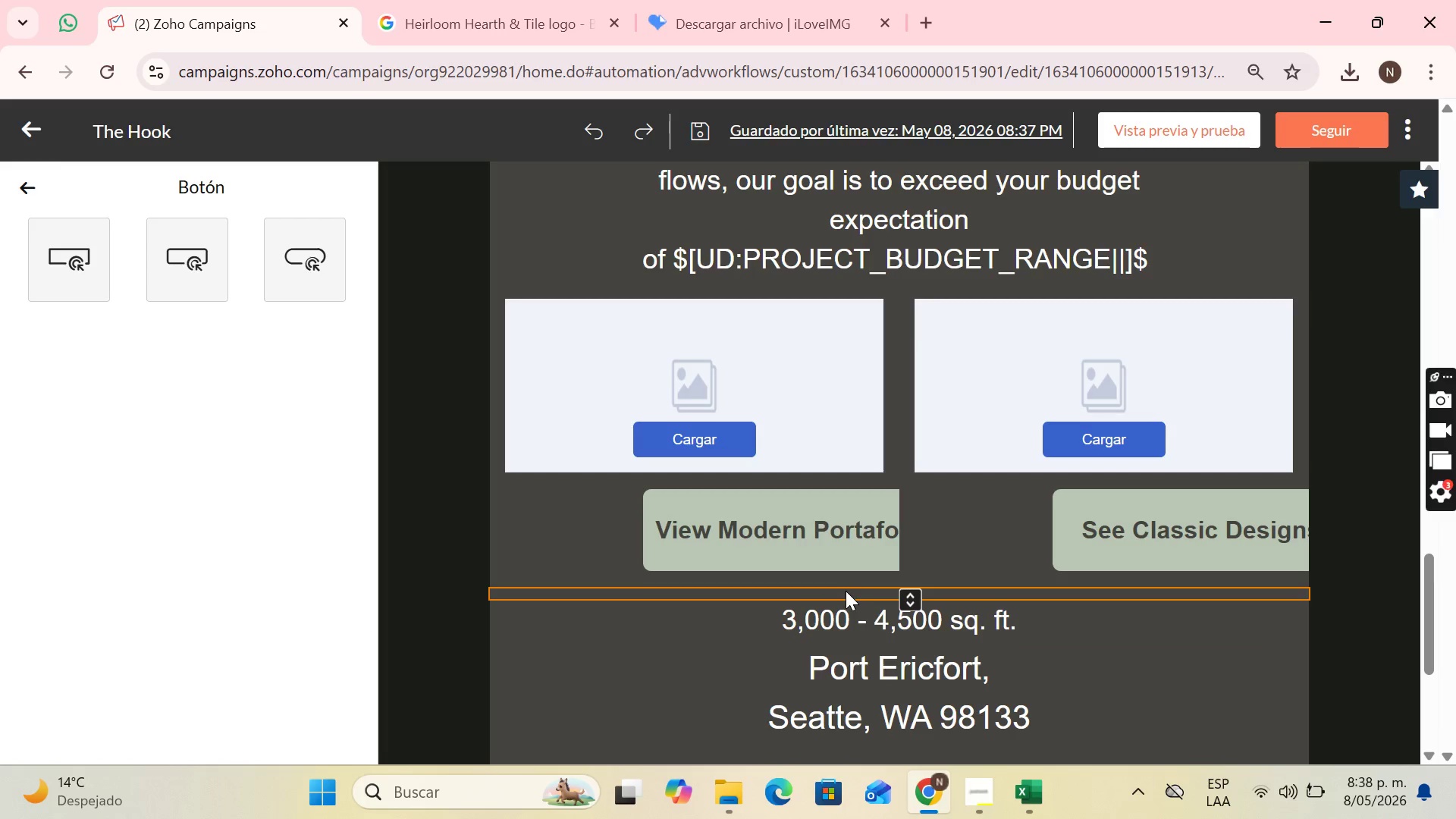 
scroll: coordinate [965, 602], scroll_direction: down, amount: 3.0
 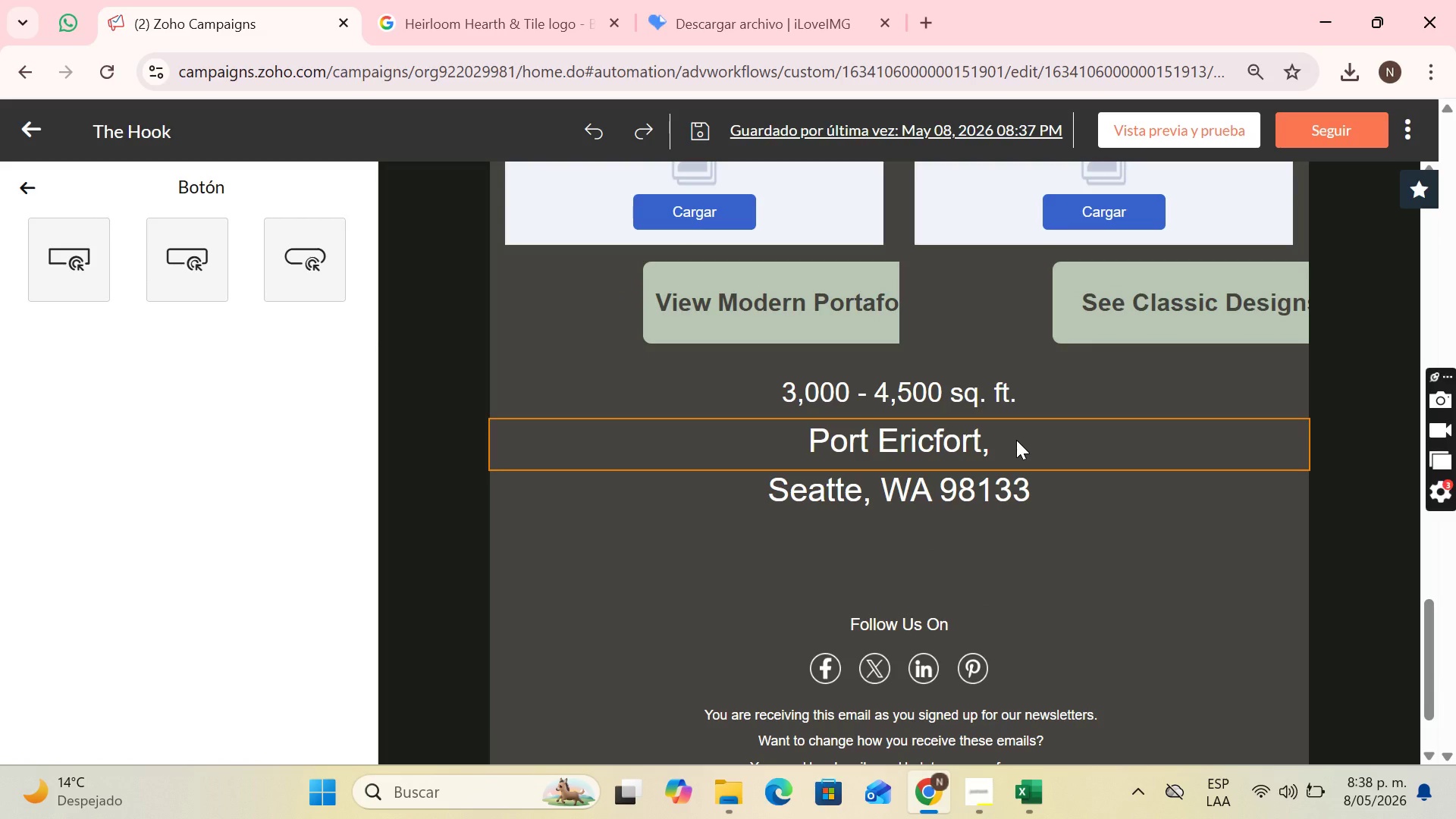 
left_click([1016, 440])
 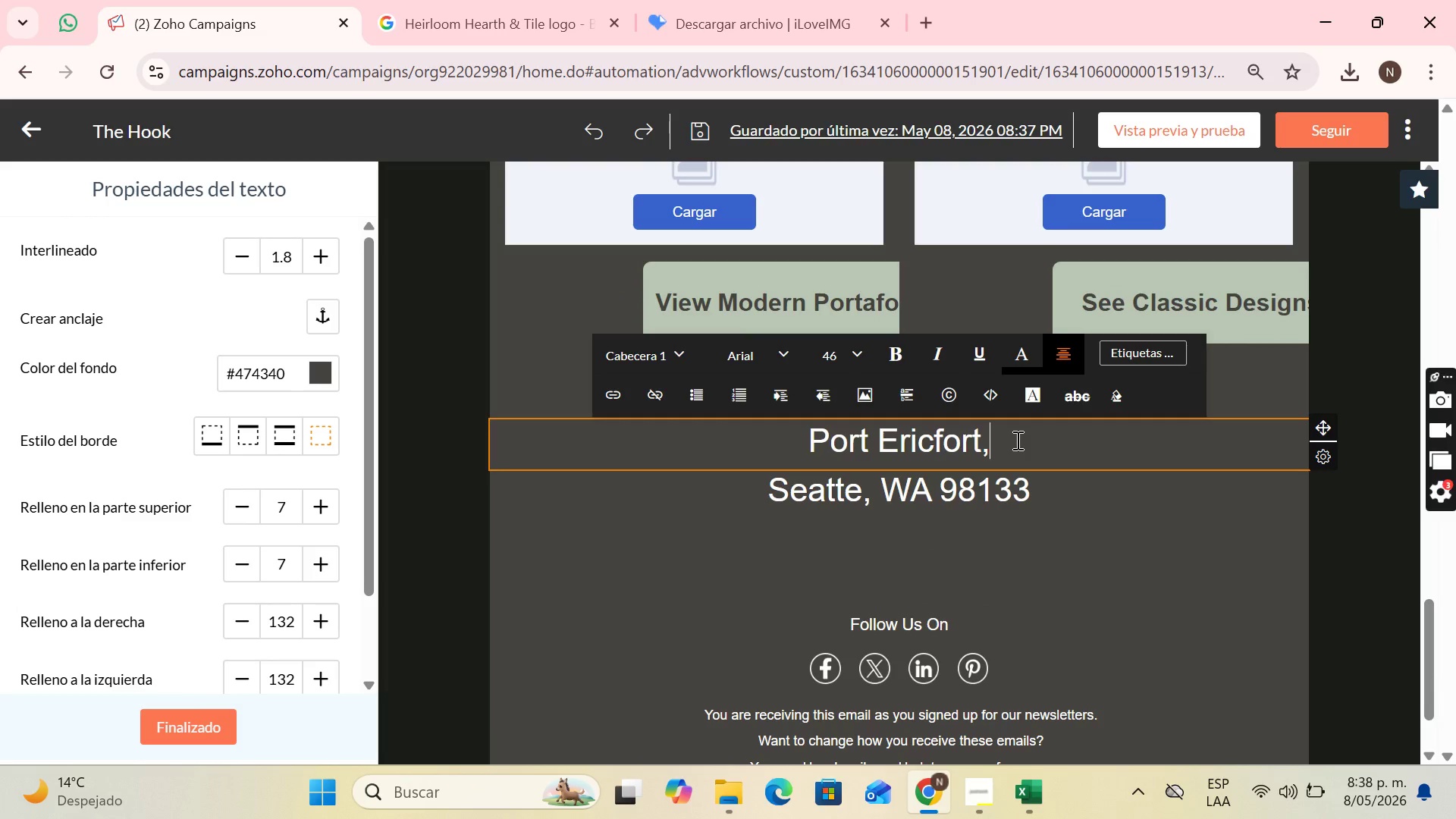 
left_click_drag(start_coordinate=[1016, 440], to_coordinate=[821, 448])
 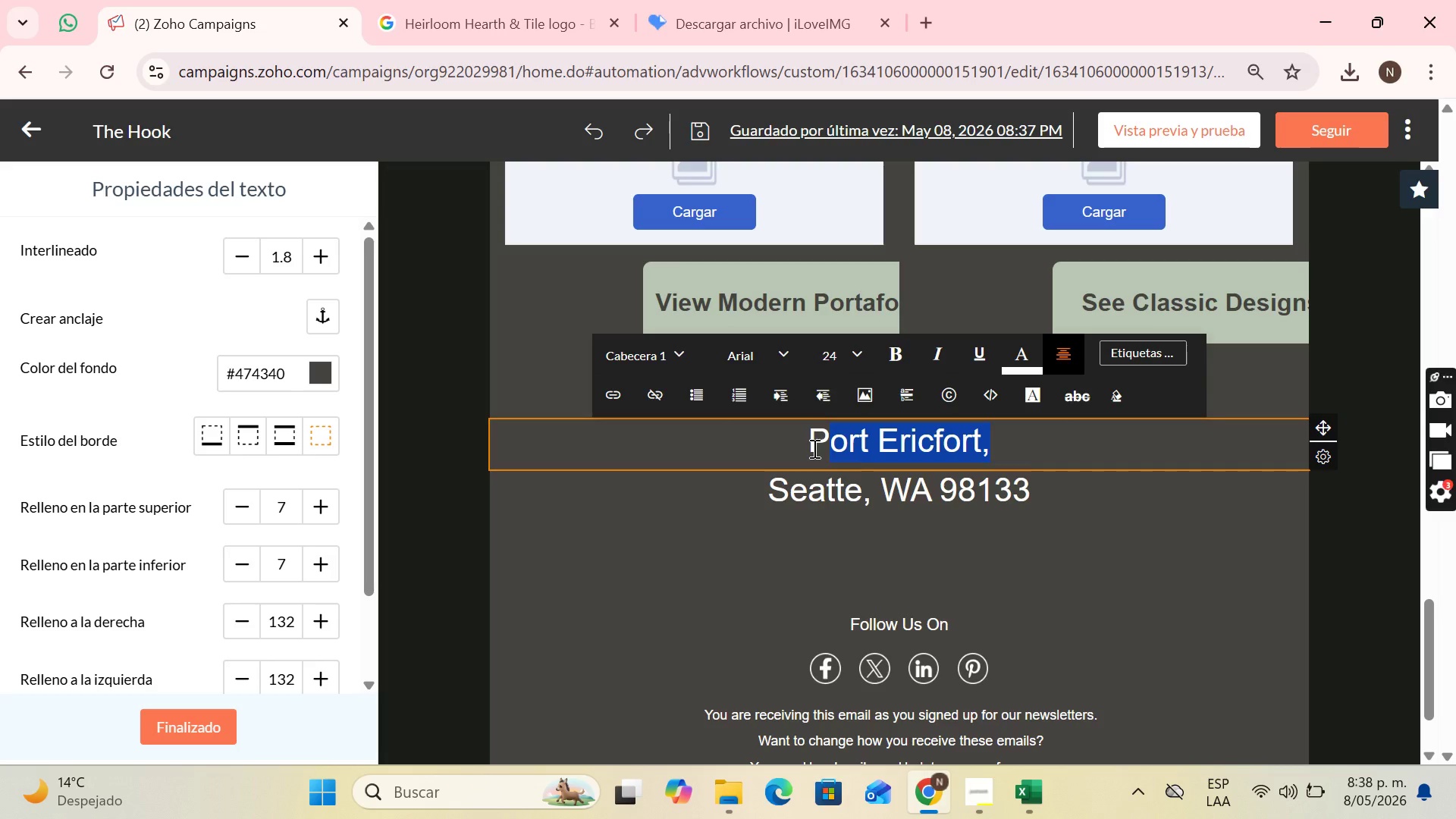 
wait(8.49)
 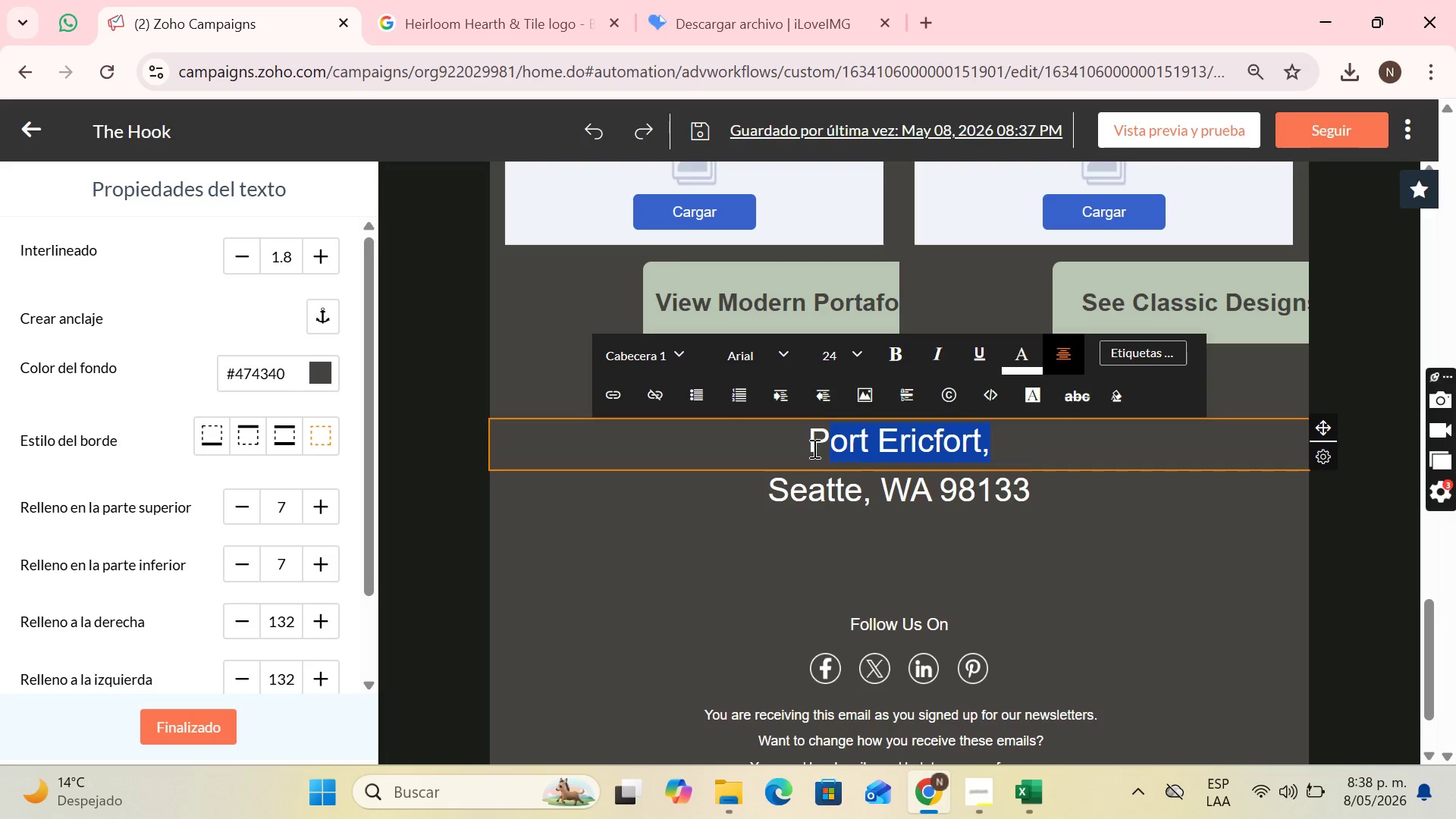 
scroll: coordinate [856, 463], scroll_direction: down, amount: 2.0
 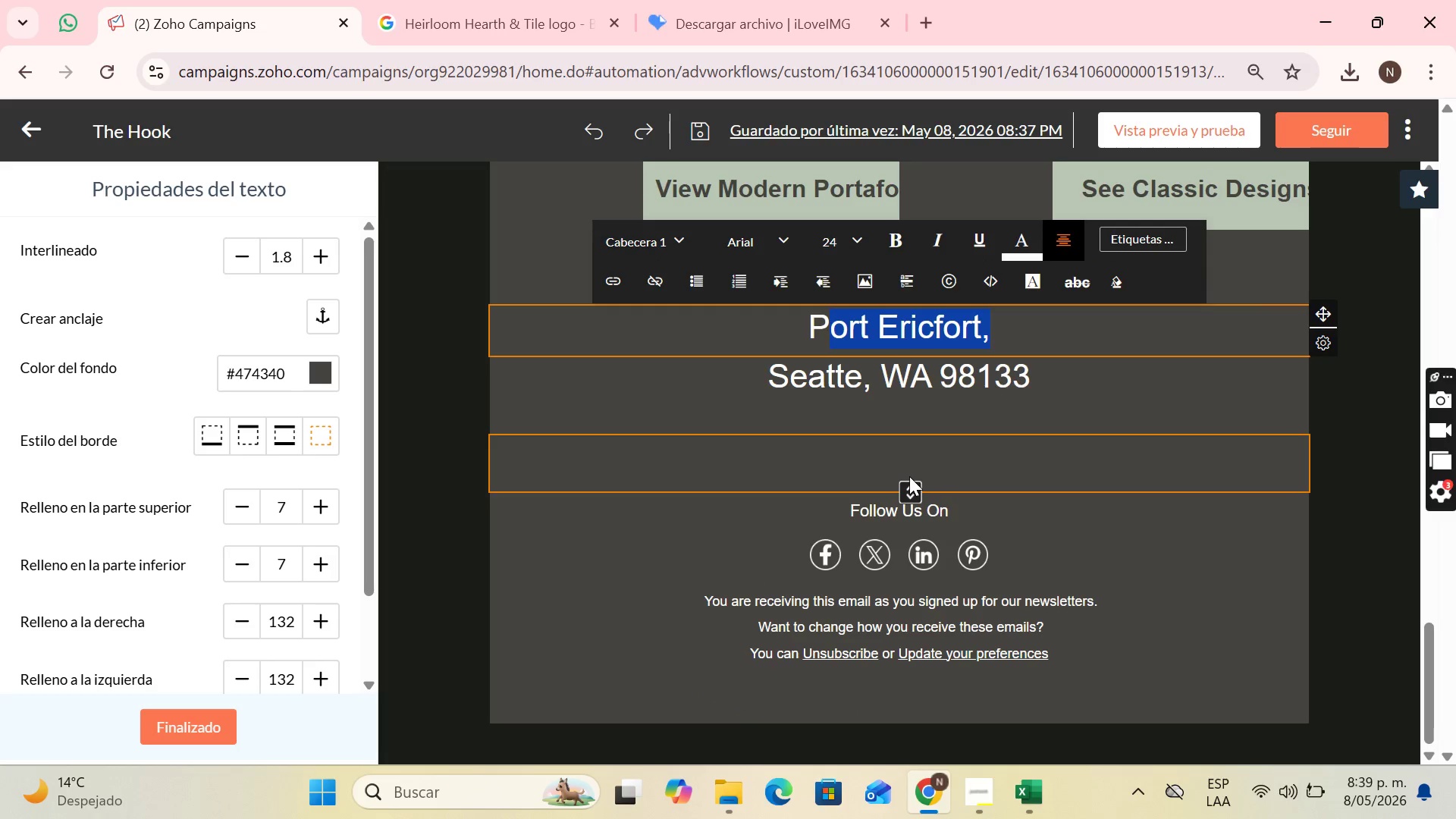 
wait(7.95)
 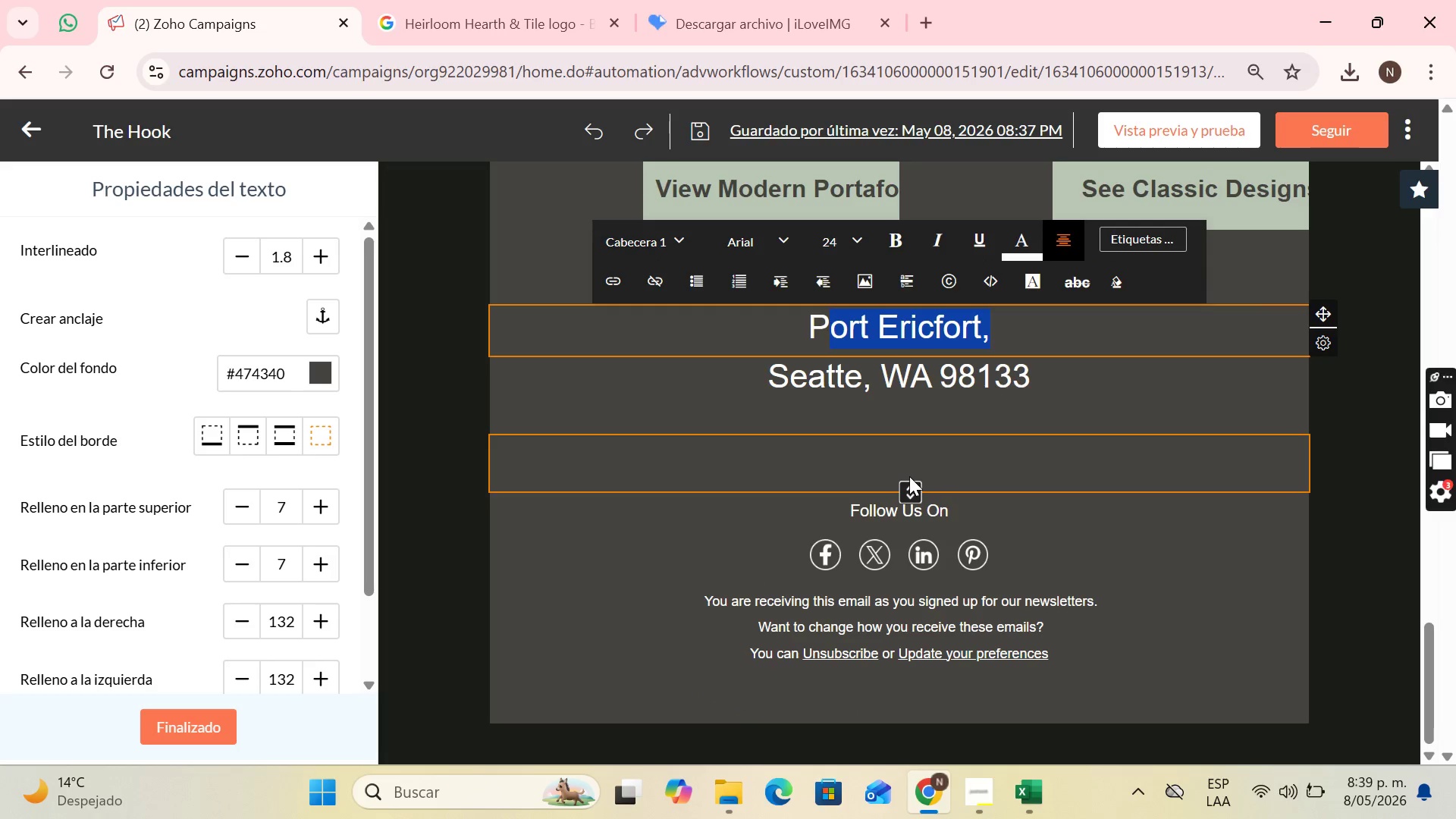 
left_click([909, 476])
 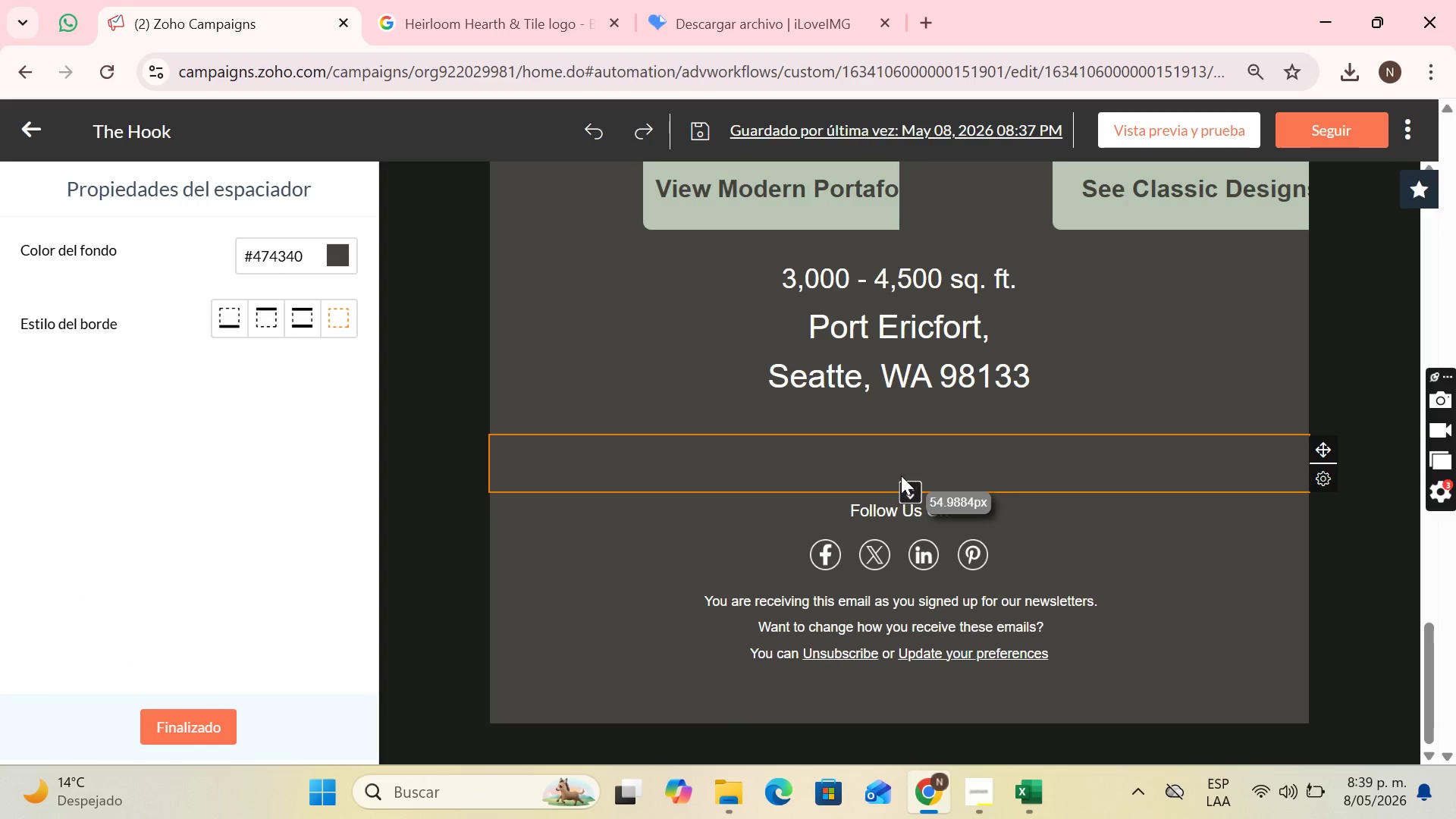 
left_click([919, 318])
 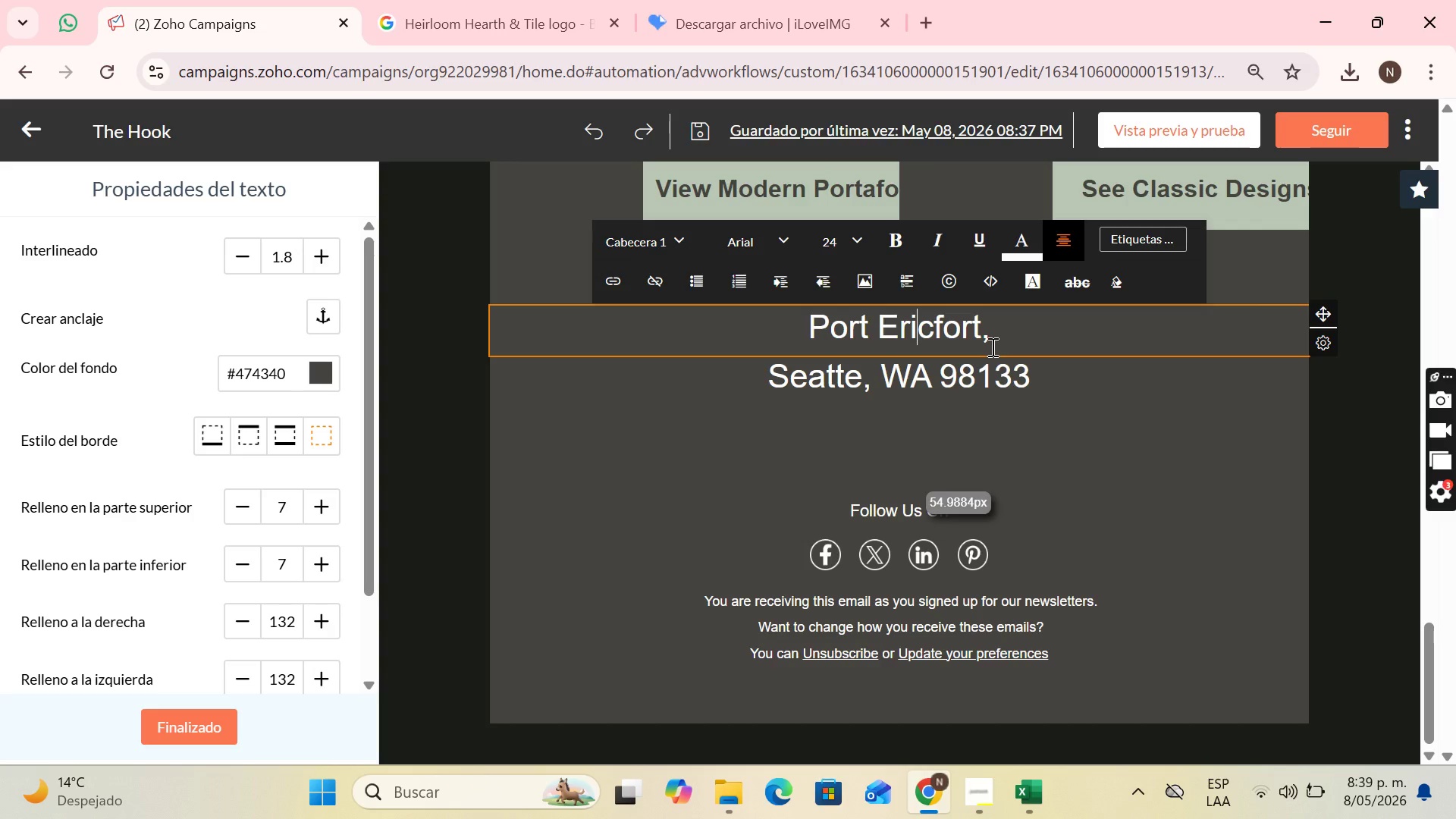 
wait(8.34)
 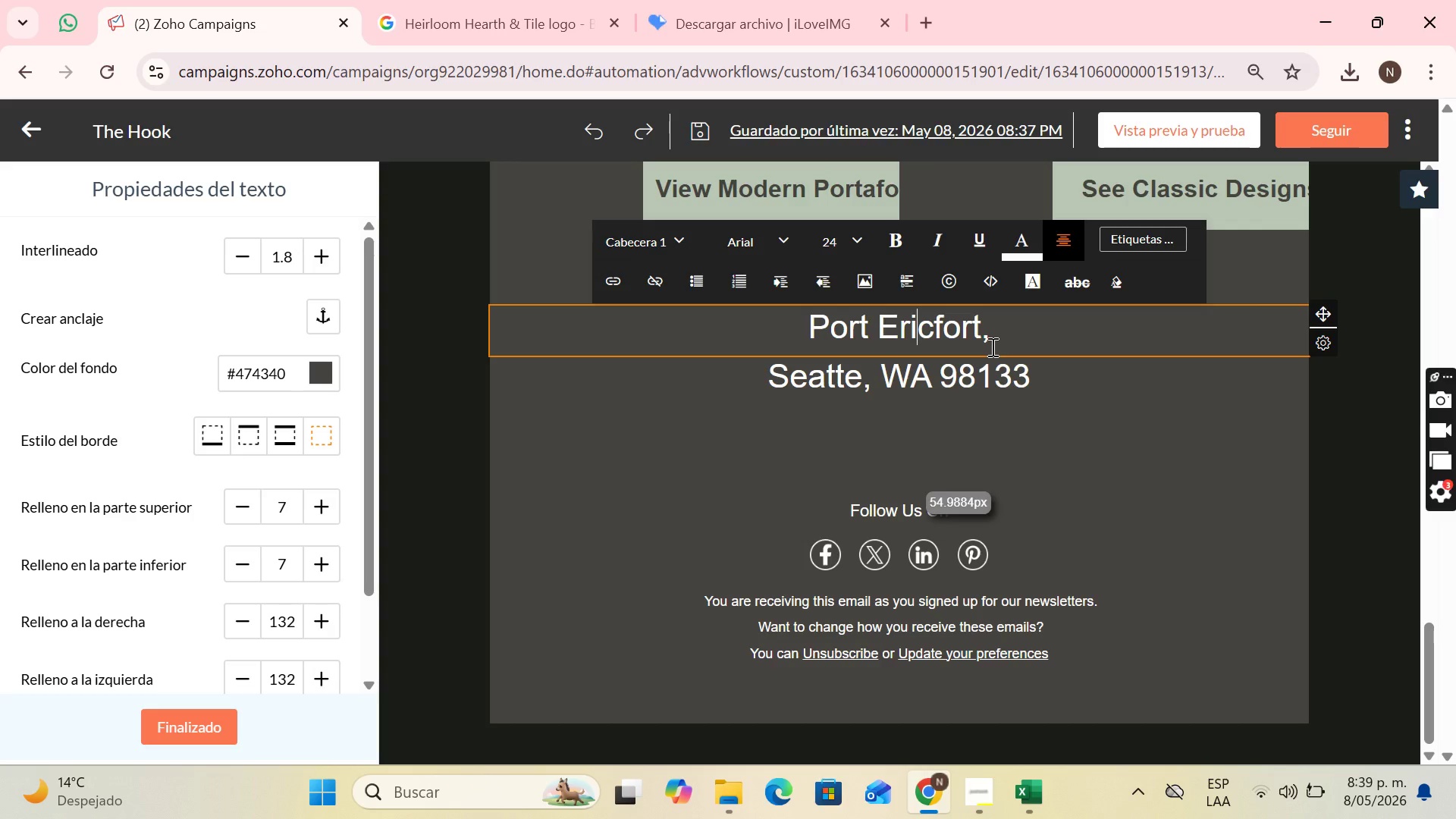 
key(ArrowRight)
 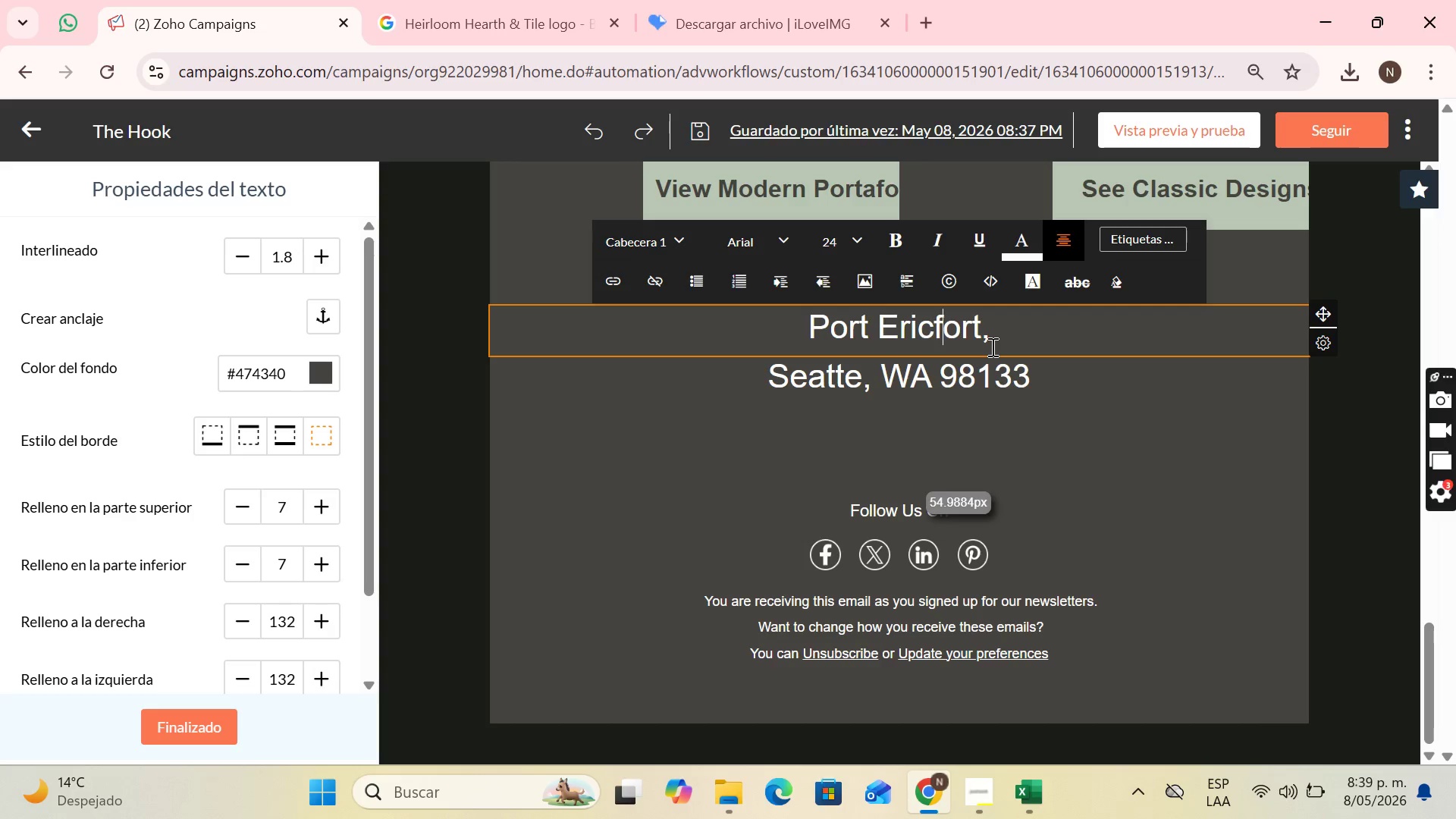 
key(ArrowRight)
 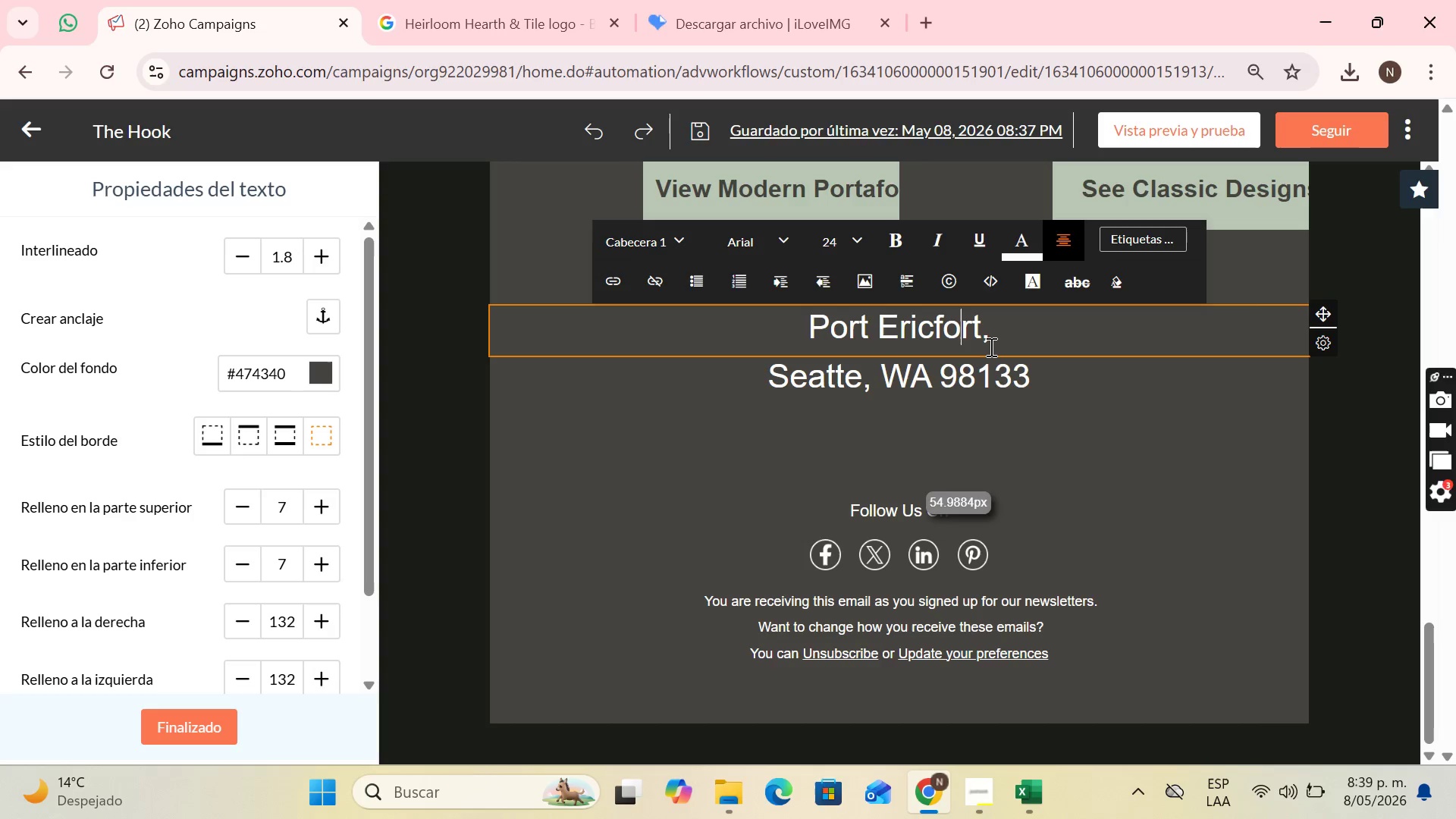 
key(ArrowRight)
 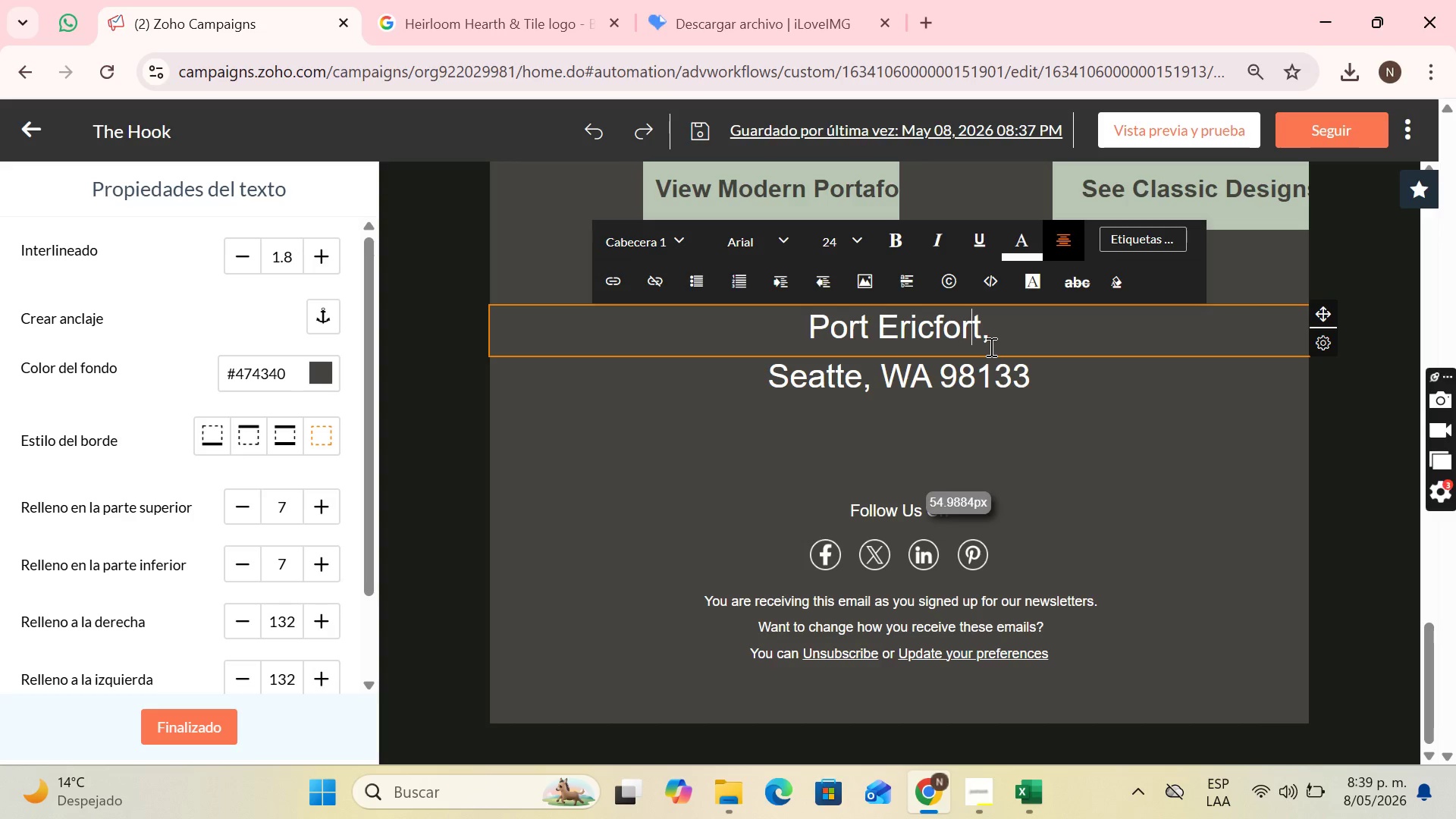 
key(ArrowRight)
 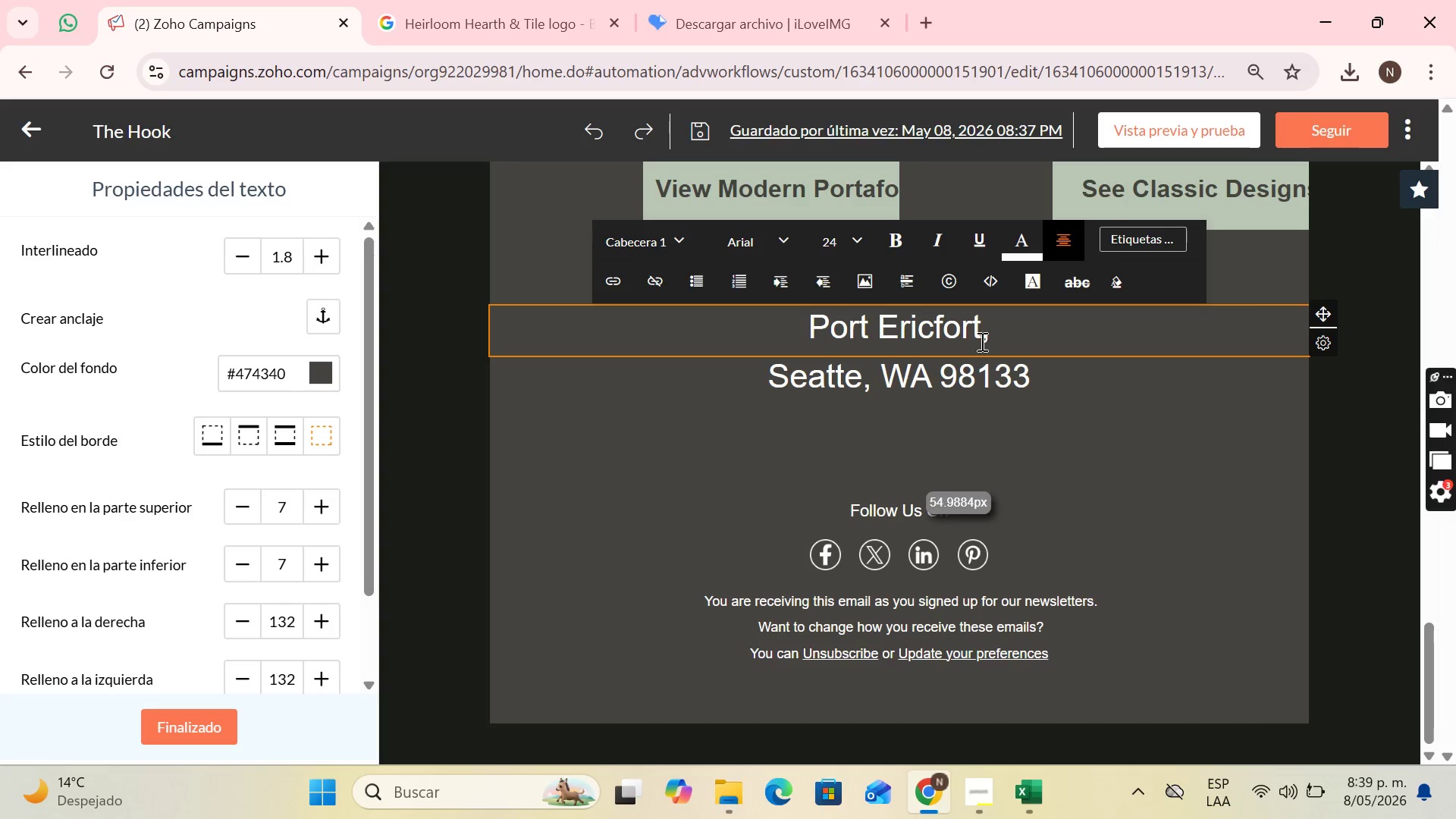 
left_click_drag(start_coordinate=[998, 332], to_coordinate=[809, 333])
 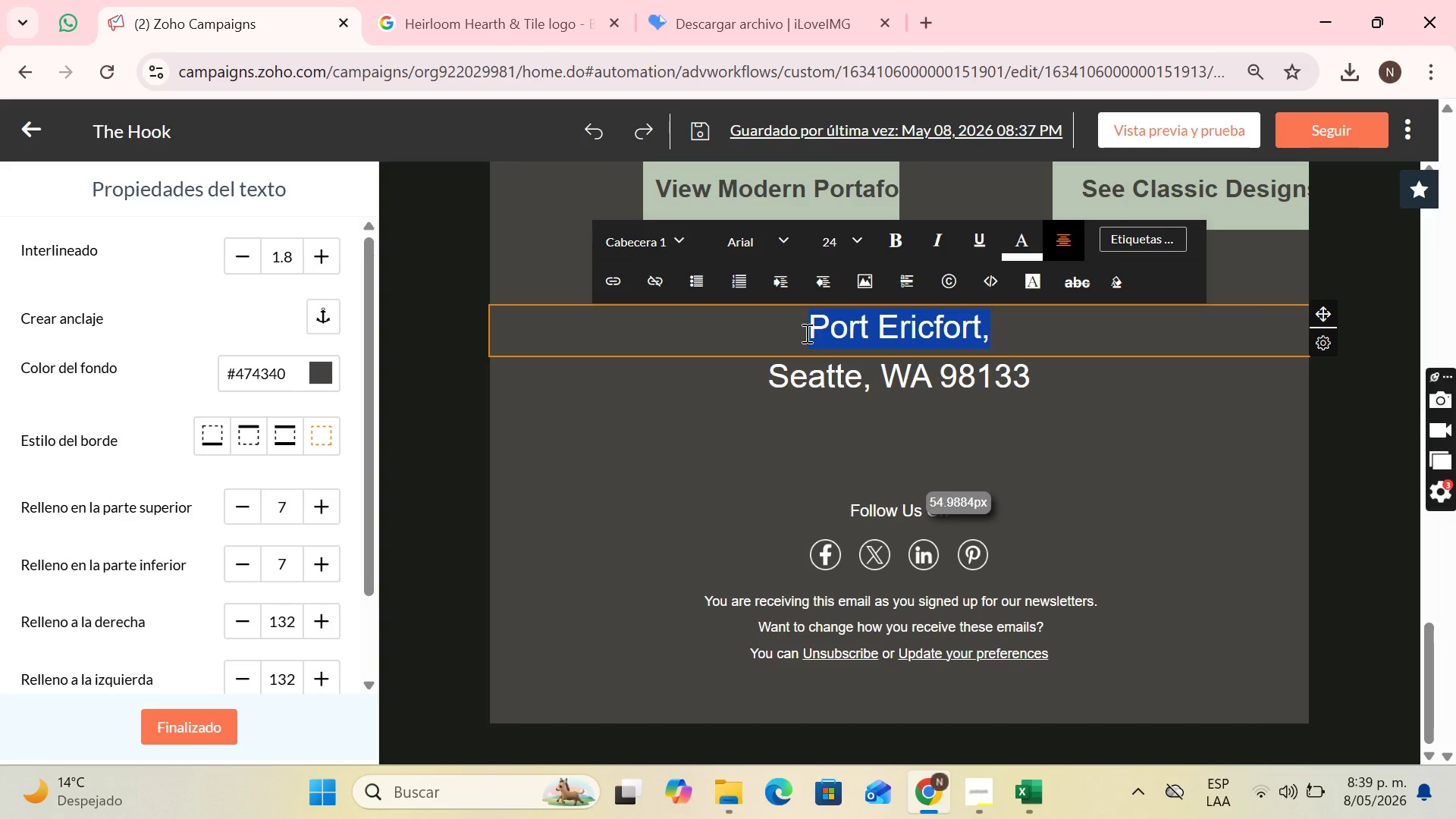 
type(A brief quote from a real customer on a soft cream backgrownd> @)
 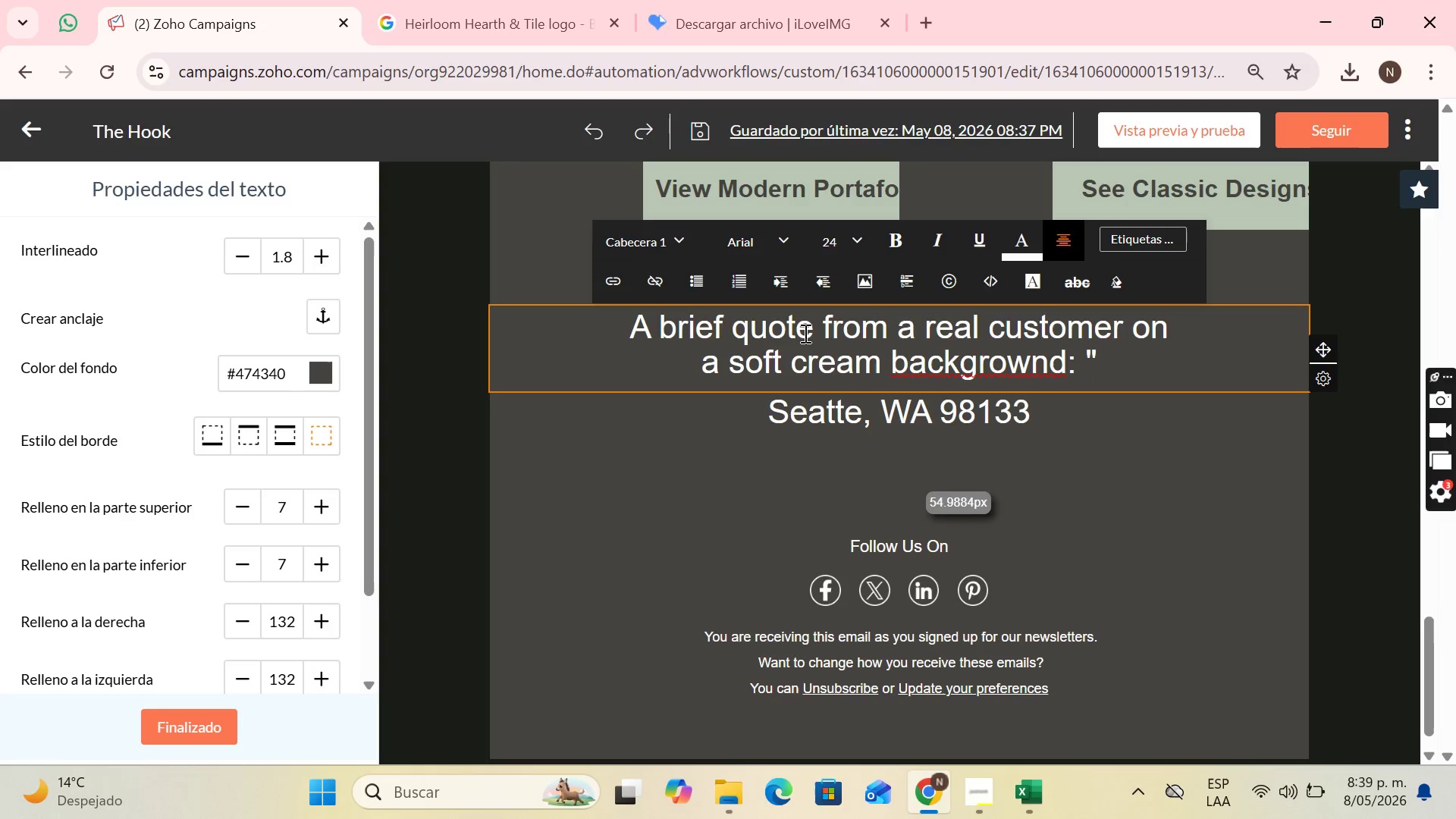 
right_click([1007, 356])
 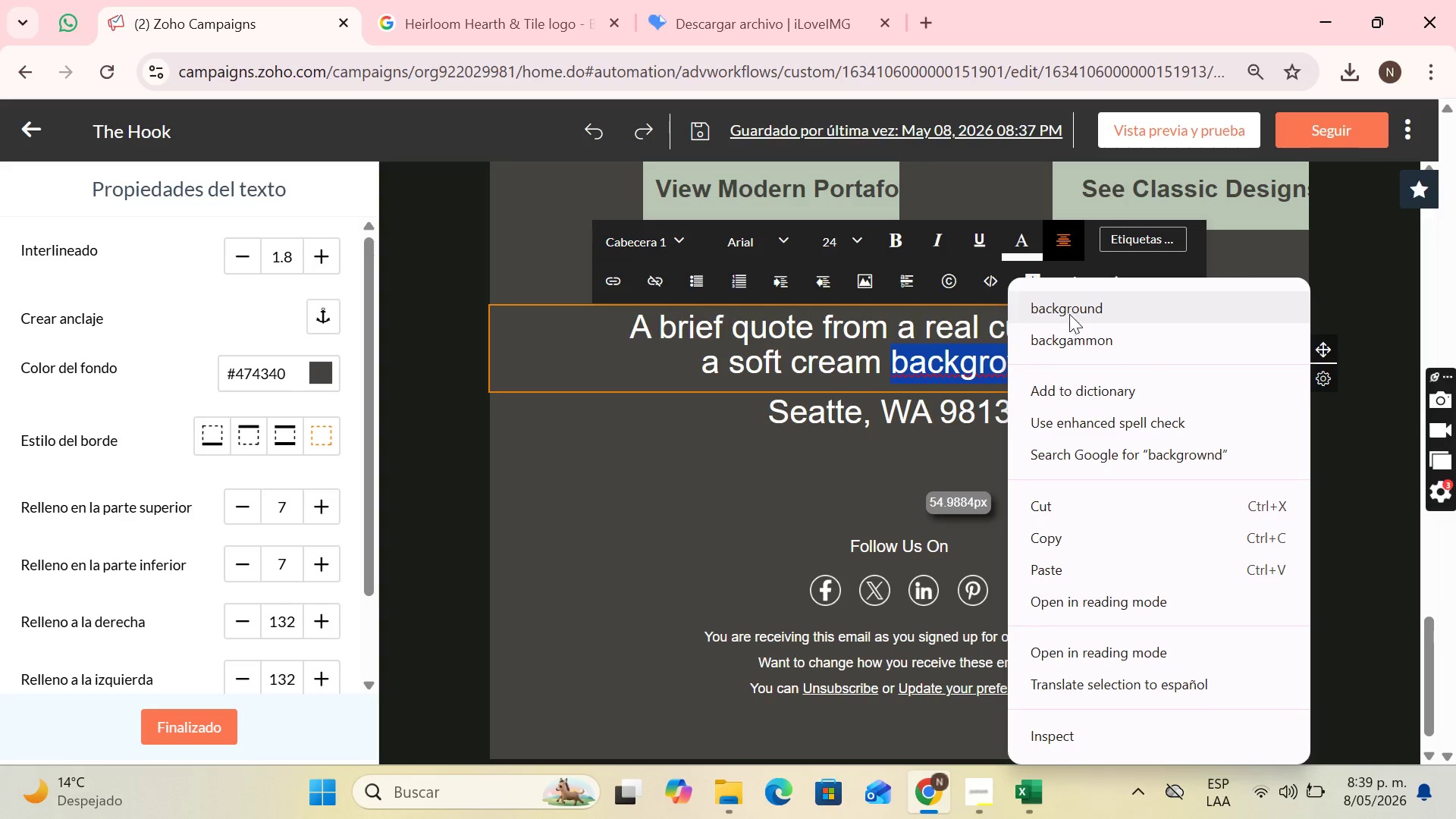 
left_click([1080, 307])
 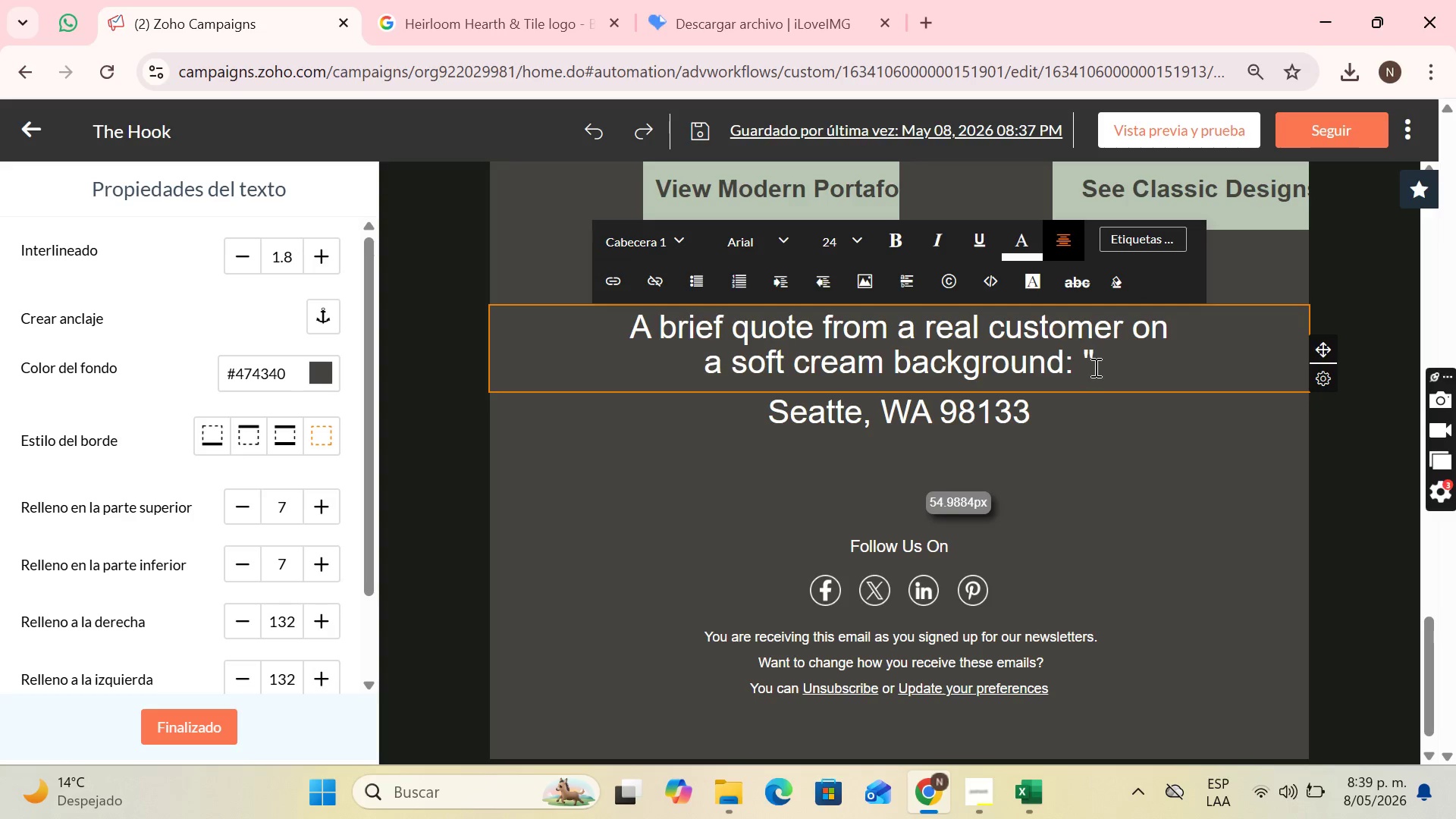 
left_click([1098, 365])
 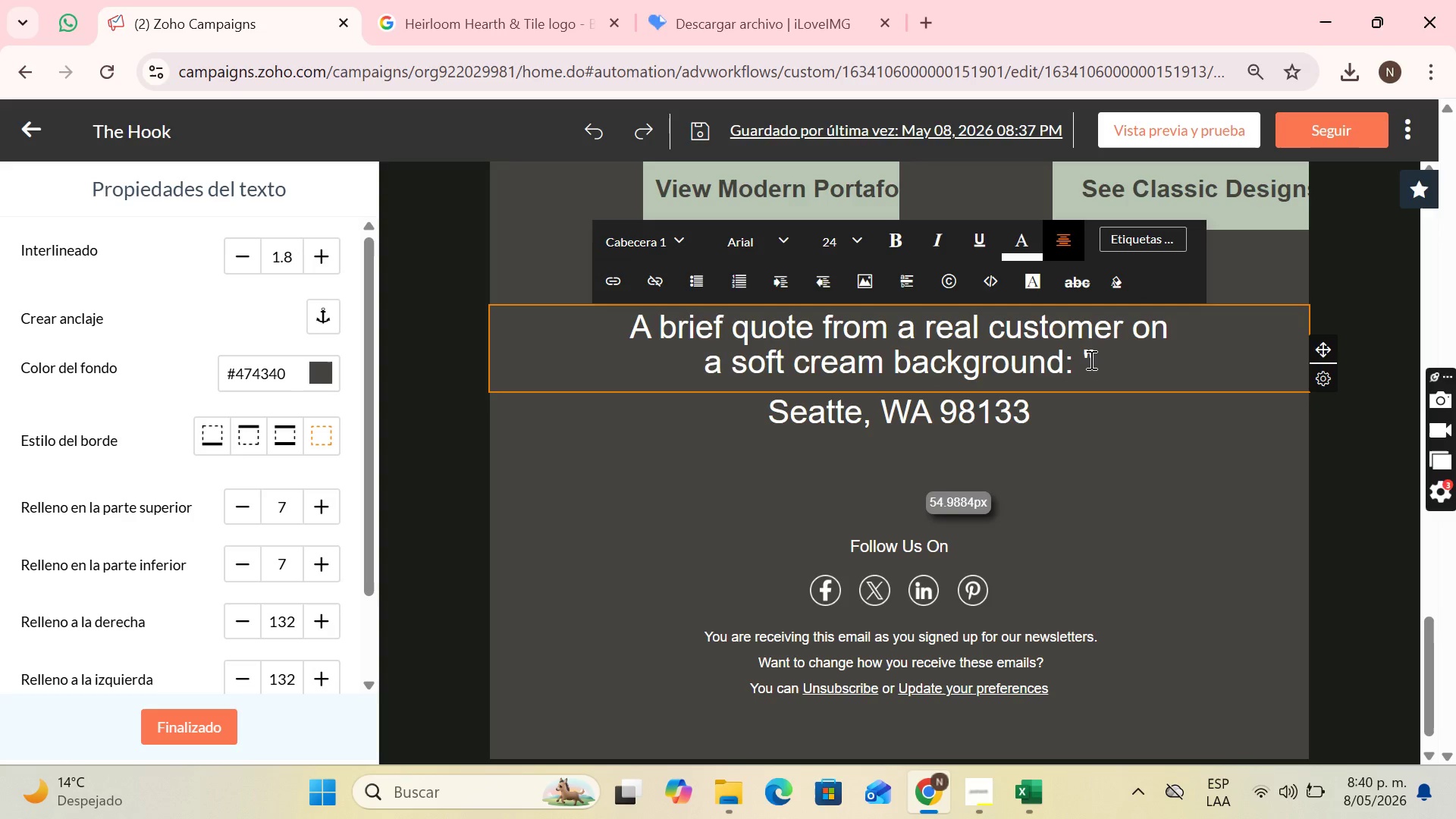 
type(Heirloom;s tte)
key(Backspace)
key(Backspace)
key(Backspace)
type(attention to detail transformed not only my kitchen, but how )
 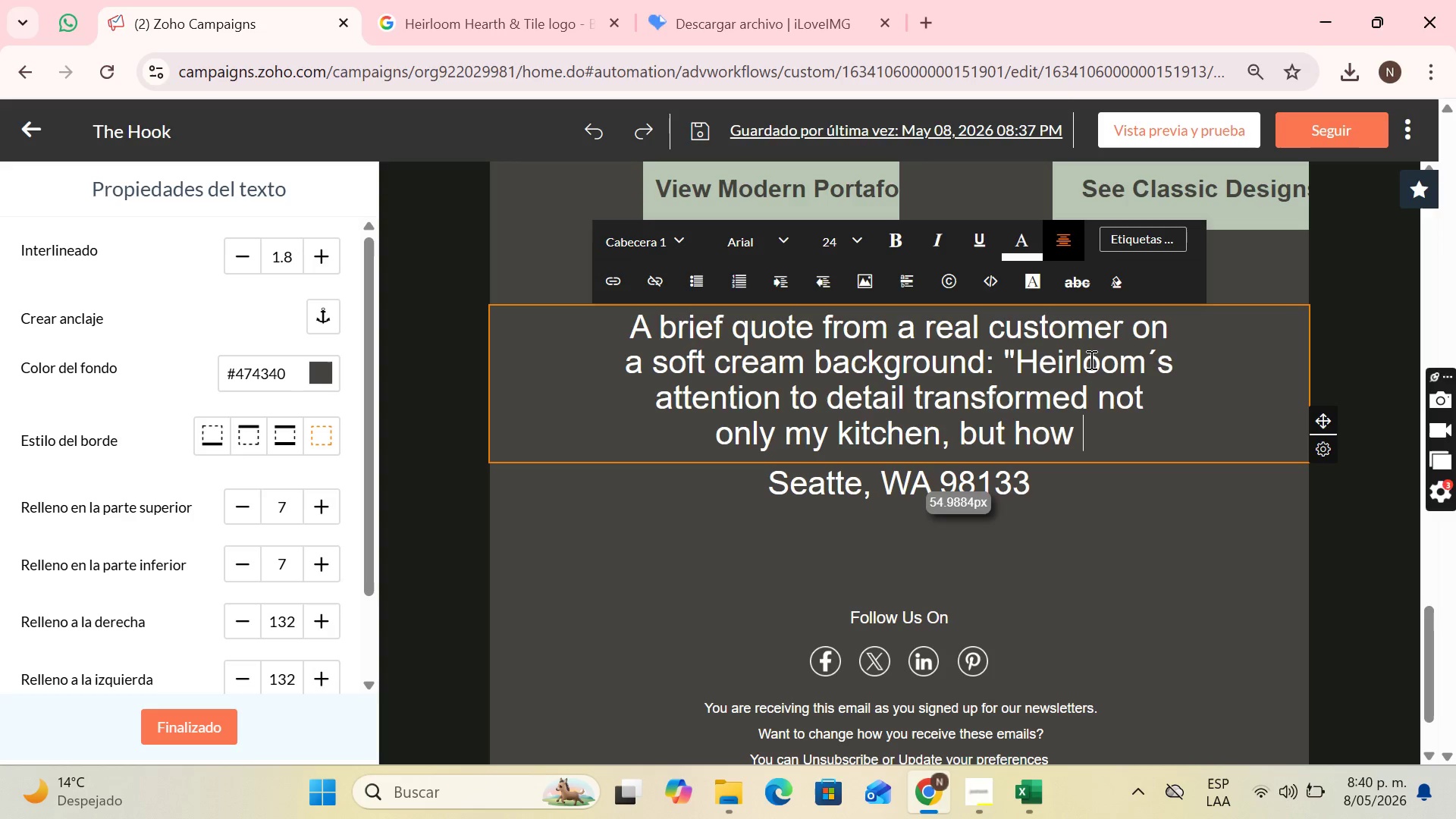 
wait(5.78)
 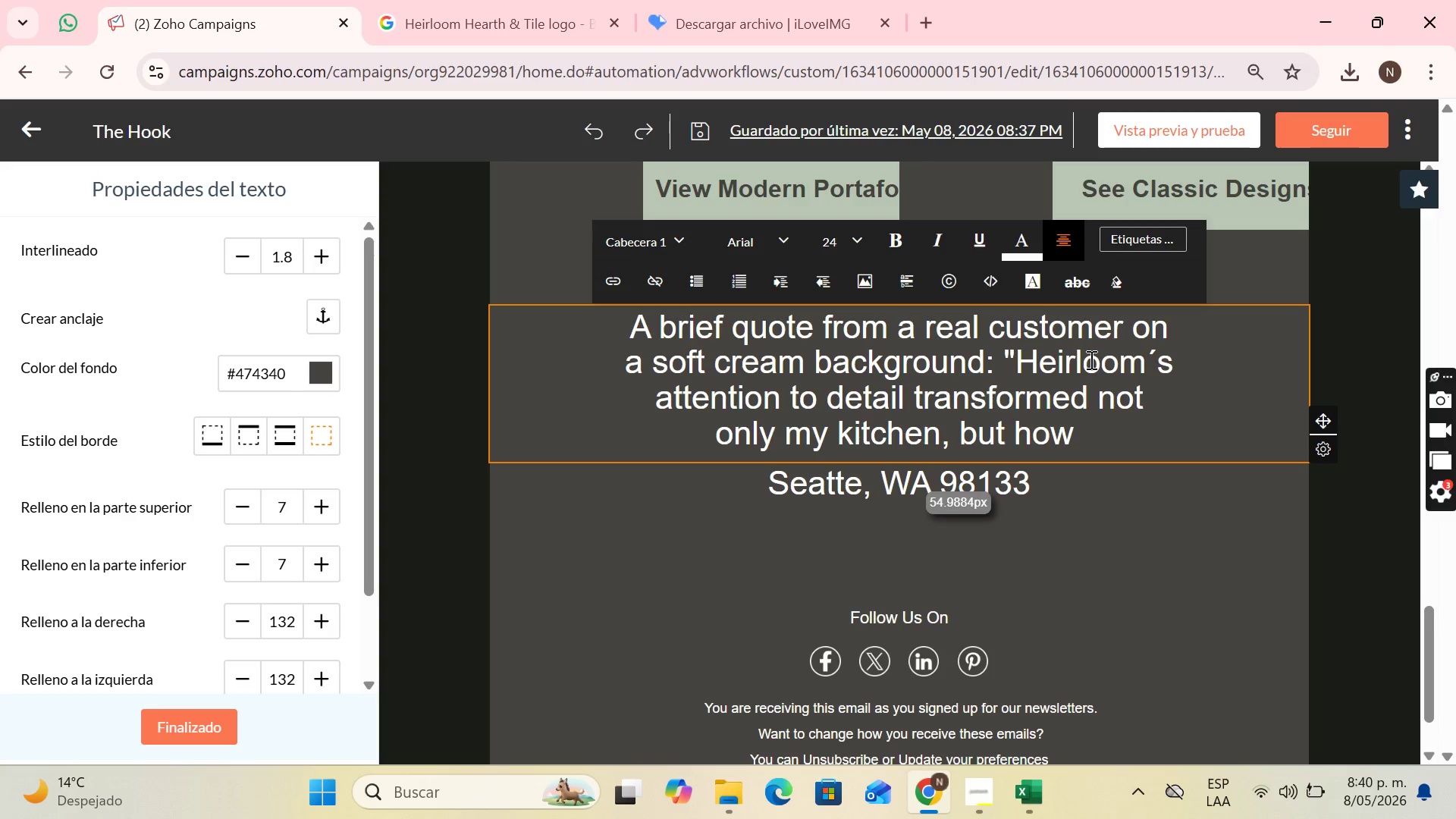 
type(my family an )
key(Backspace)
type(d I life@.)
 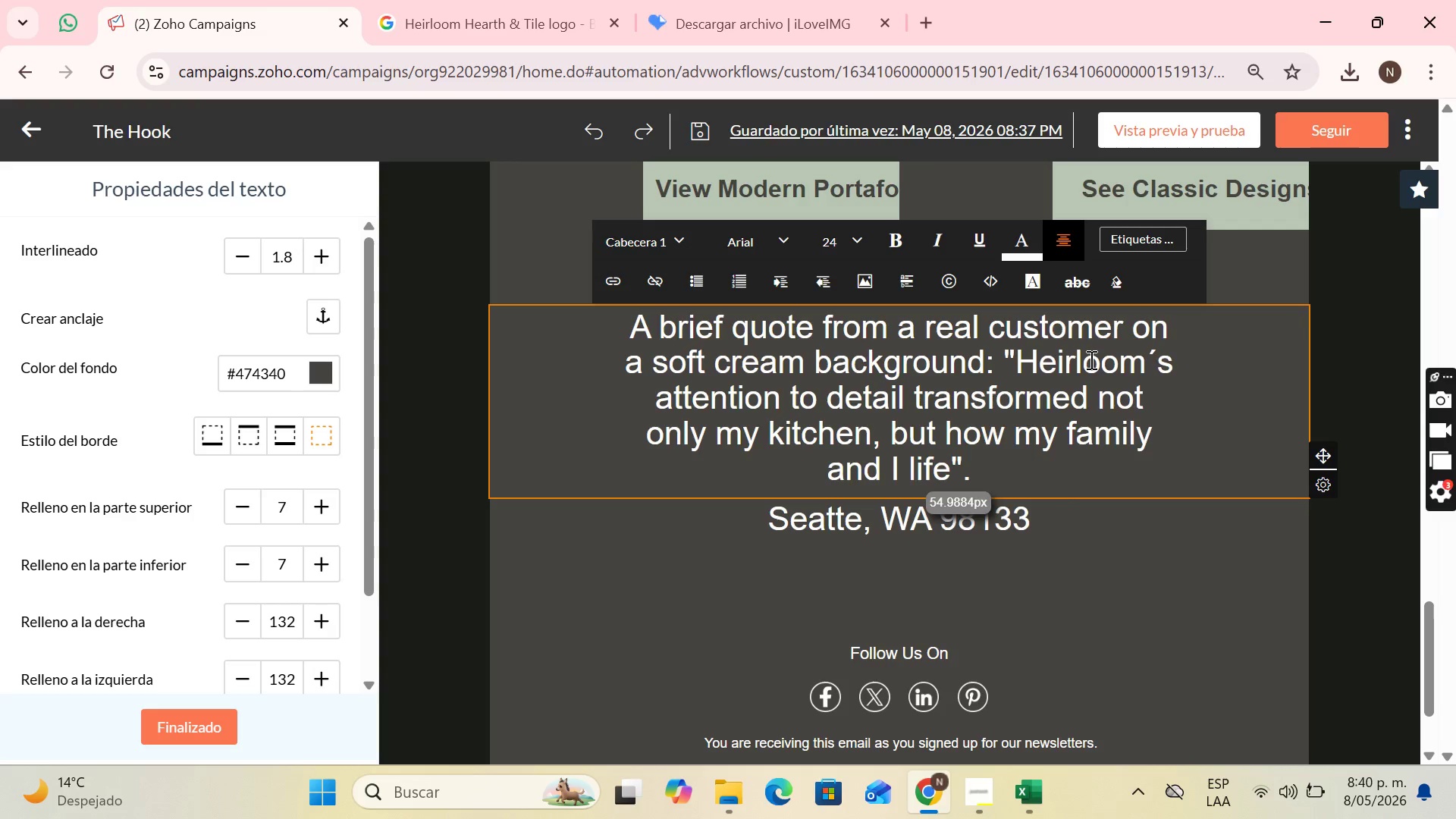 
scroll: coordinate [1079, 475], scroll_direction: down, amount: 5.0
 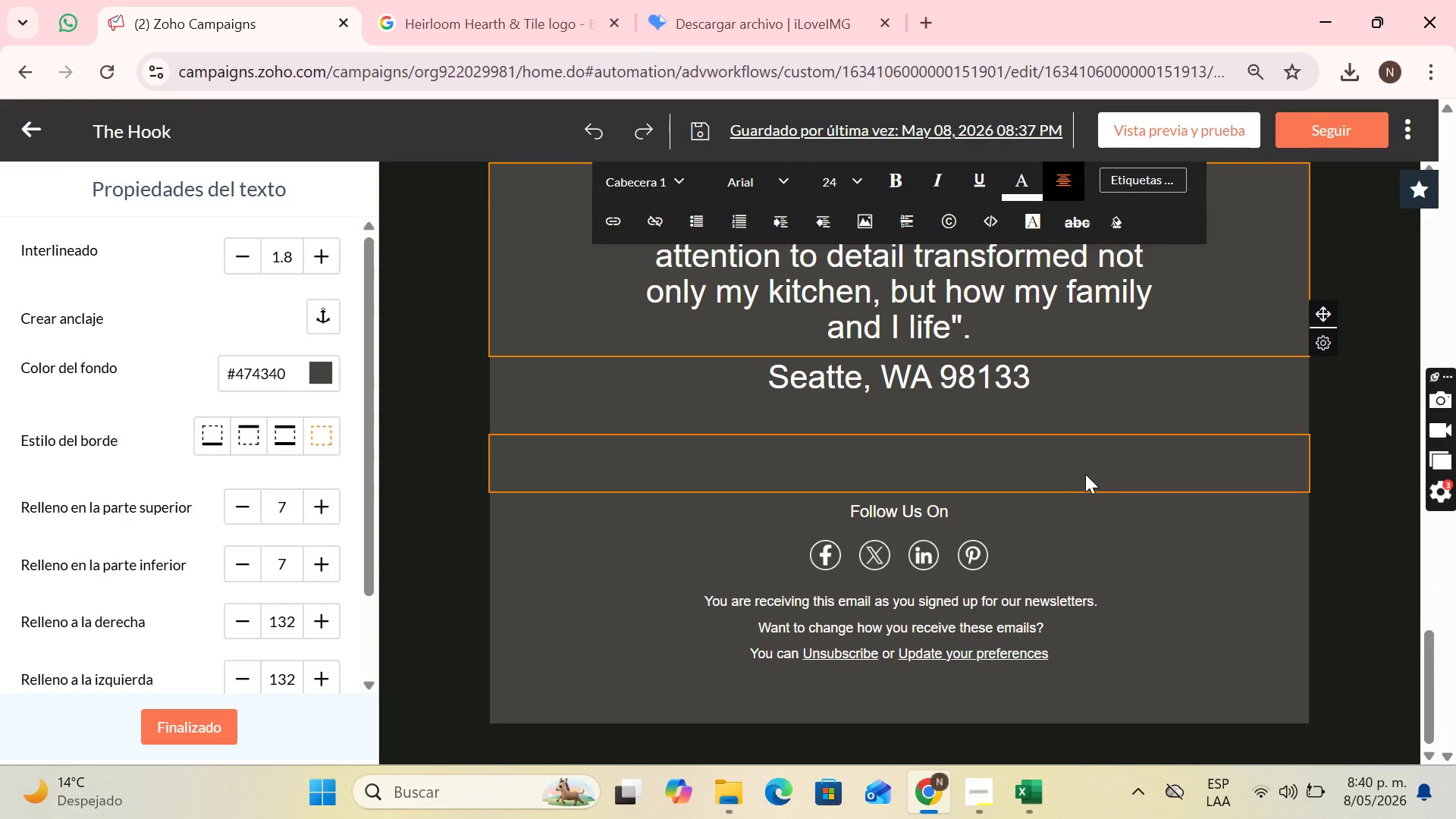 
scroll: coordinate [930, 325], scroll_direction: up, amount: 21.0
 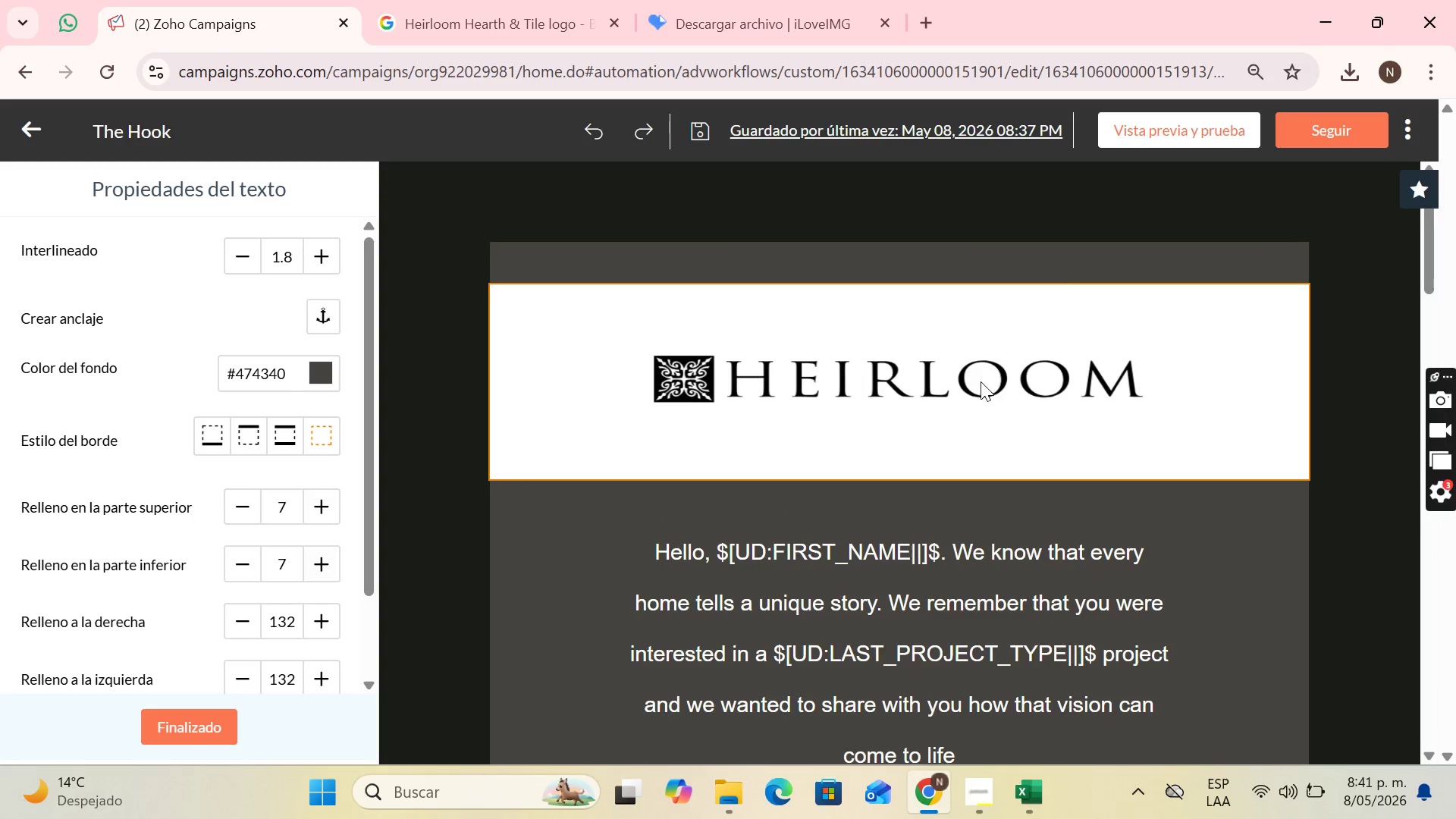 
left_click([949, 381])
 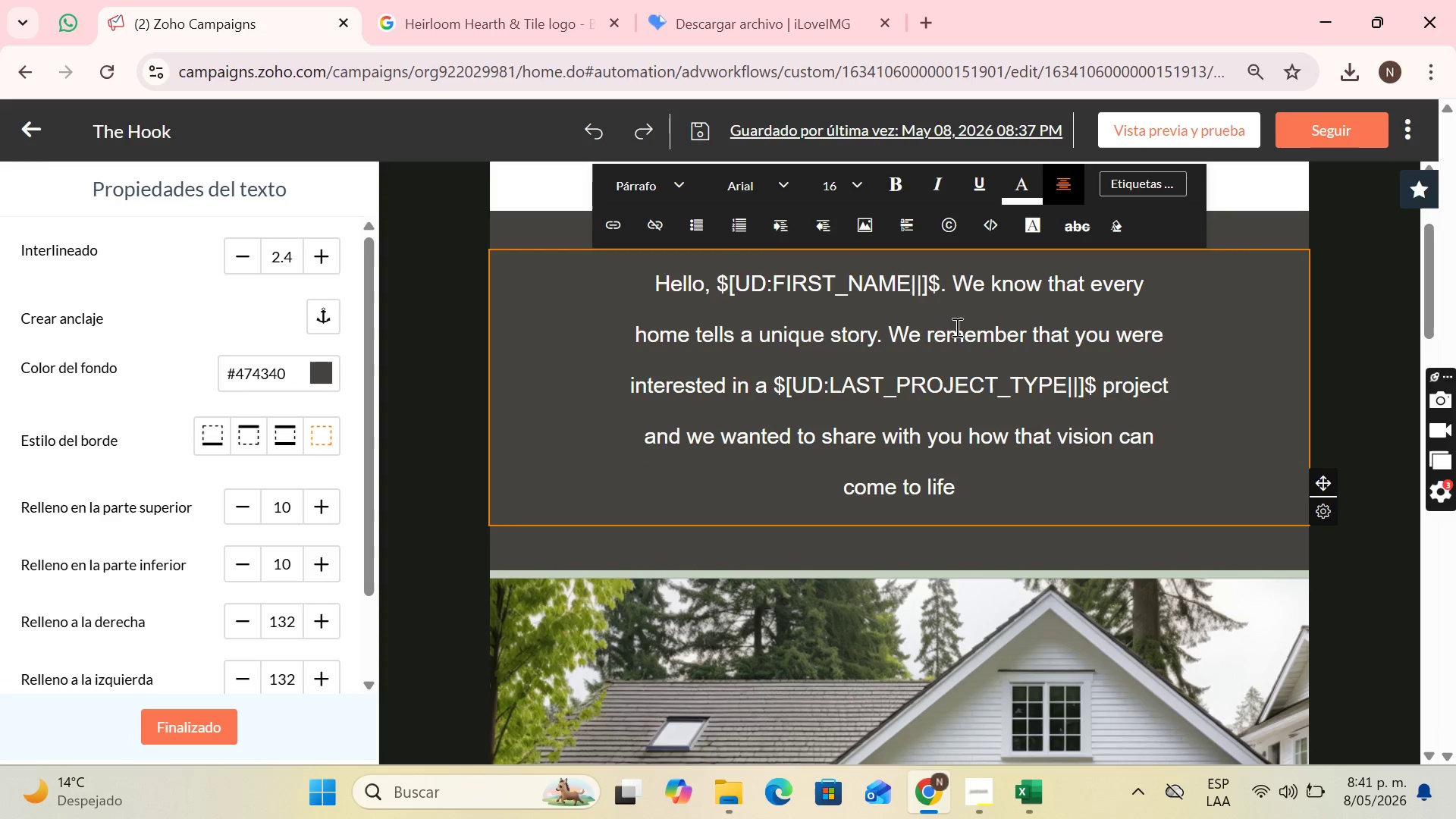 
scroll: coordinate [905, 404], scroll_direction: down, amount: 10.0
 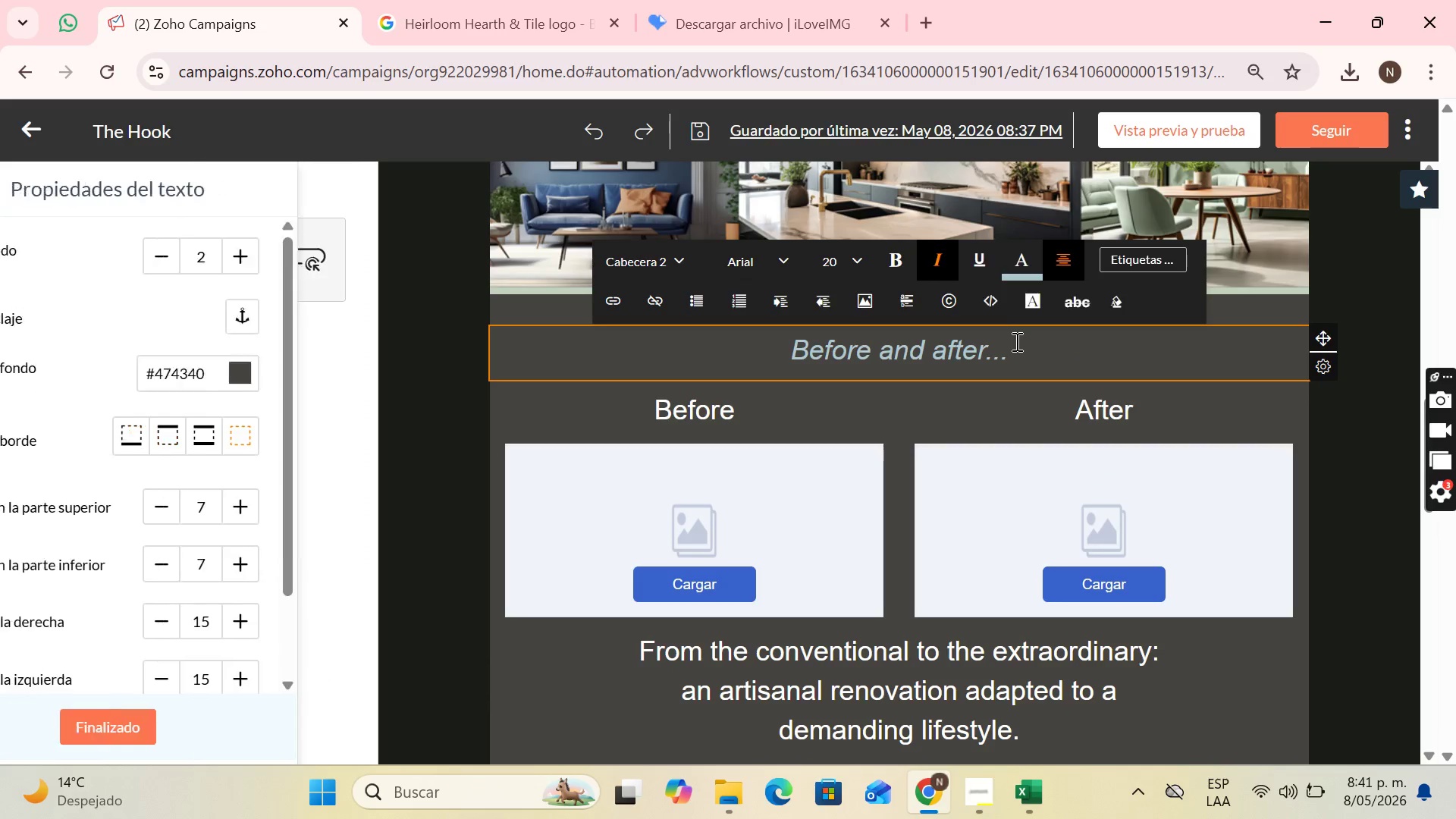 
left_click_drag(start_coordinate=[1011, 345], to_coordinate=[794, 337])
 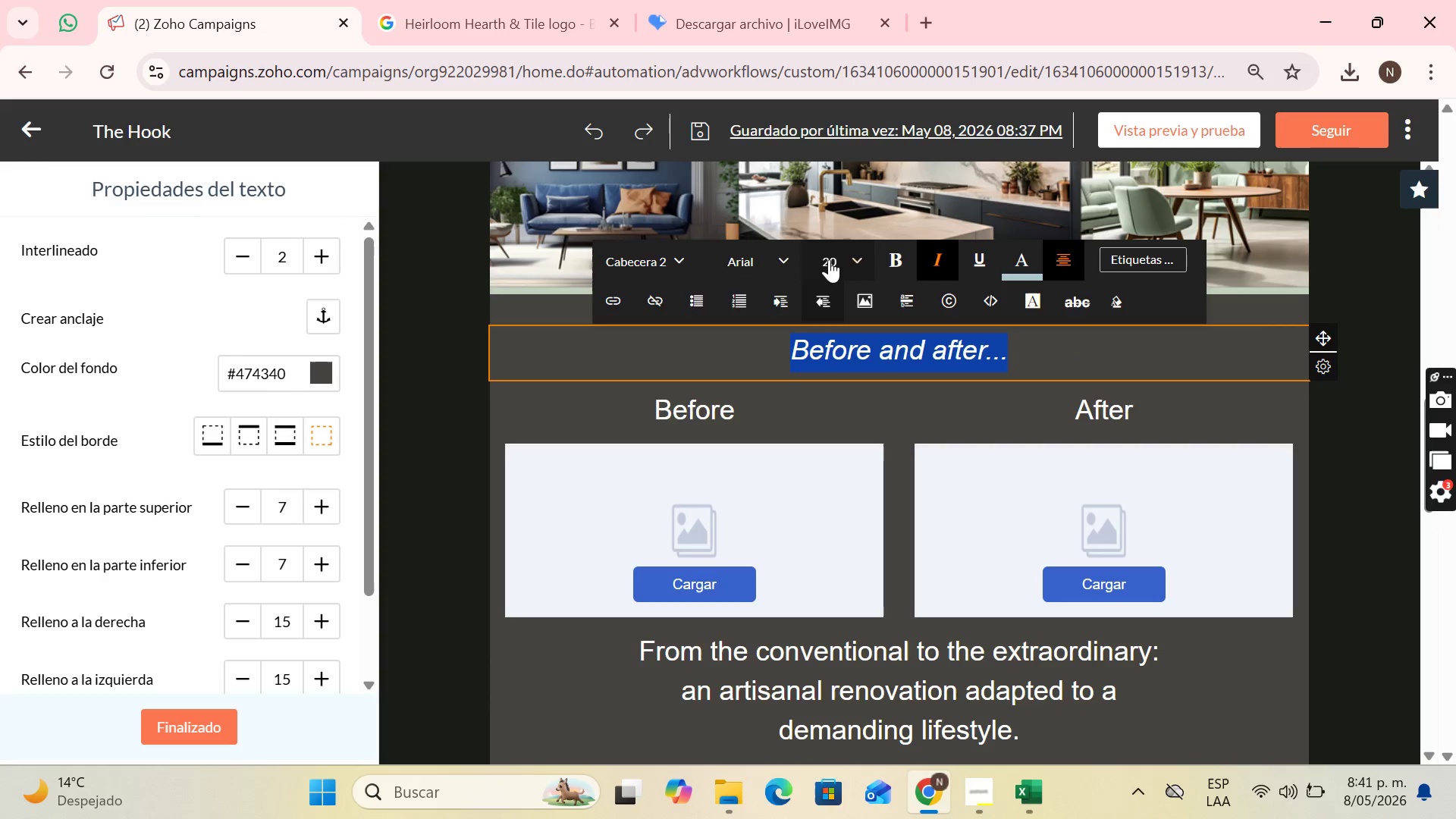 
left_click([830, 259])
 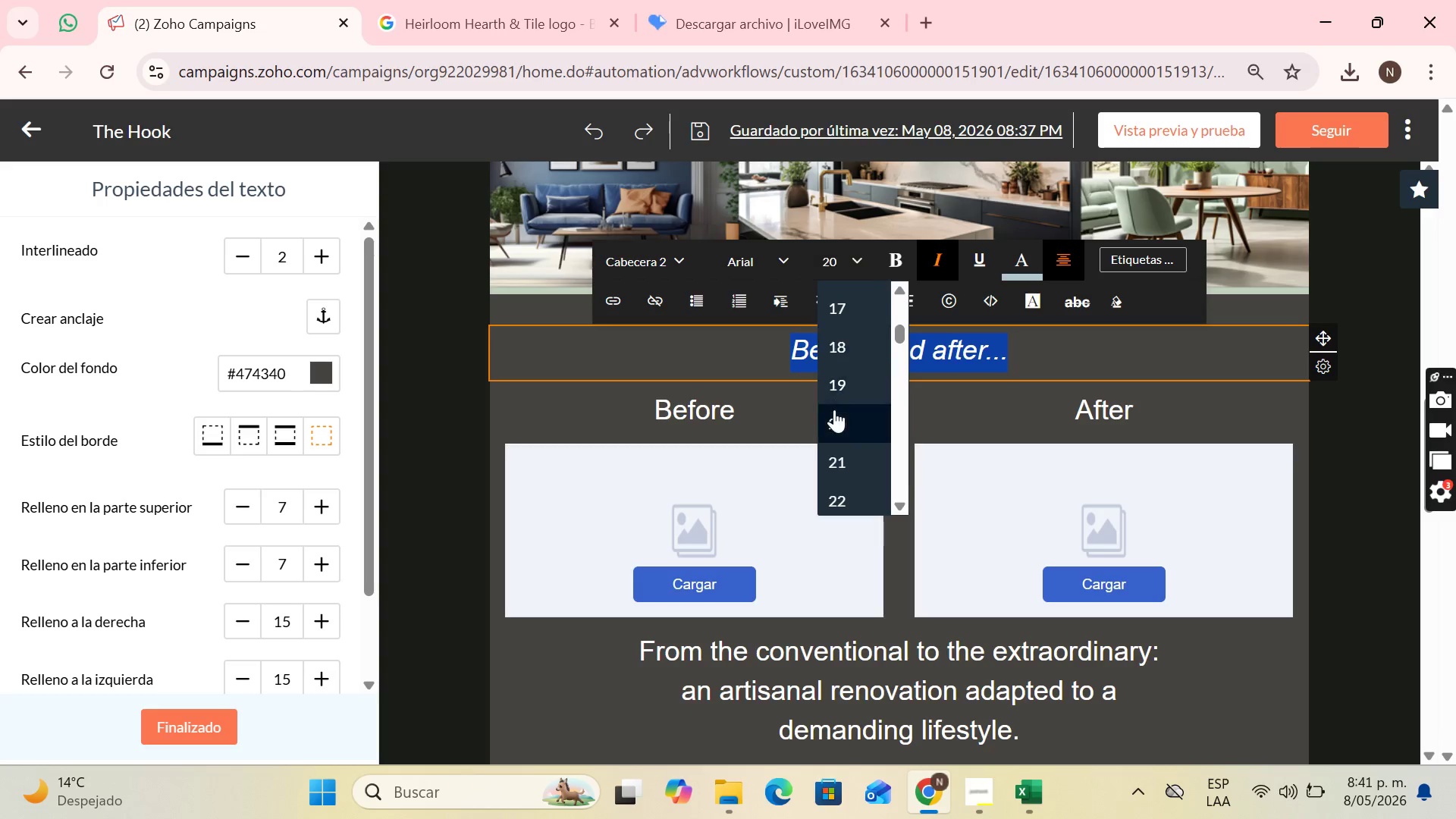 
scroll: coordinate [833, 410], scroll_direction: up, amount: 1.0
 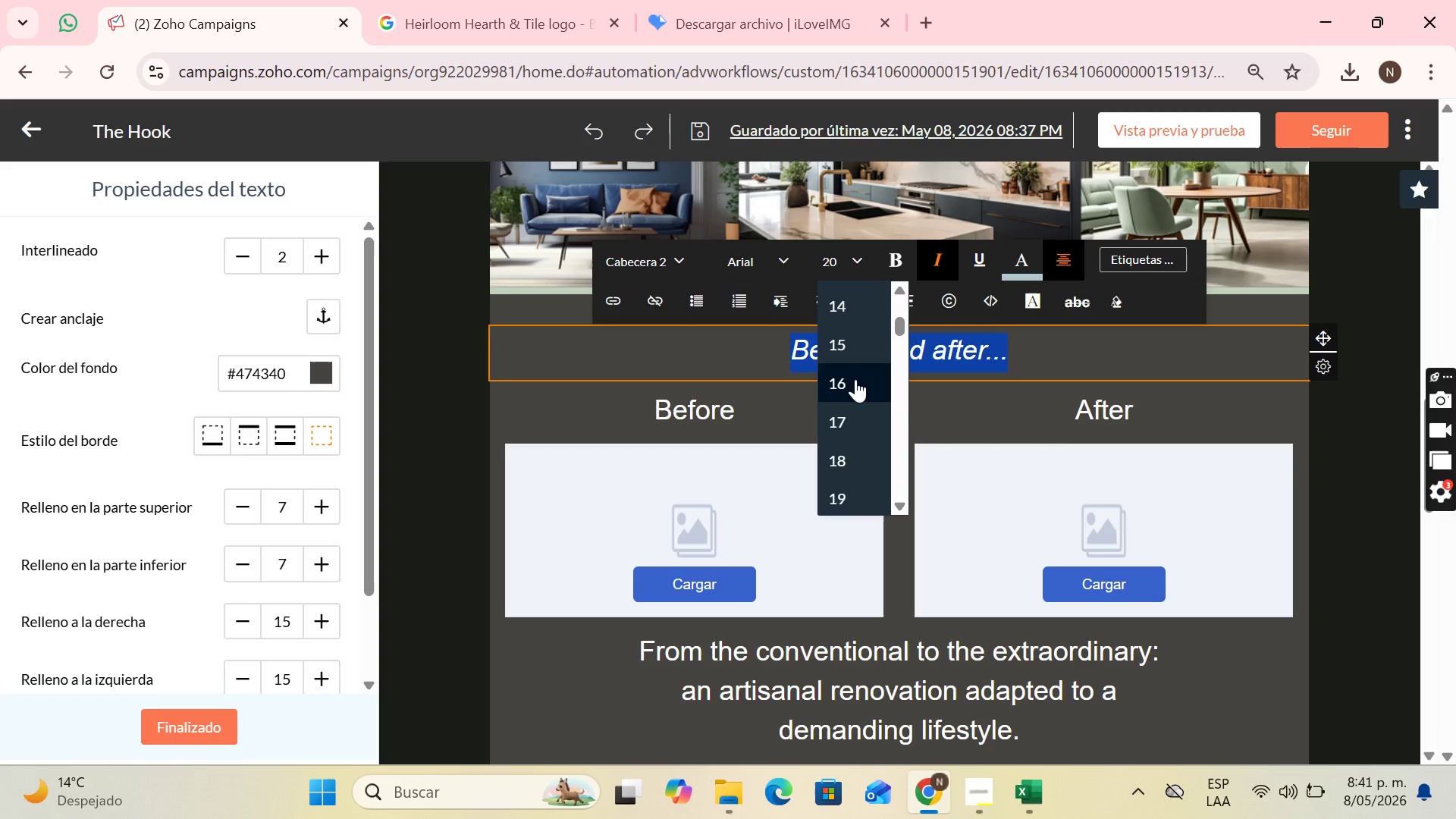 
left_click([855, 379])
 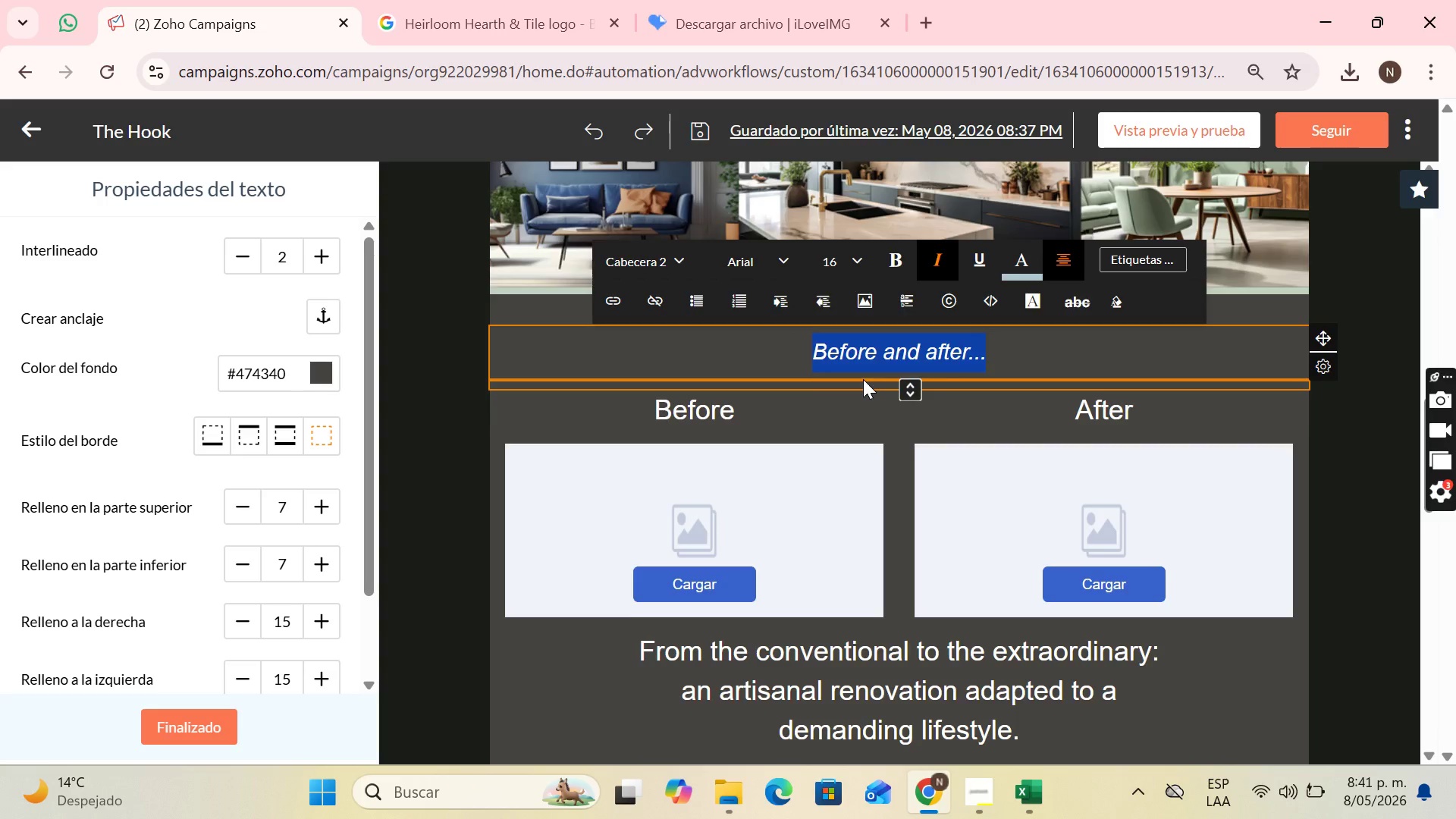 
scroll: coordinate [864, 379], scroll_direction: up, amount: 9.0
 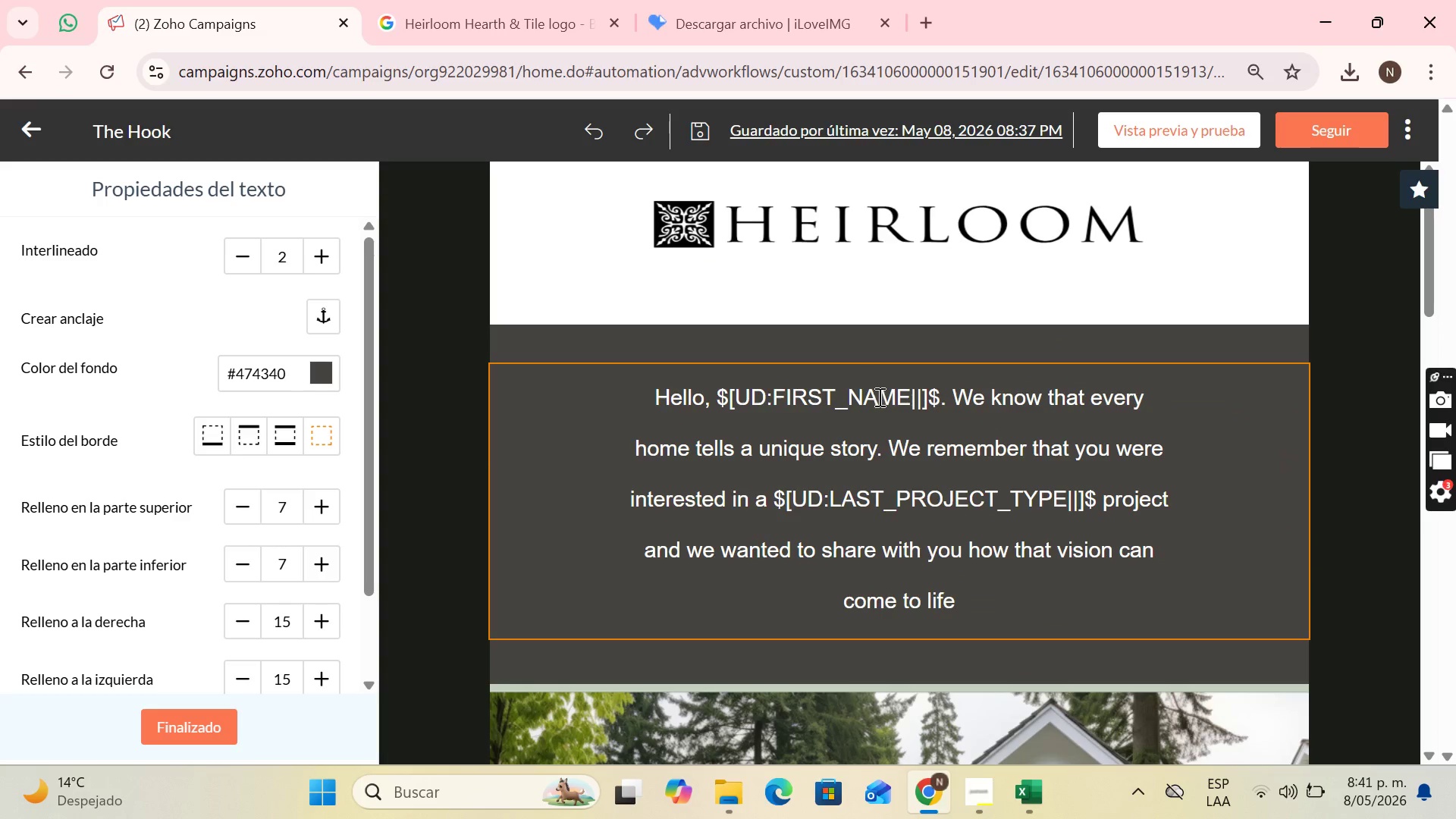 
left_click([879, 398])
 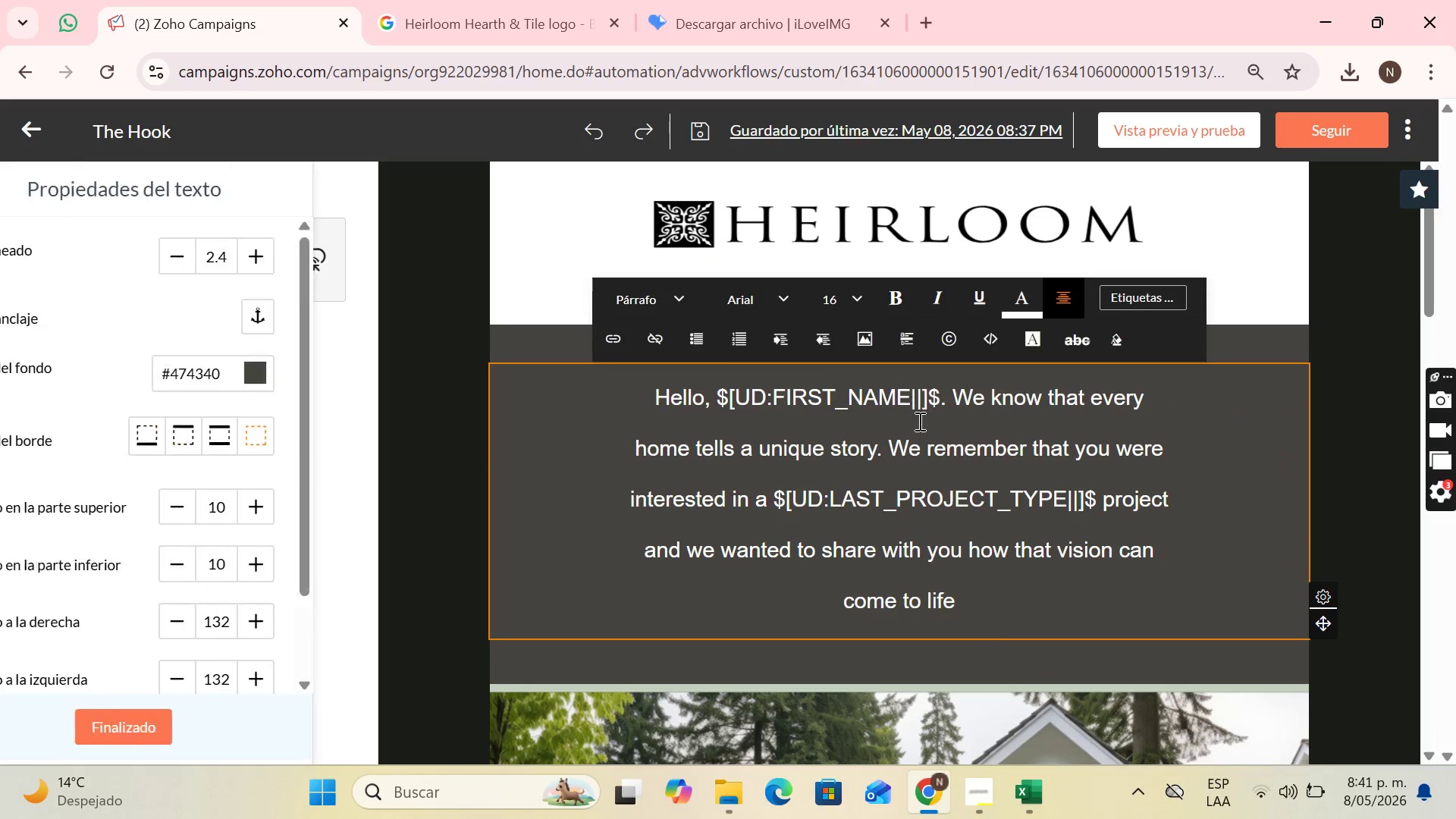 
scroll: coordinate [924, 436], scroll_direction: down, amount: 9.0
 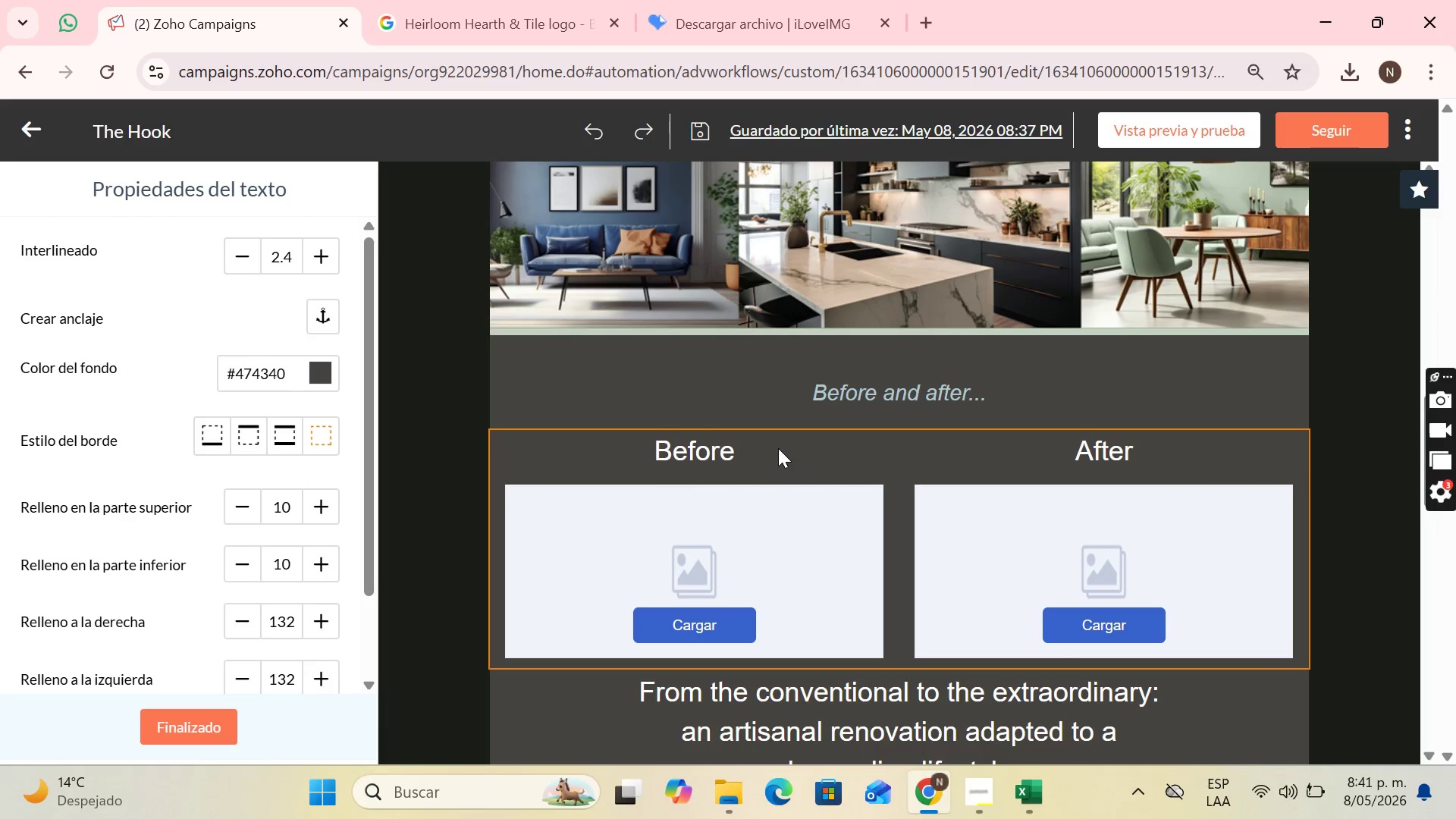 
left_click([769, 451])
 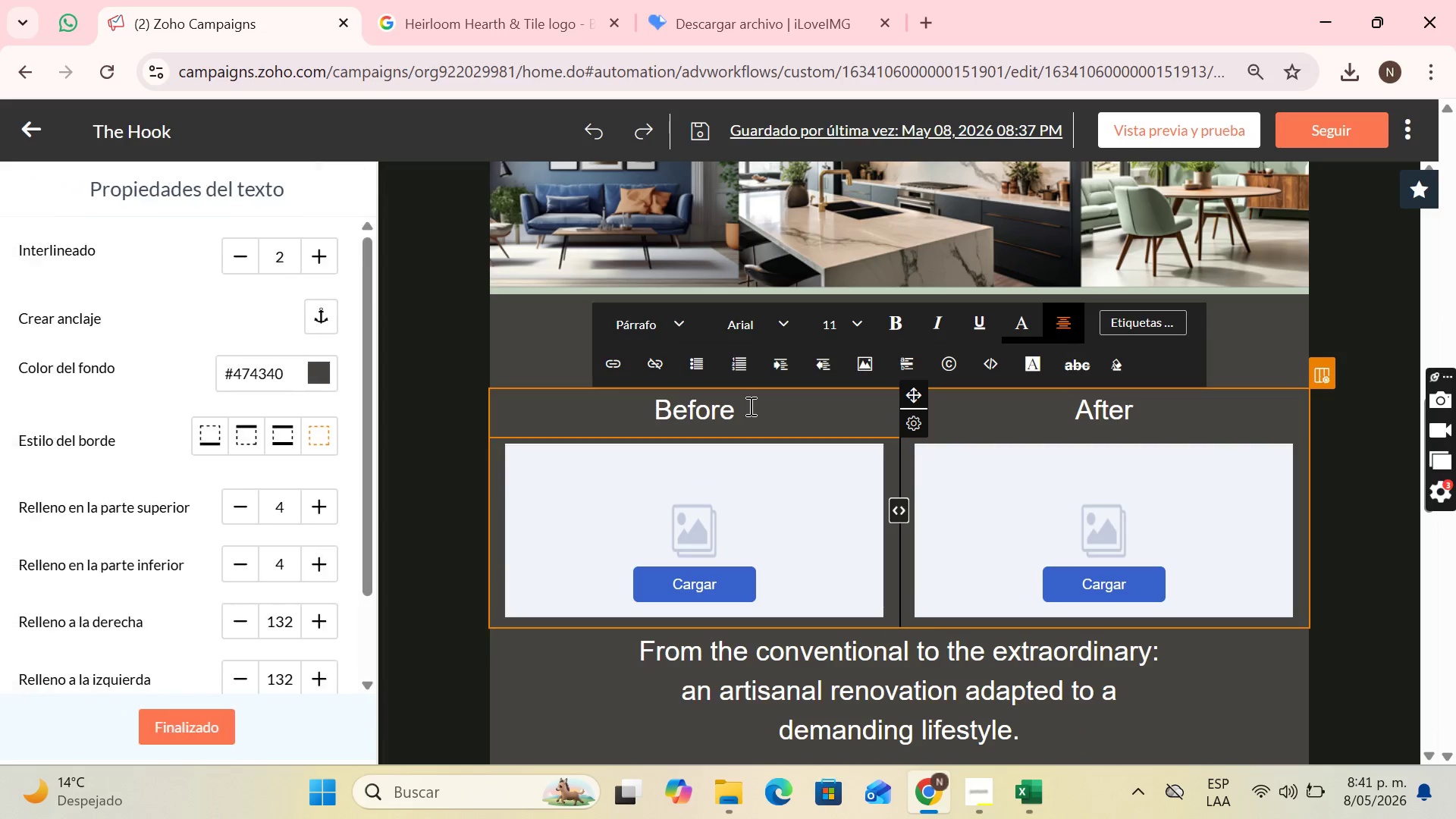 
left_click_drag(start_coordinate=[749, 406], to_coordinate=[645, 400])
 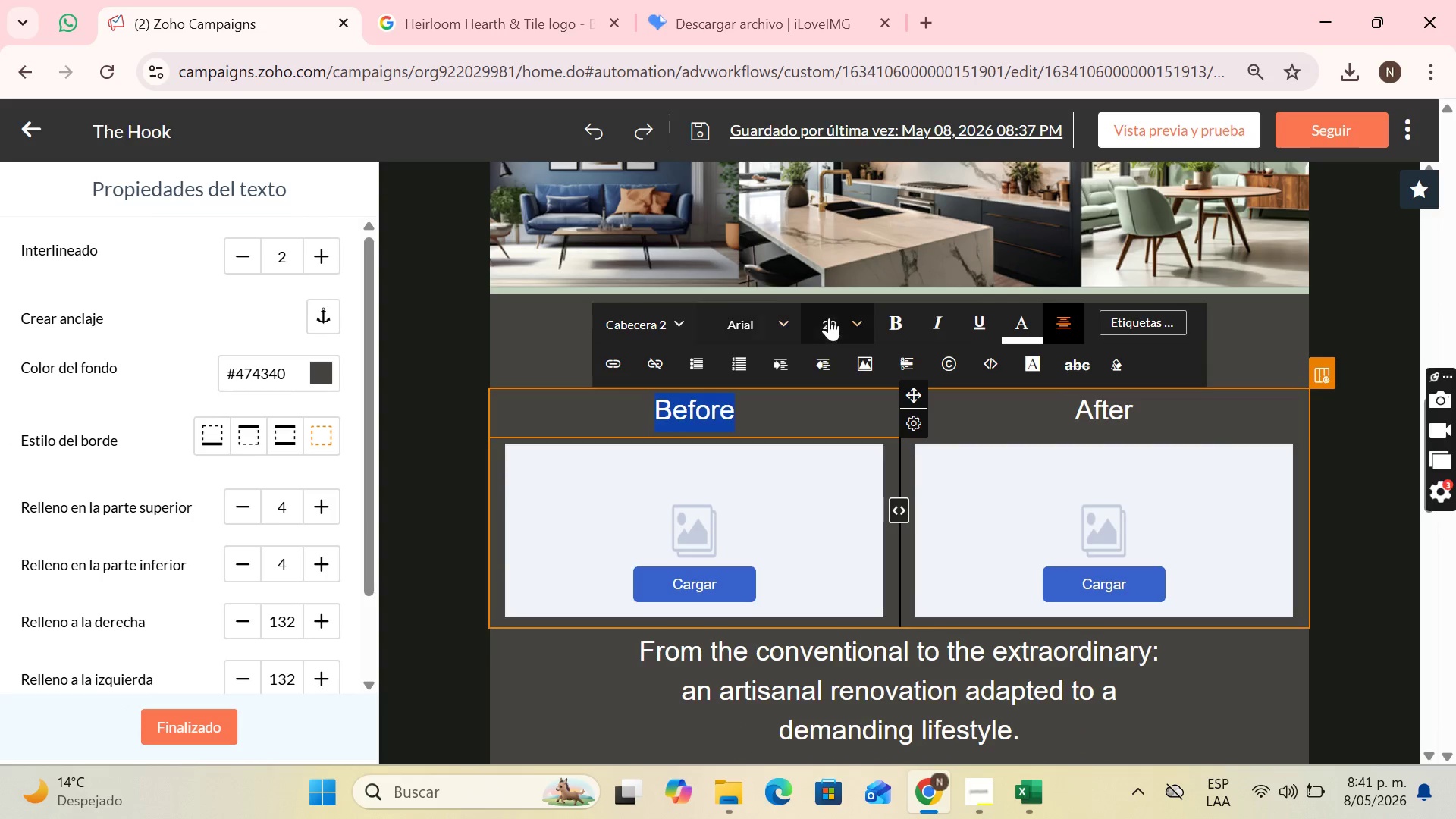 
left_click([831, 317])
 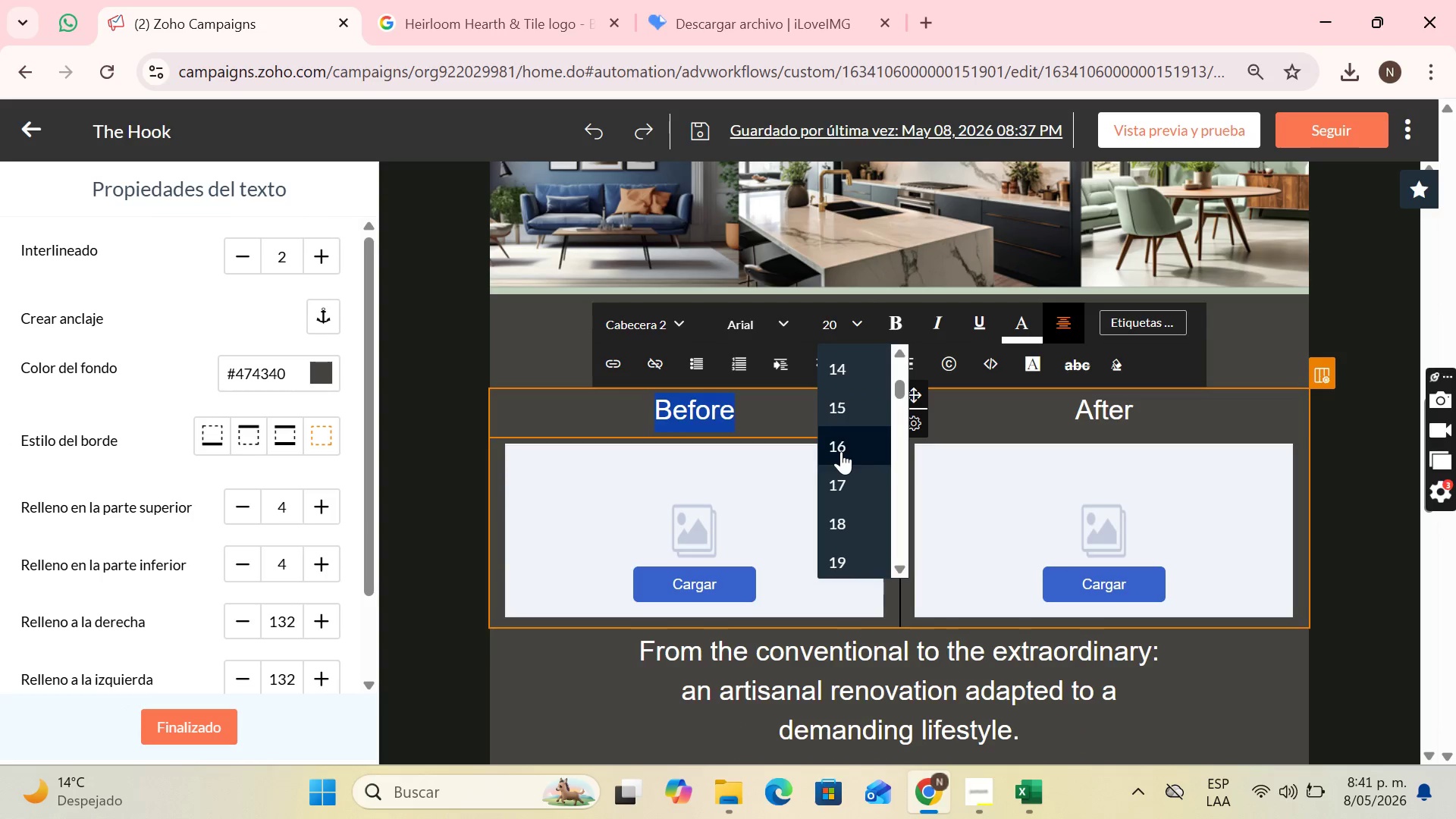 
left_click([842, 450])
 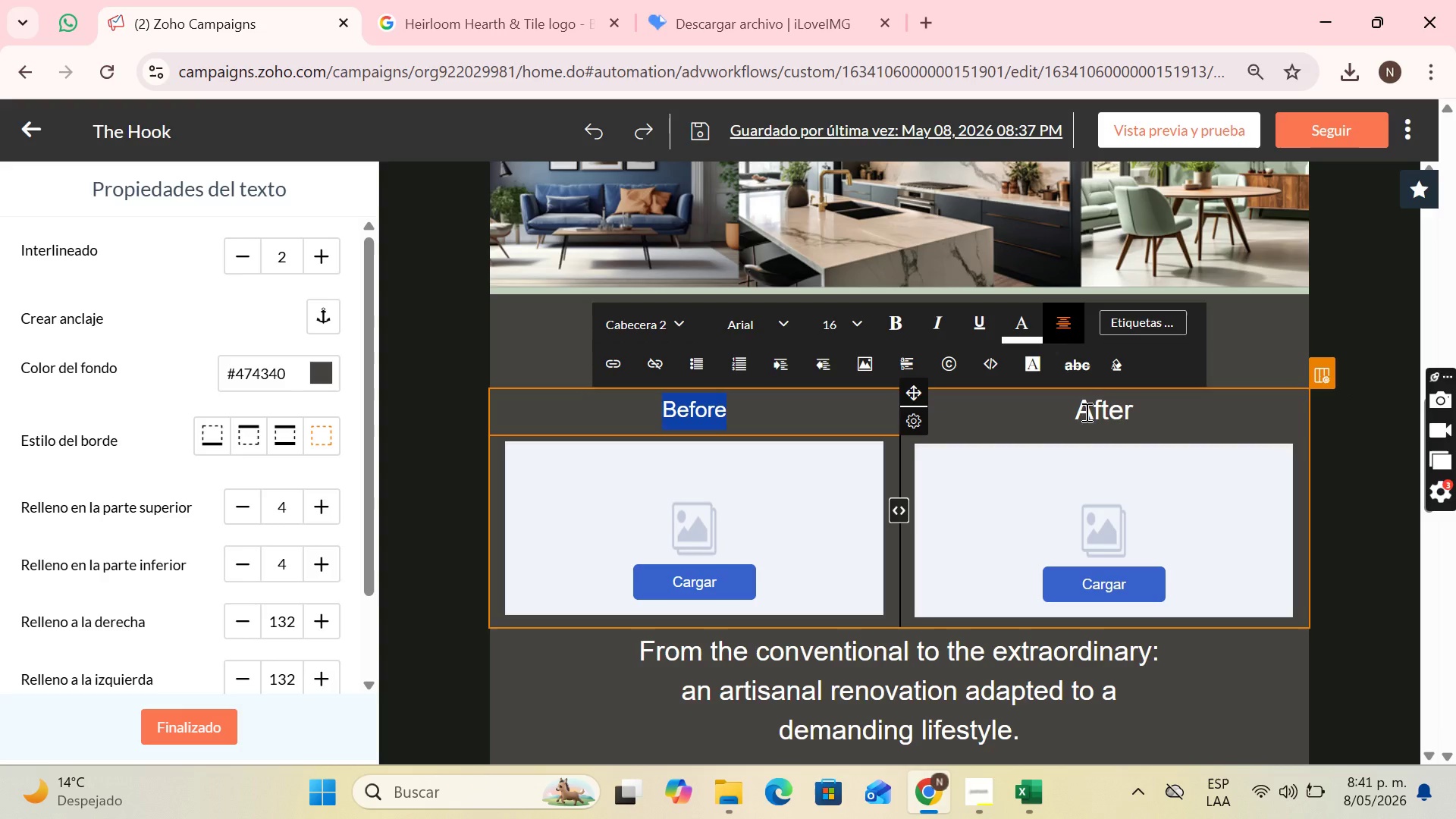 
left_click([1088, 411])
 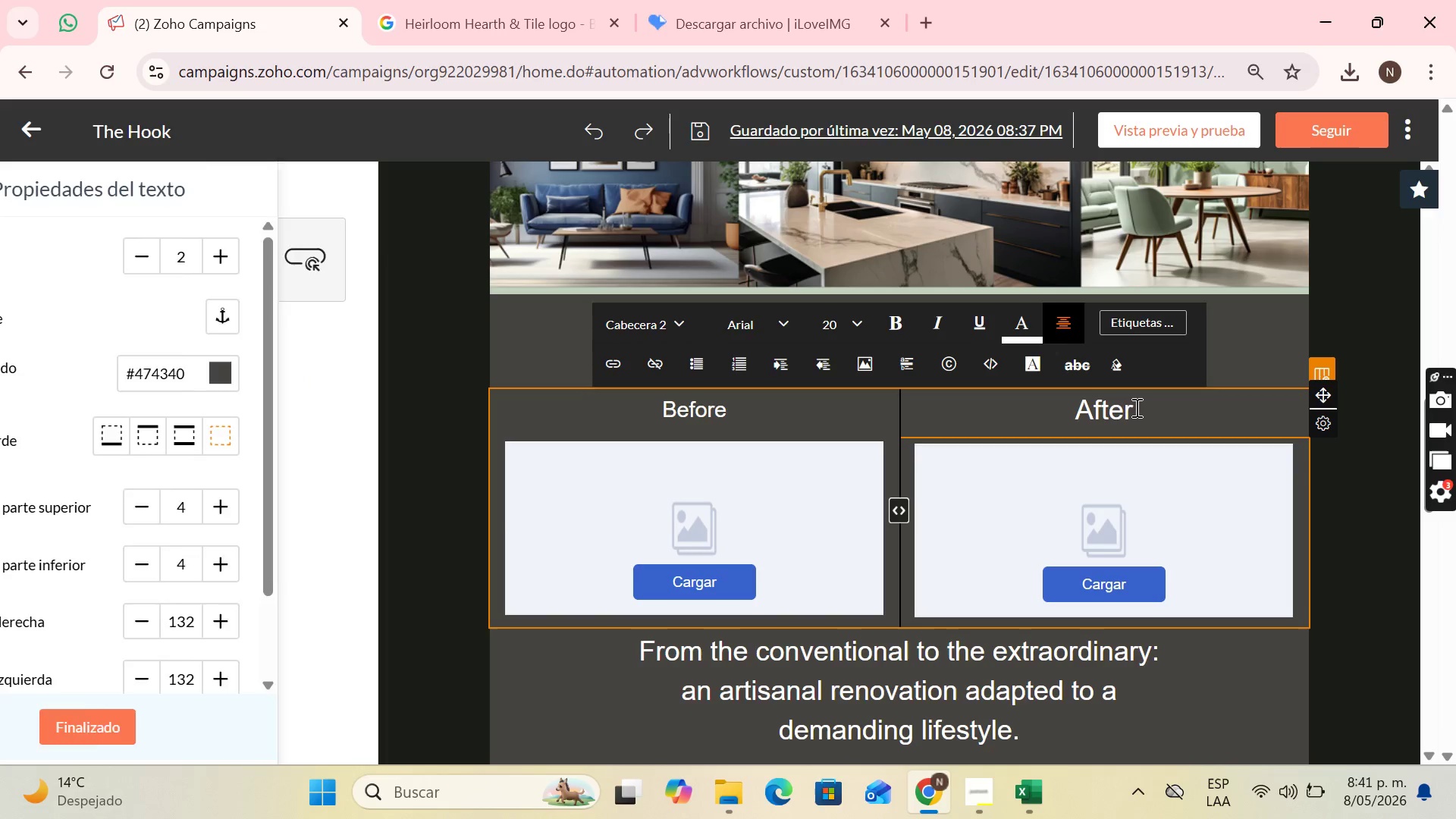 
left_click_drag(start_coordinate=[1135, 407], to_coordinate=[1081, 403])
 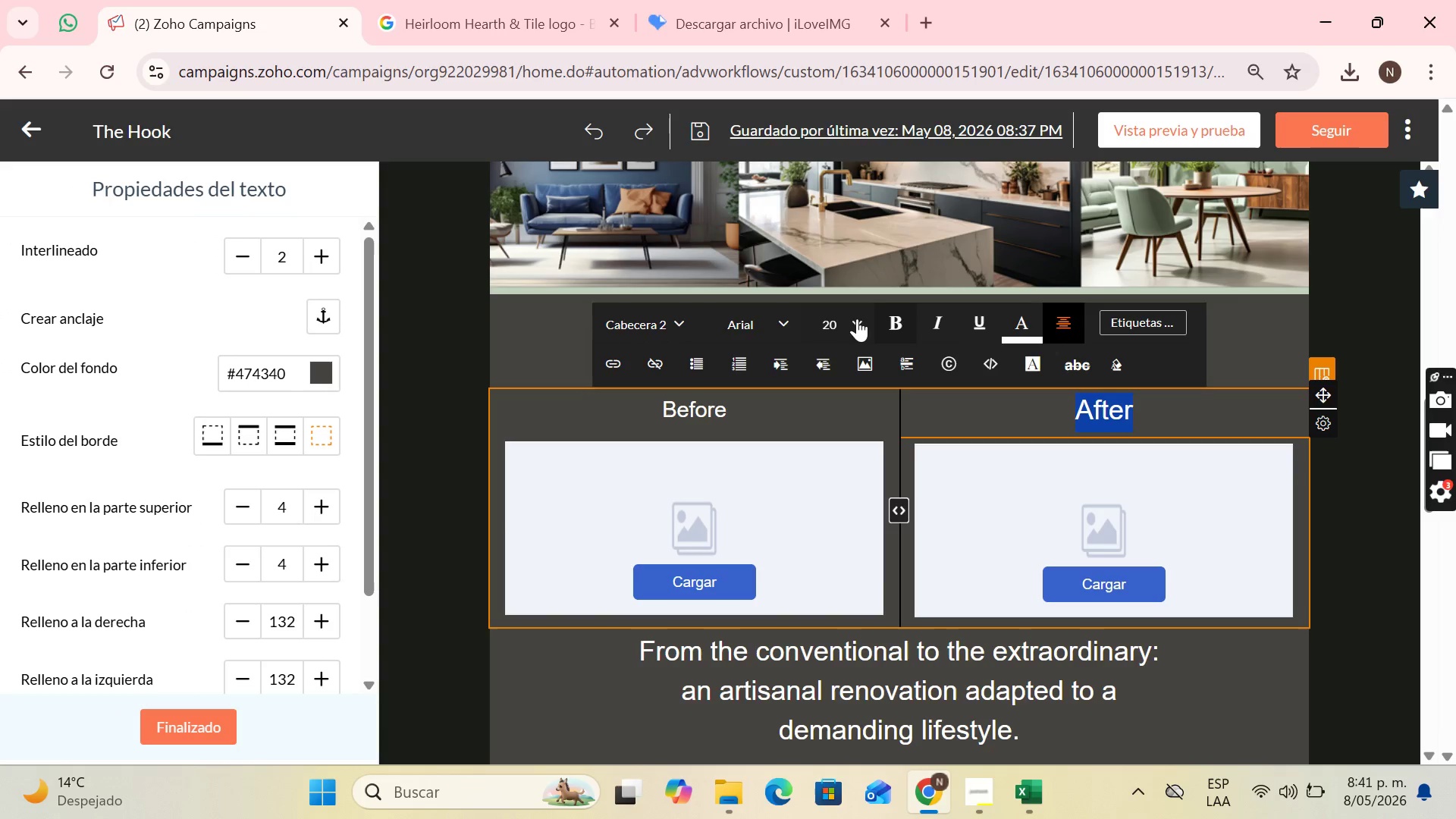 
left_click([857, 318])
 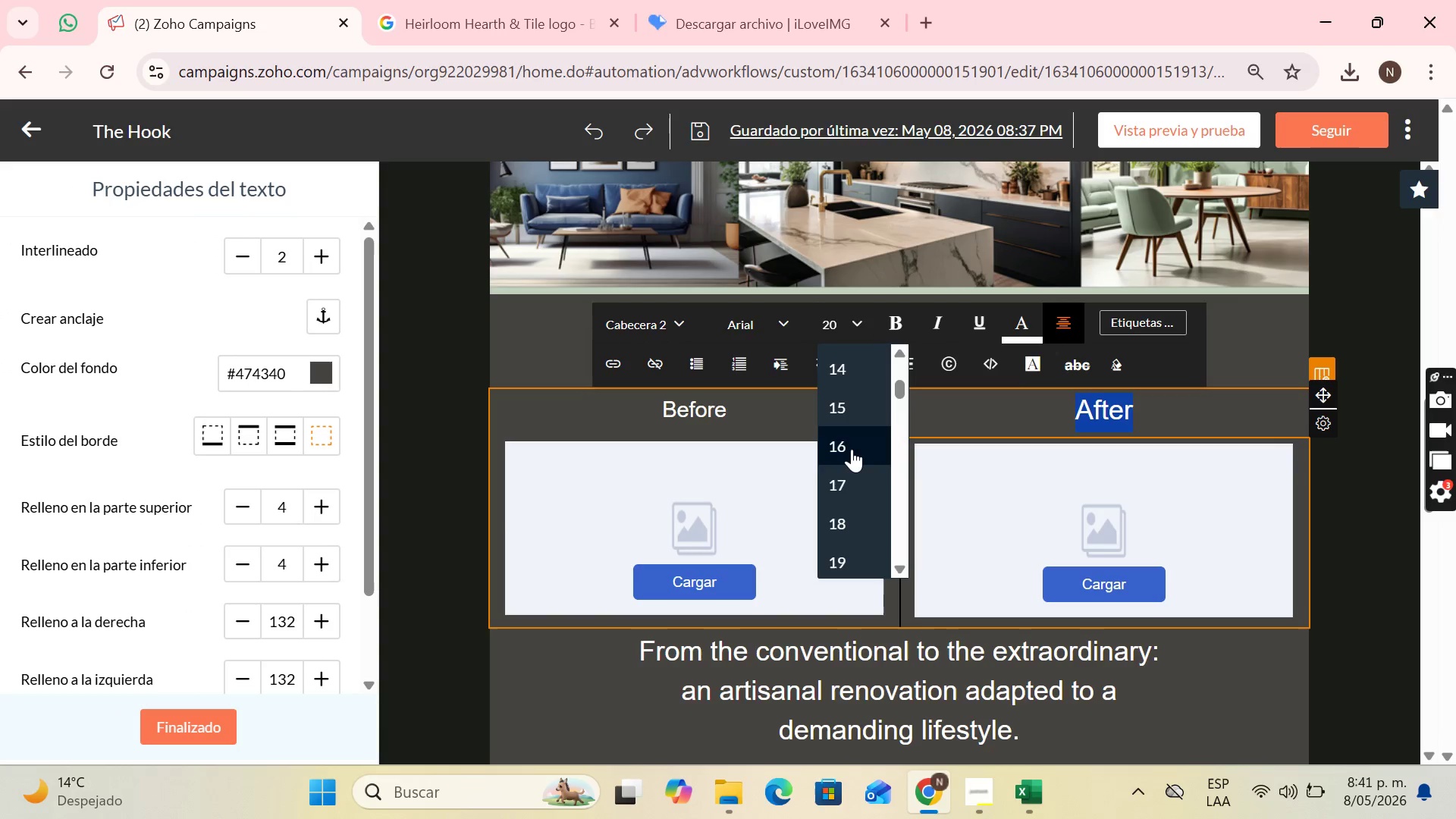 
left_click([852, 449])
 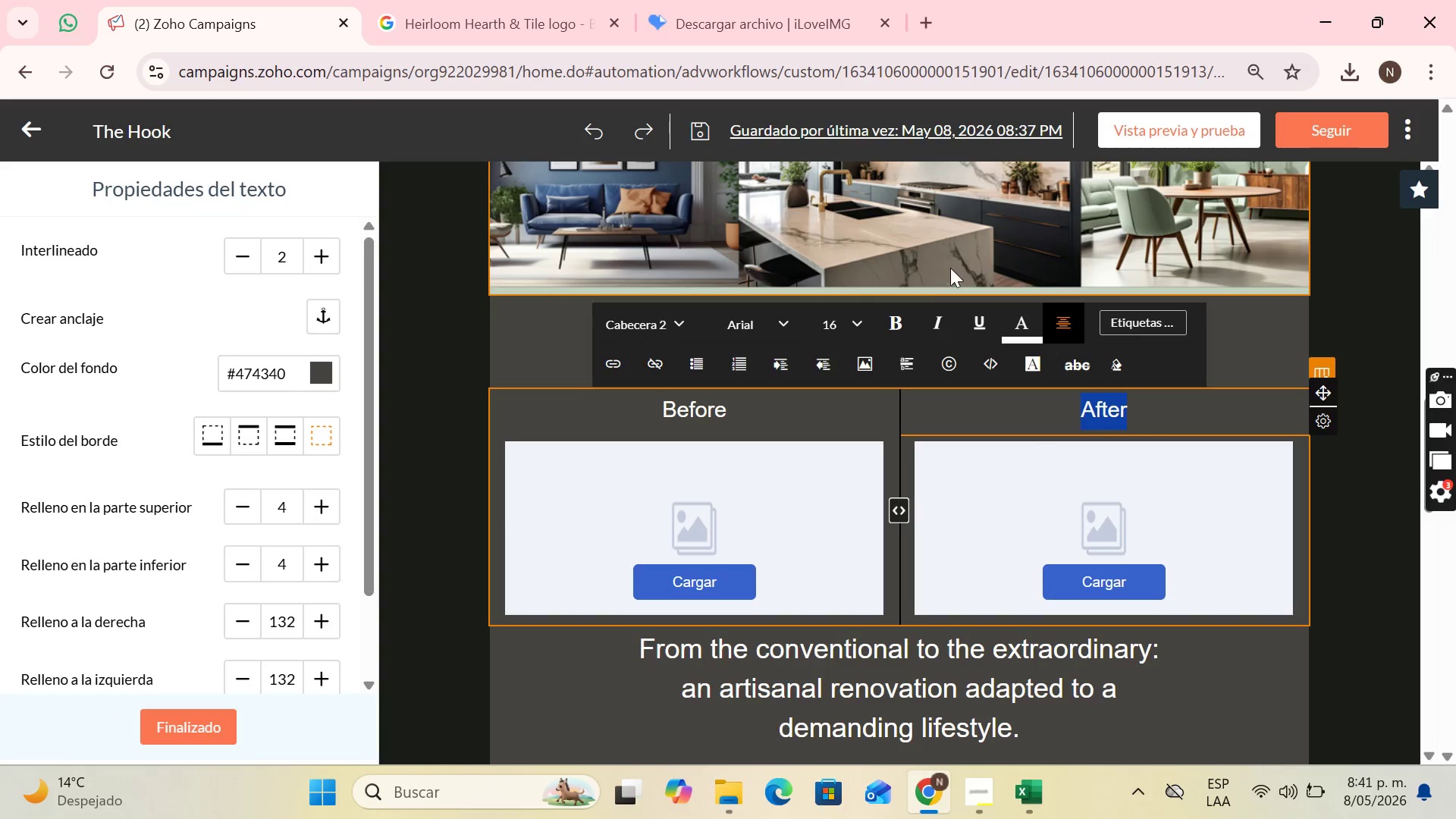 
scroll: coordinate [977, 415], scroll_direction: down, amount: 2.0
 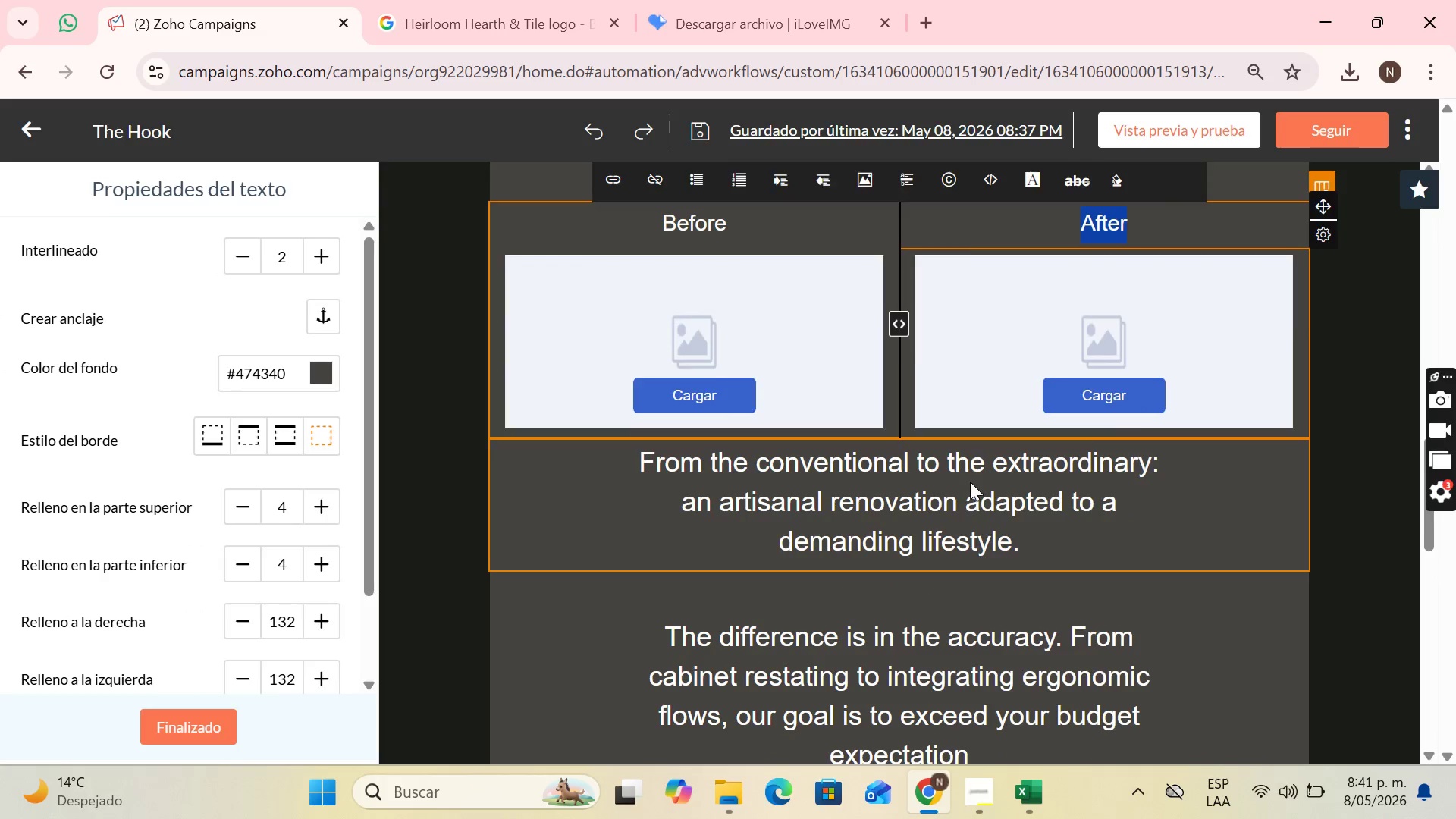 
left_click([970, 482])
 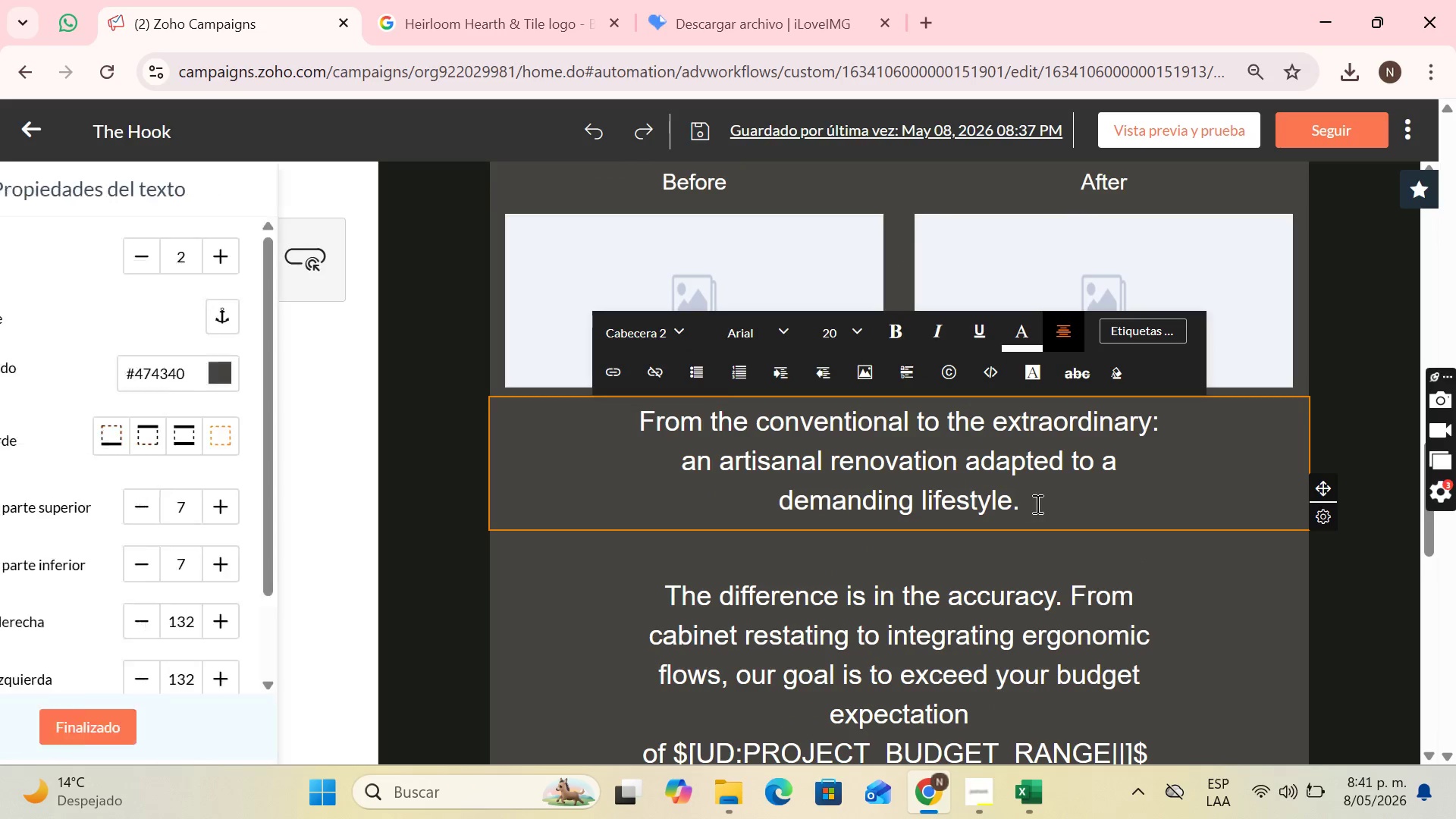 
left_click_drag(start_coordinate=[1036, 504], to_coordinate=[636, 419])
 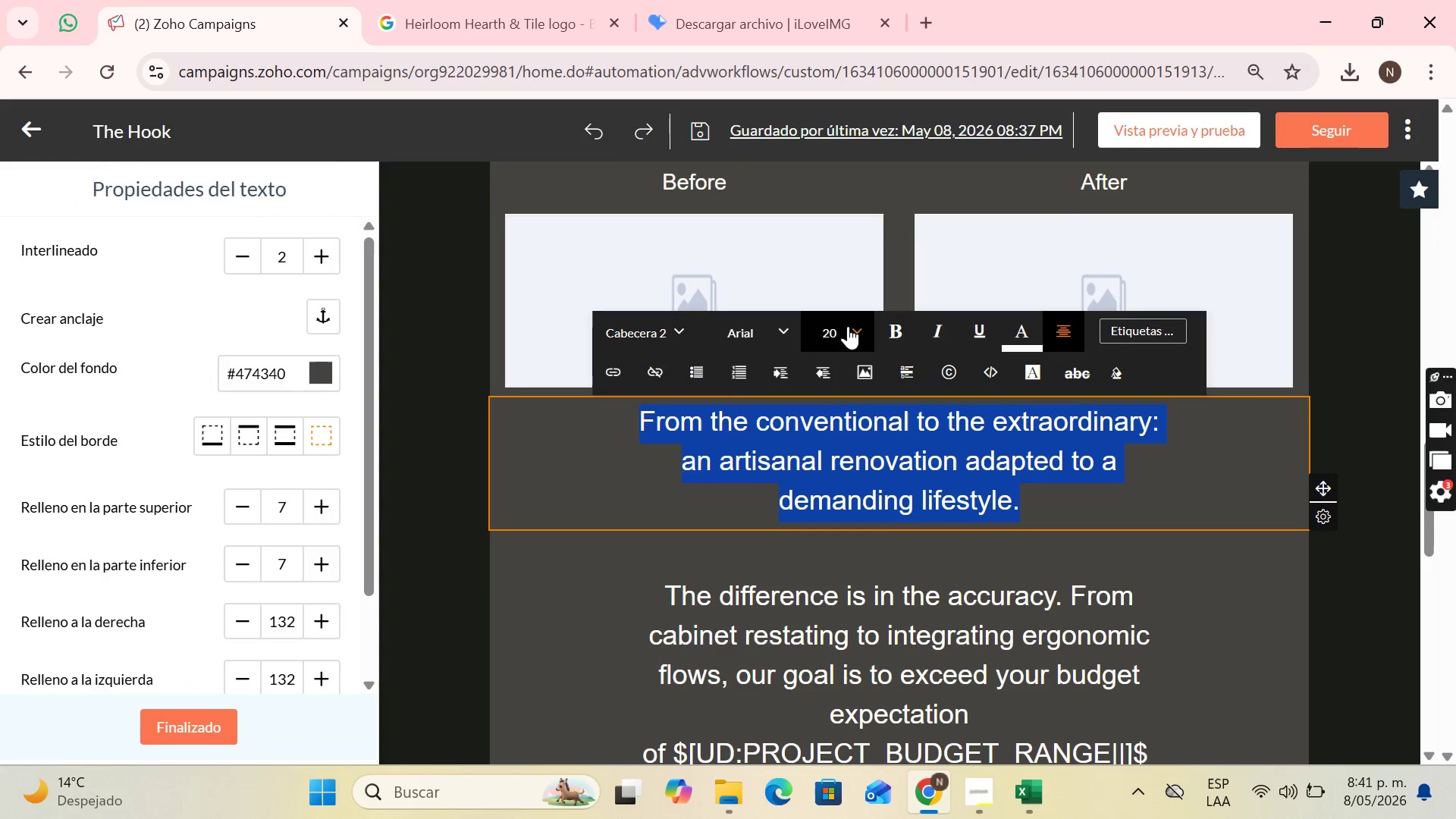 
left_click([848, 326])
 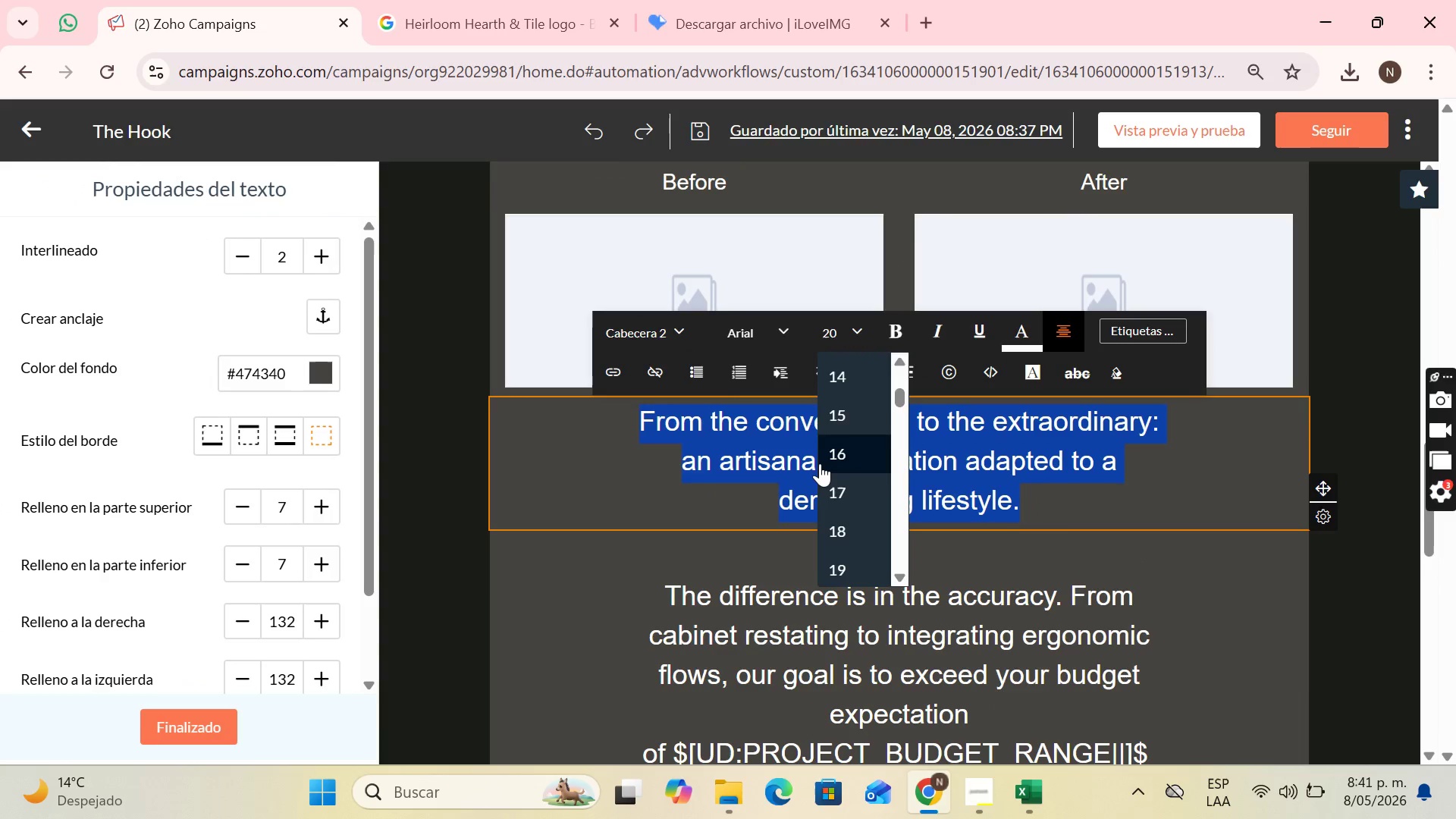 
left_click([839, 451])
 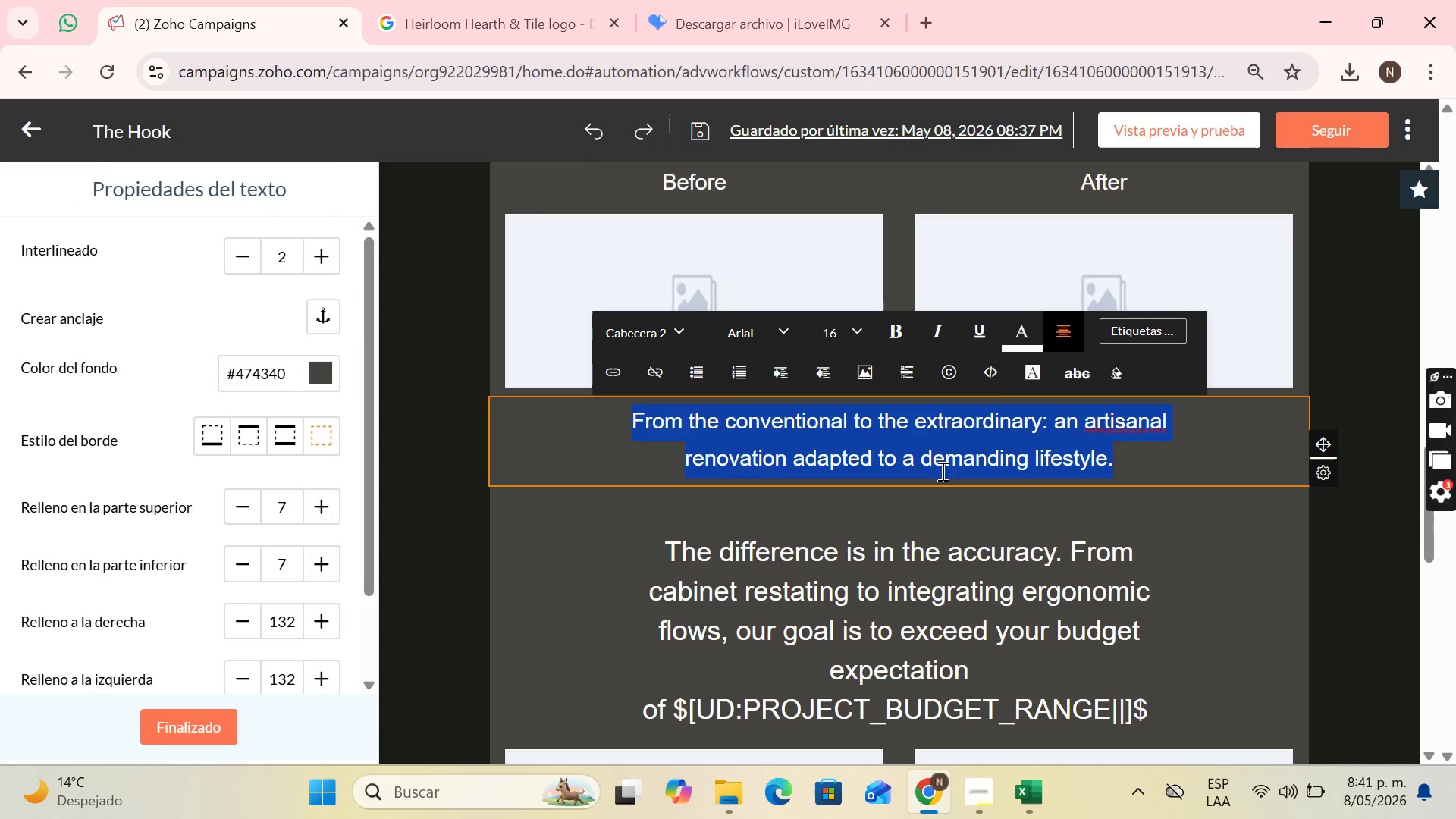 
scroll: coordinate [941, 471], scroll_direction: down, amount: 1.0
 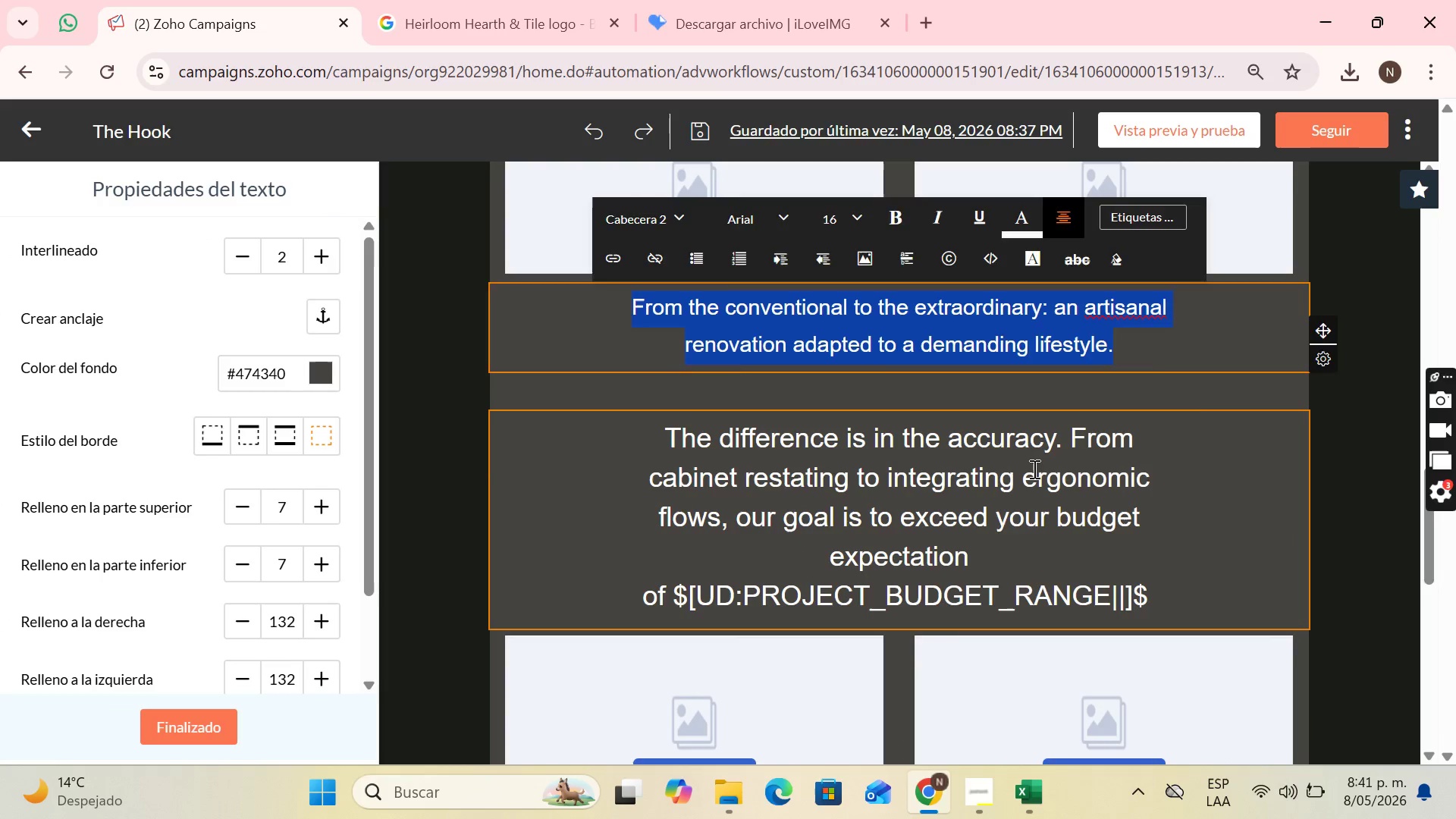 
left_click([1034, 469])
 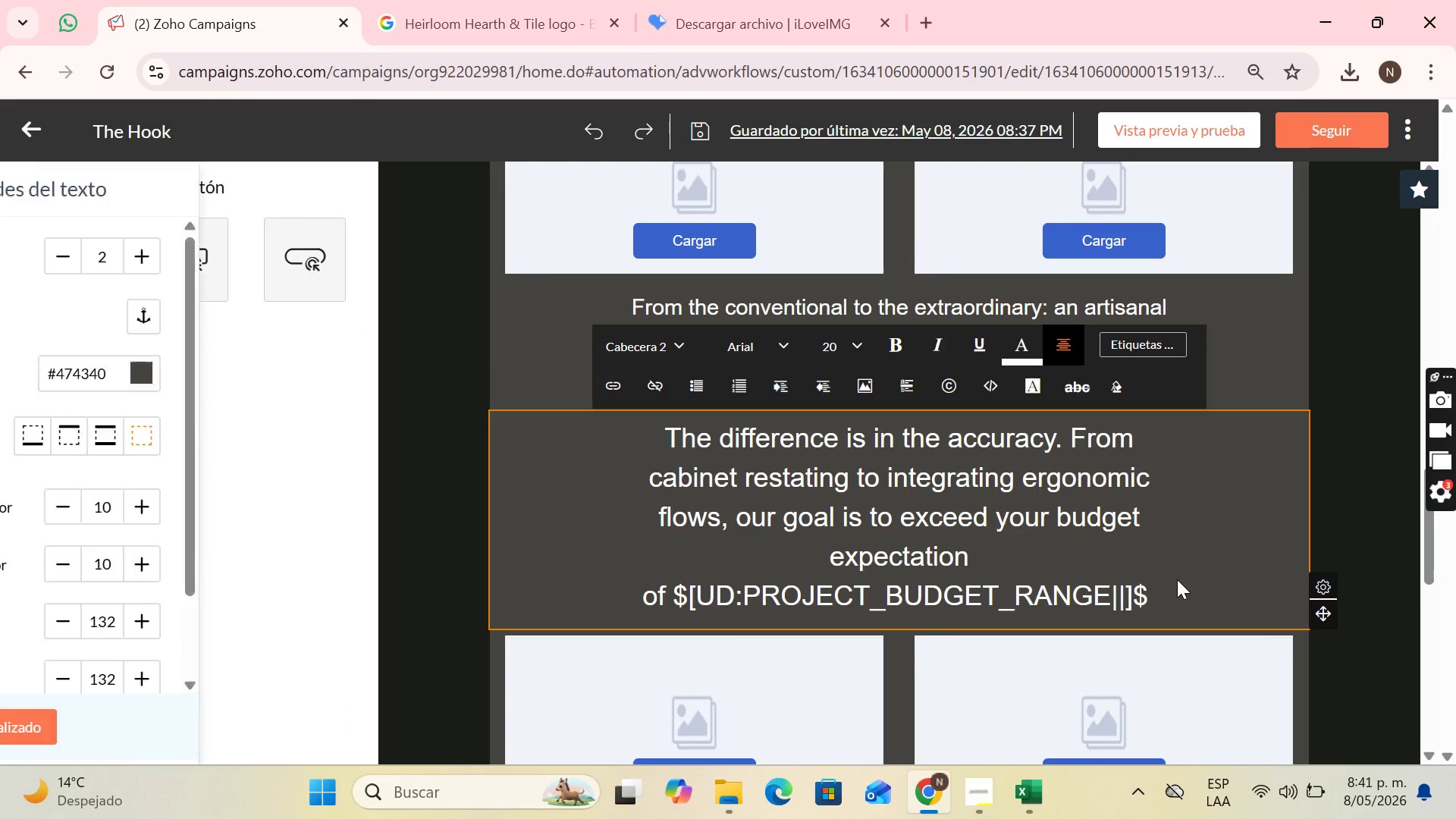 
left_click_drag(start_coordinate=[1177, 584], to_coordinate=[1169, 585])
 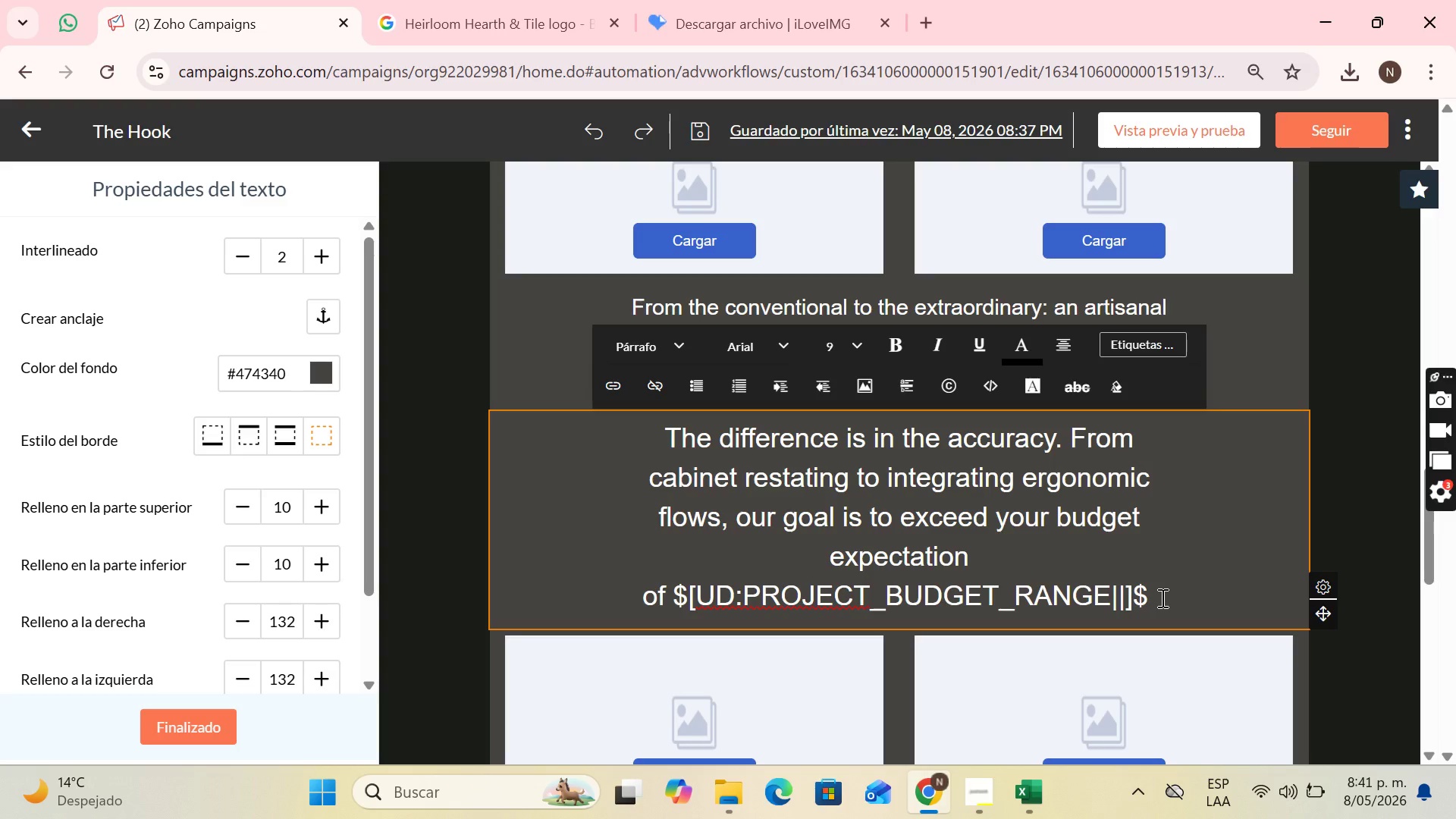 
left_click_drag(start_coordinate=[1160, 598], to_coordinate=[629, 444])
 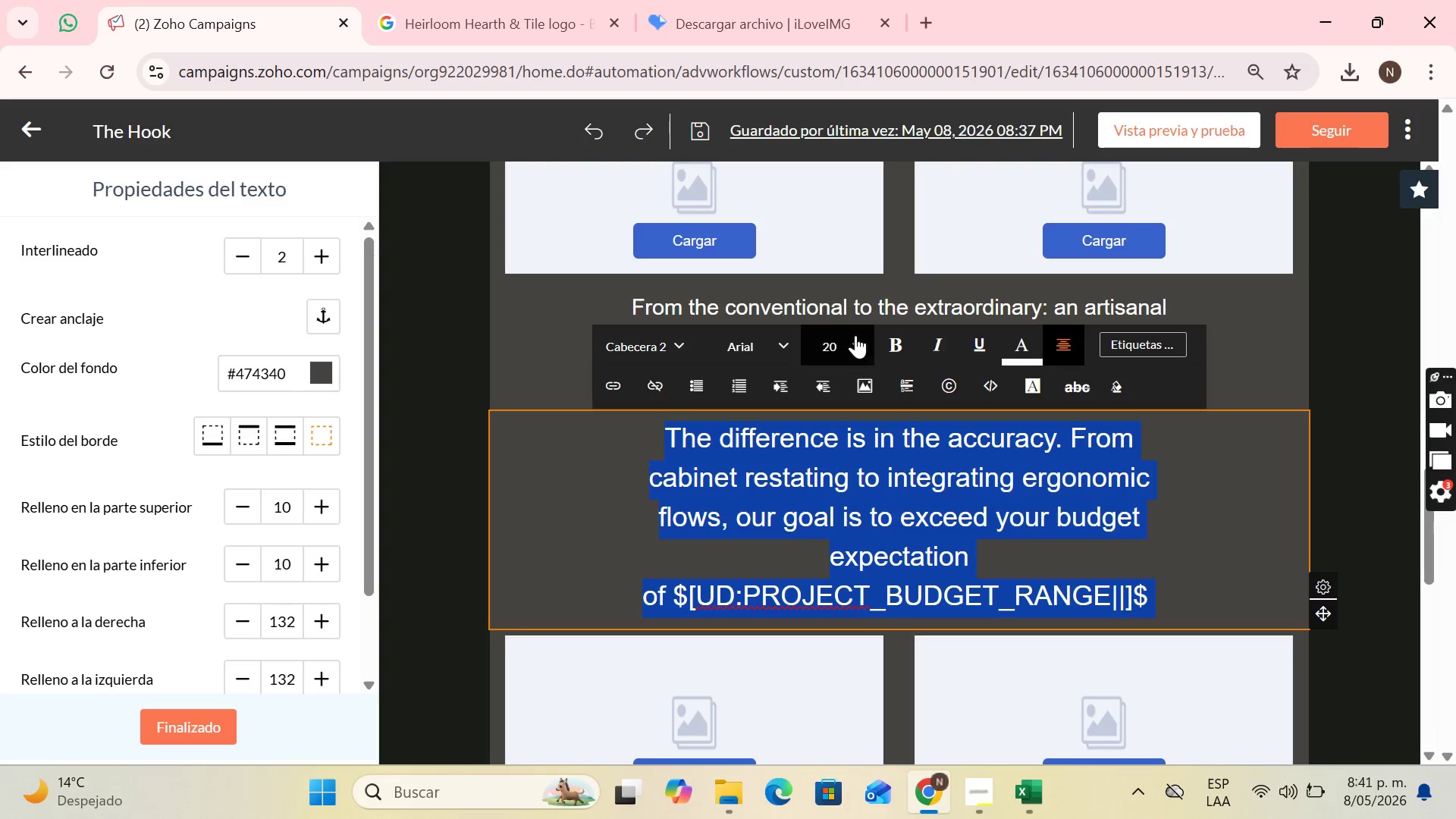 
left_click([855, 335])
 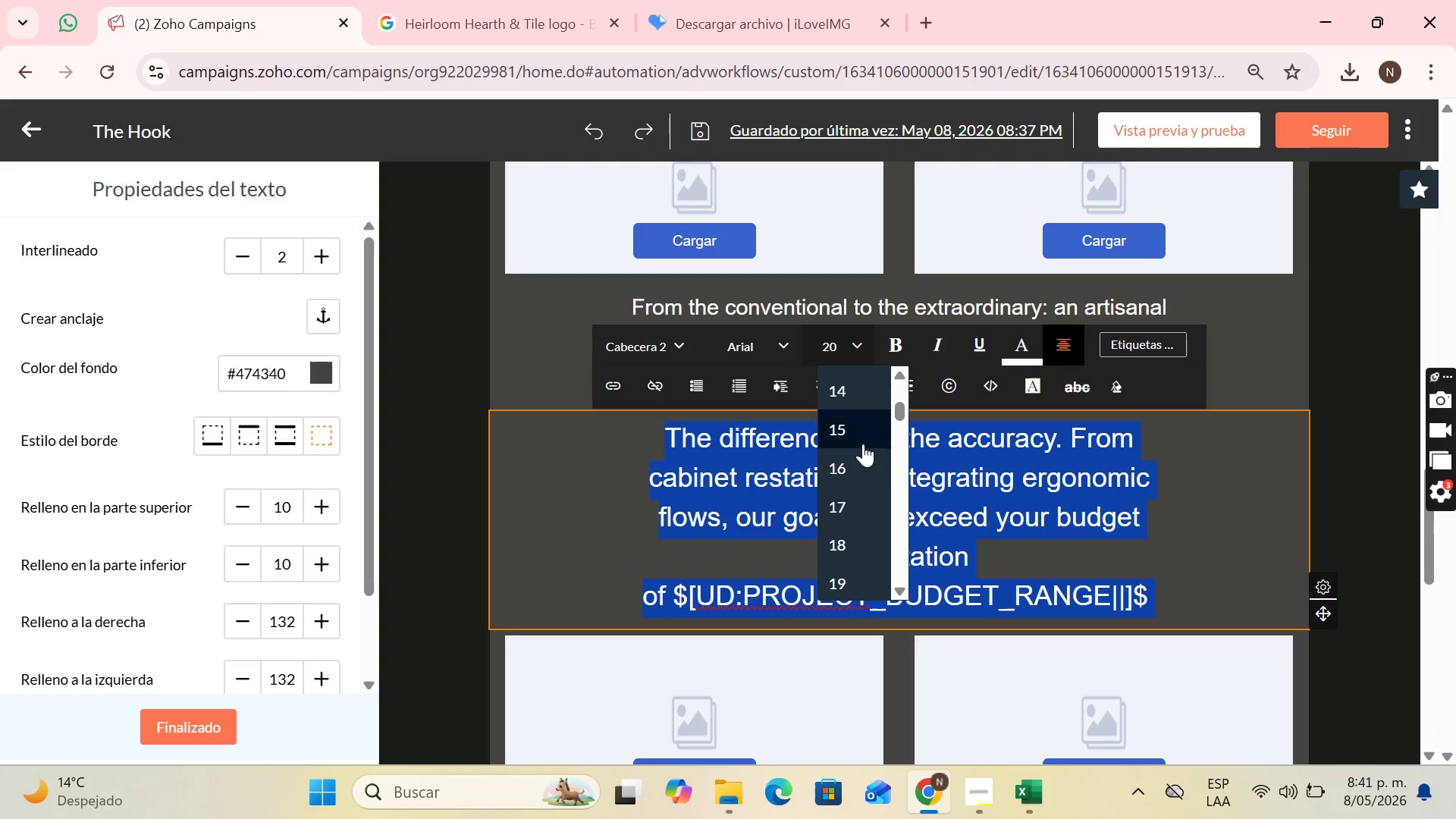 
left_click([851, 456])
 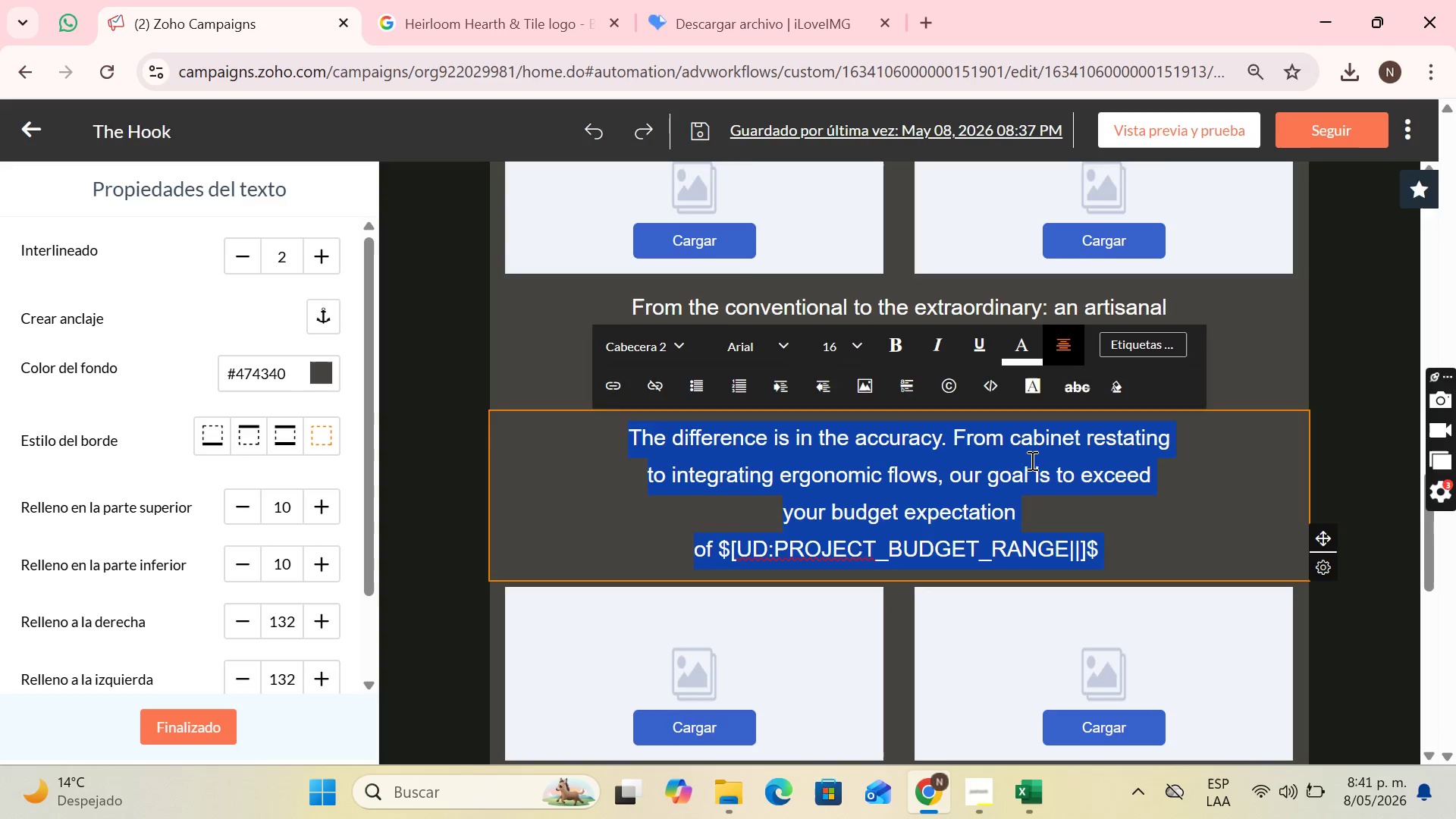 
scroll: coordinate [839, 435], scroll_direction: down, amount: 6.0
 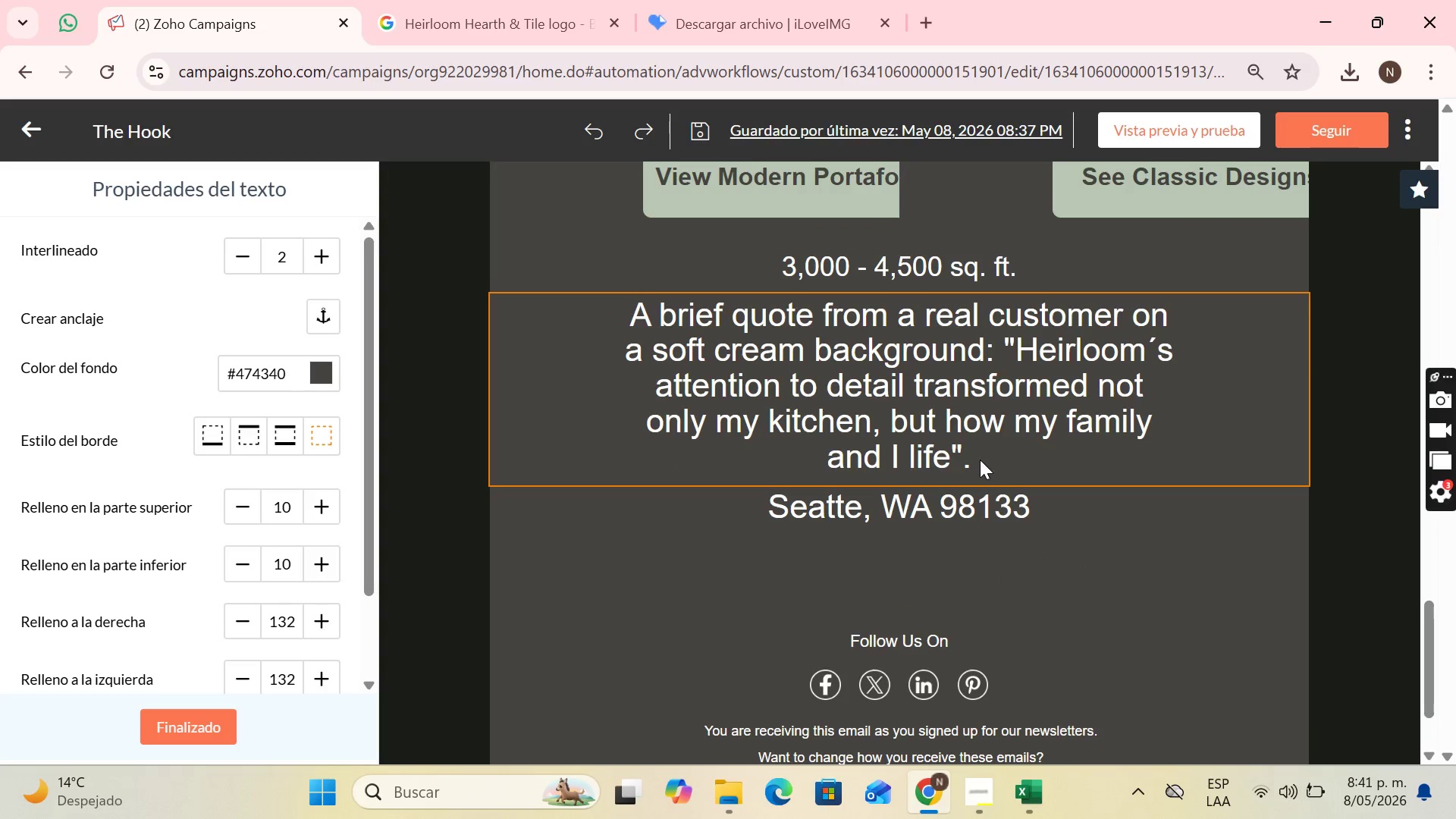 
left_click([975, 460])
 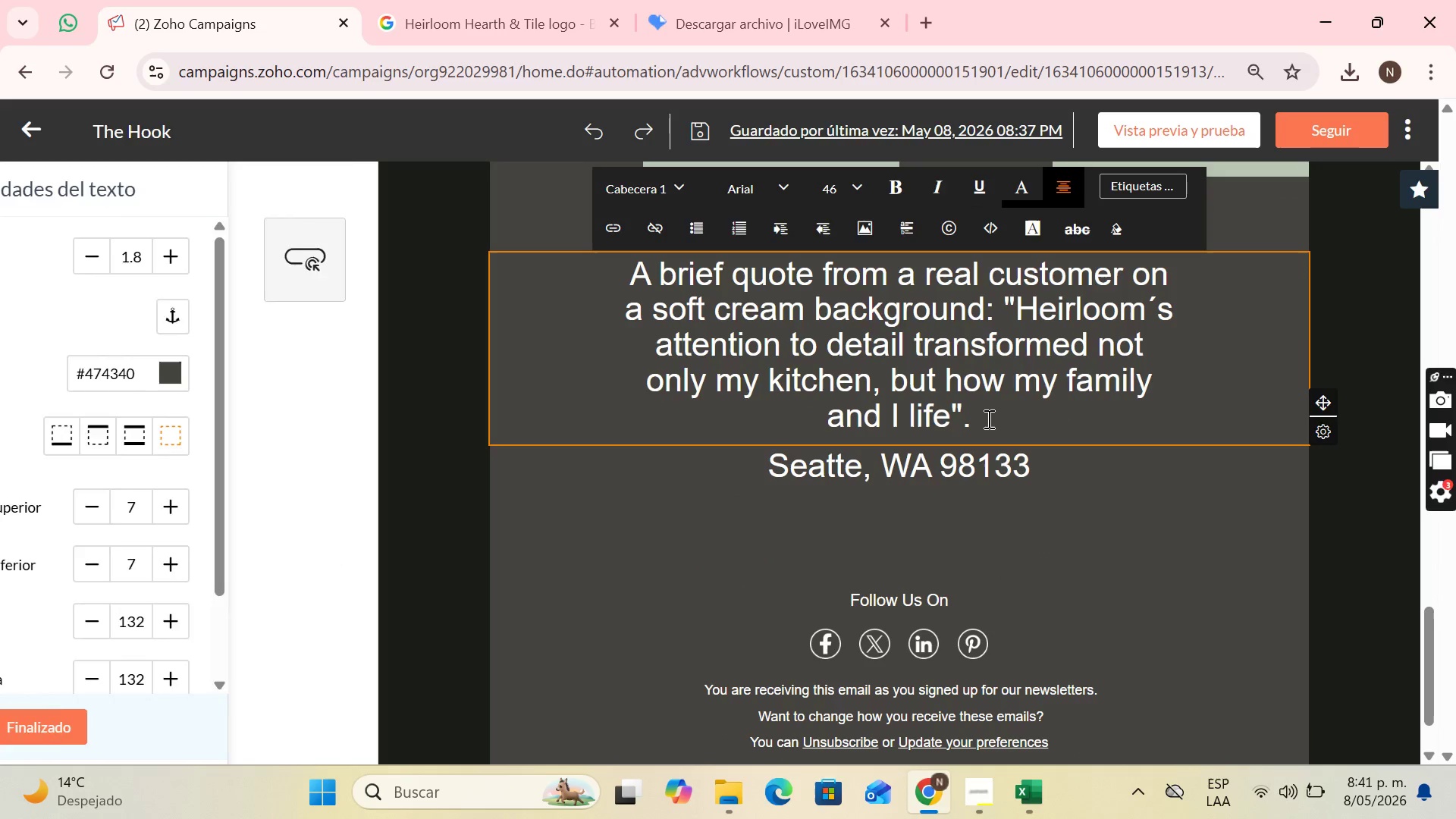 
left_click_drag(start_coordinate=[987, 419], to_coordinate=[617, 262])
 